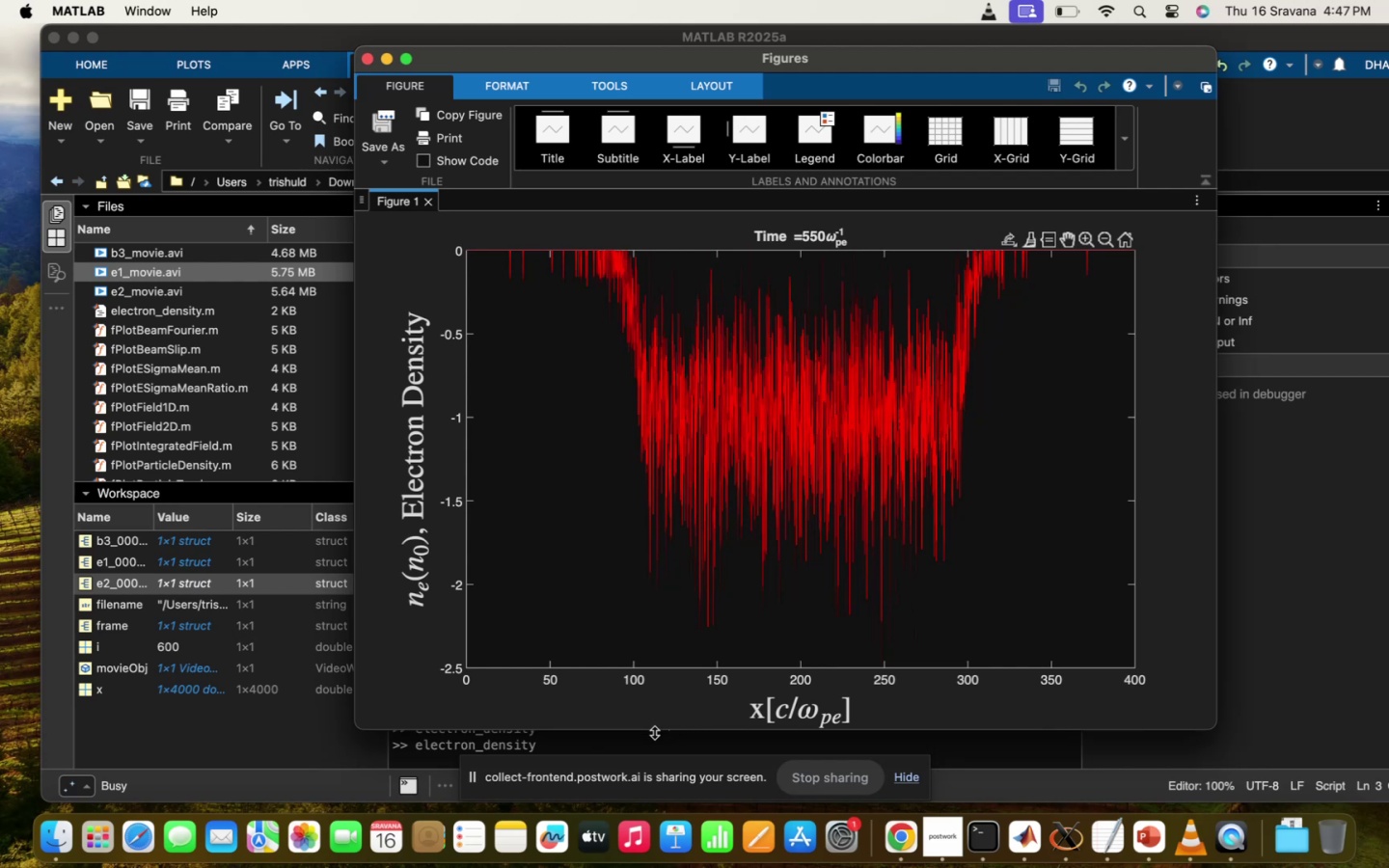 
left_click([689, 215])
 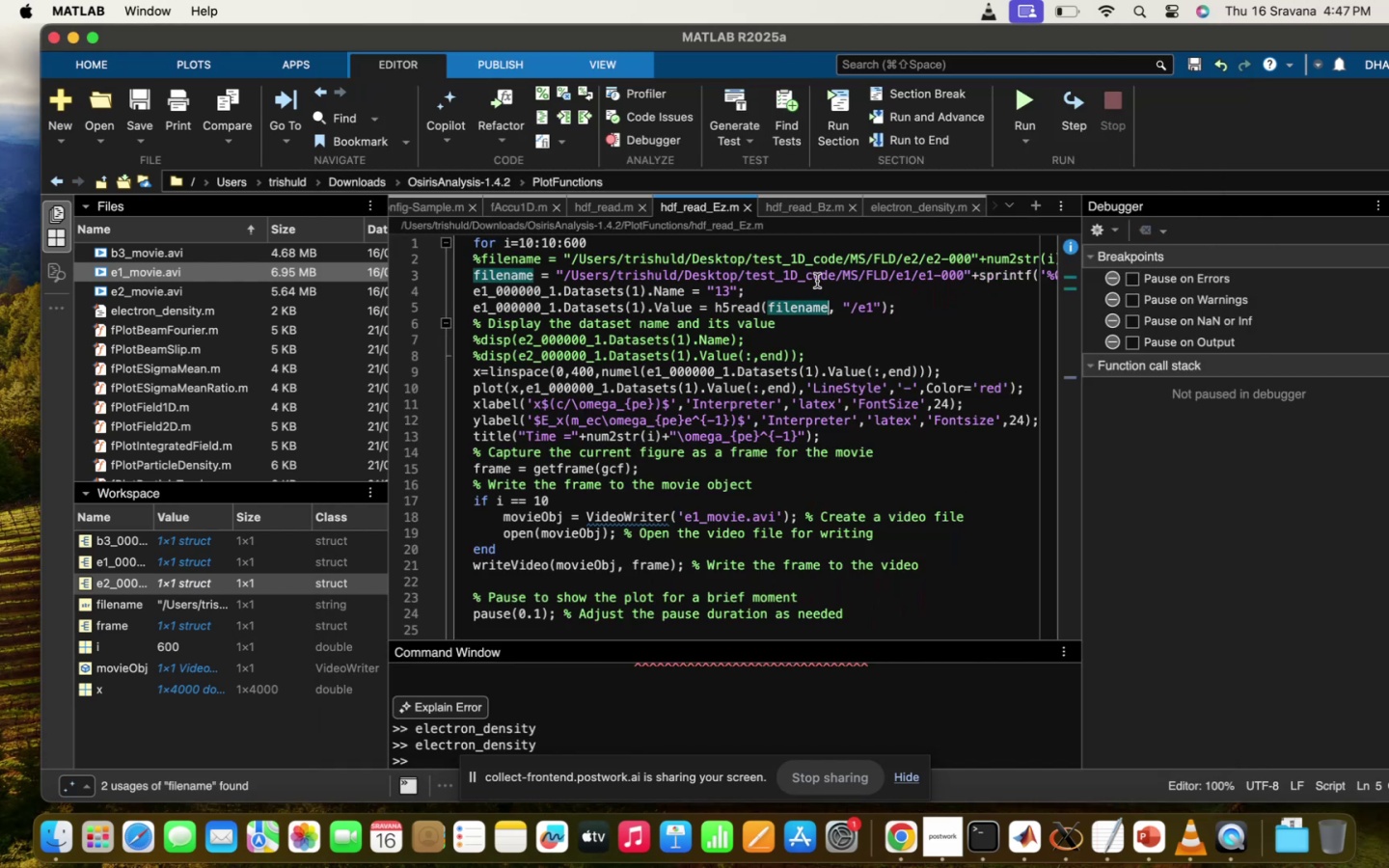 
left_click_drag(start_coordinate=[836, 273], to_coordinate=[808, 277])
 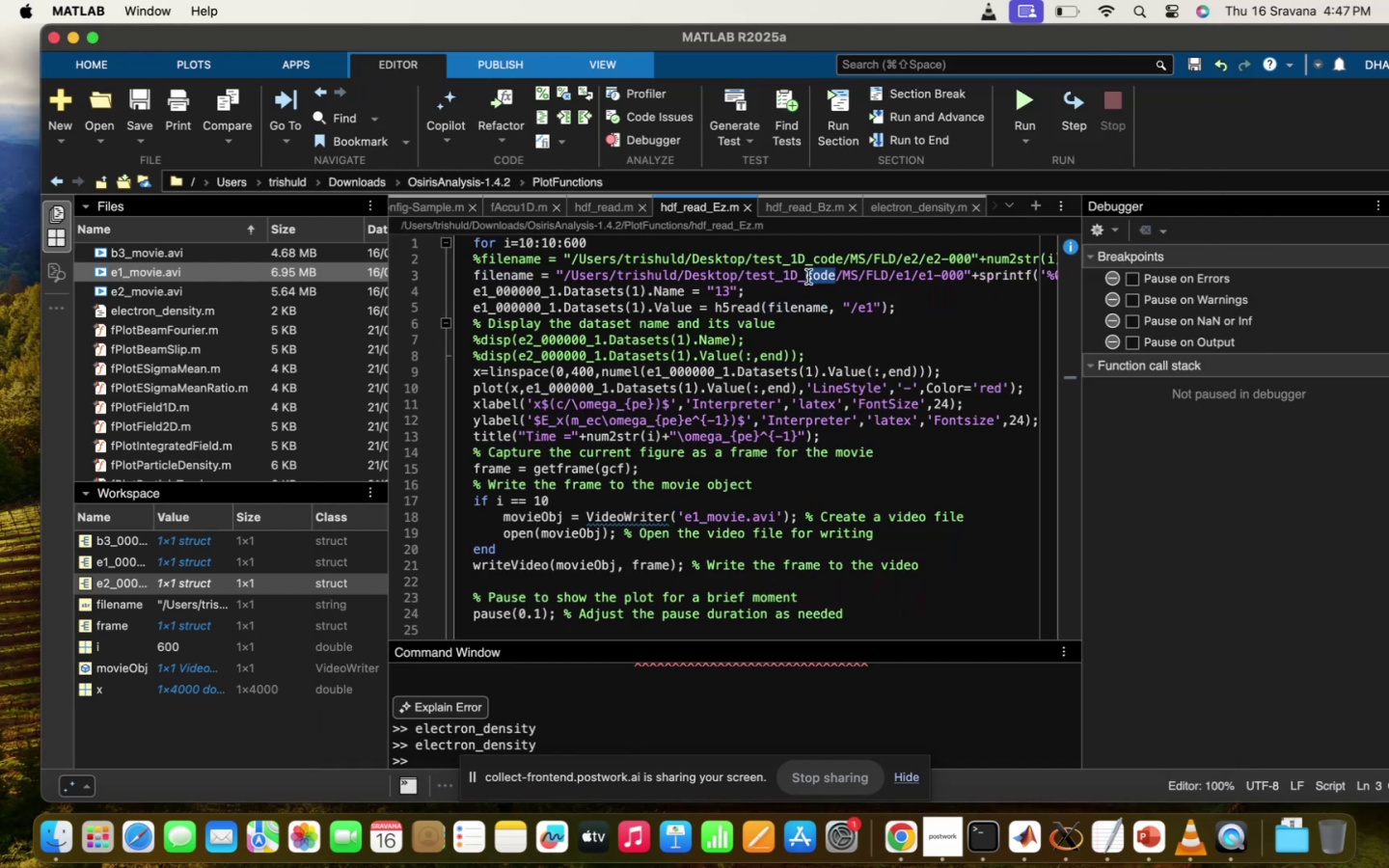 
type(underdene)
key(Backspace)
type(se)
 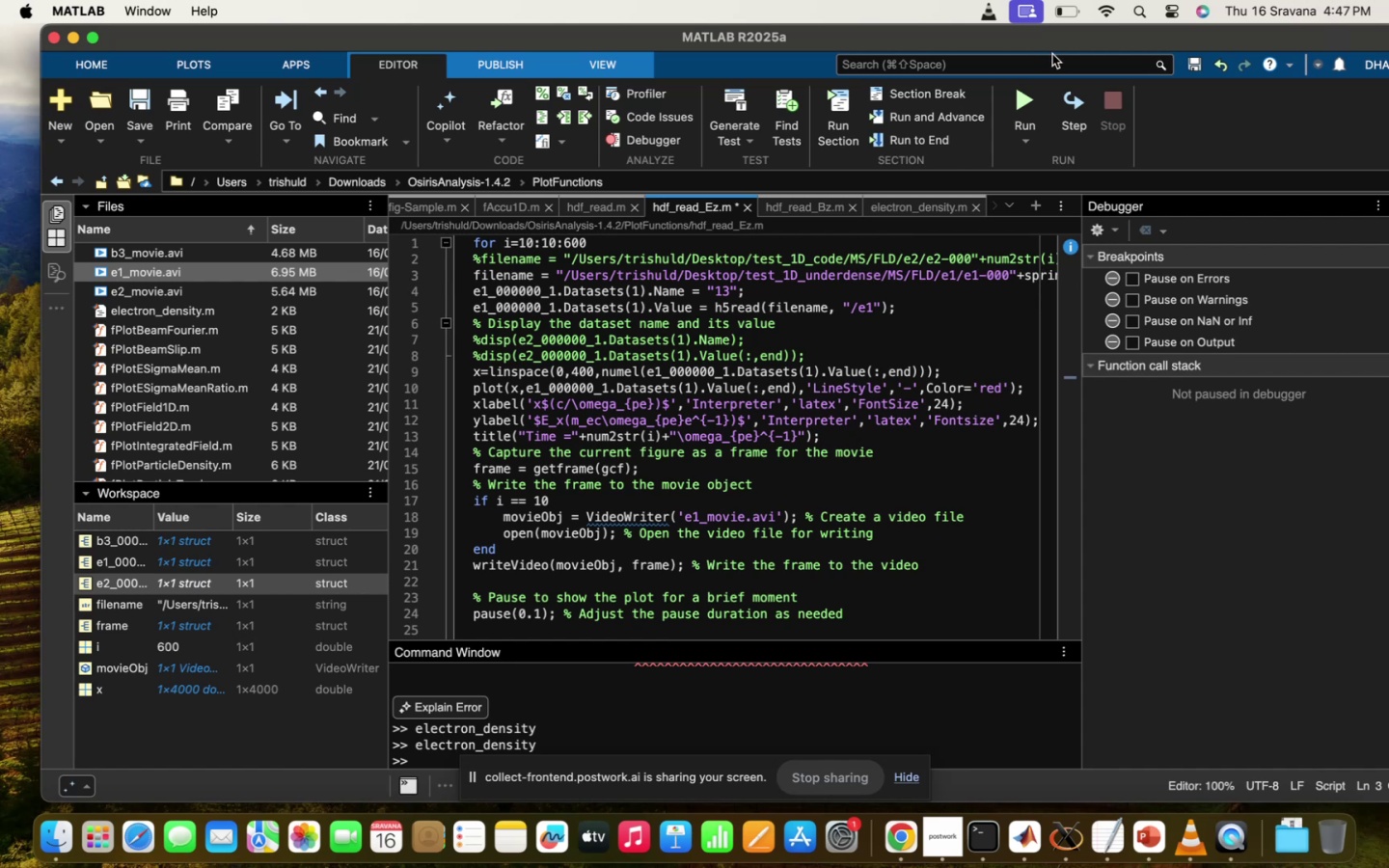 
left_click([1019, 91])
 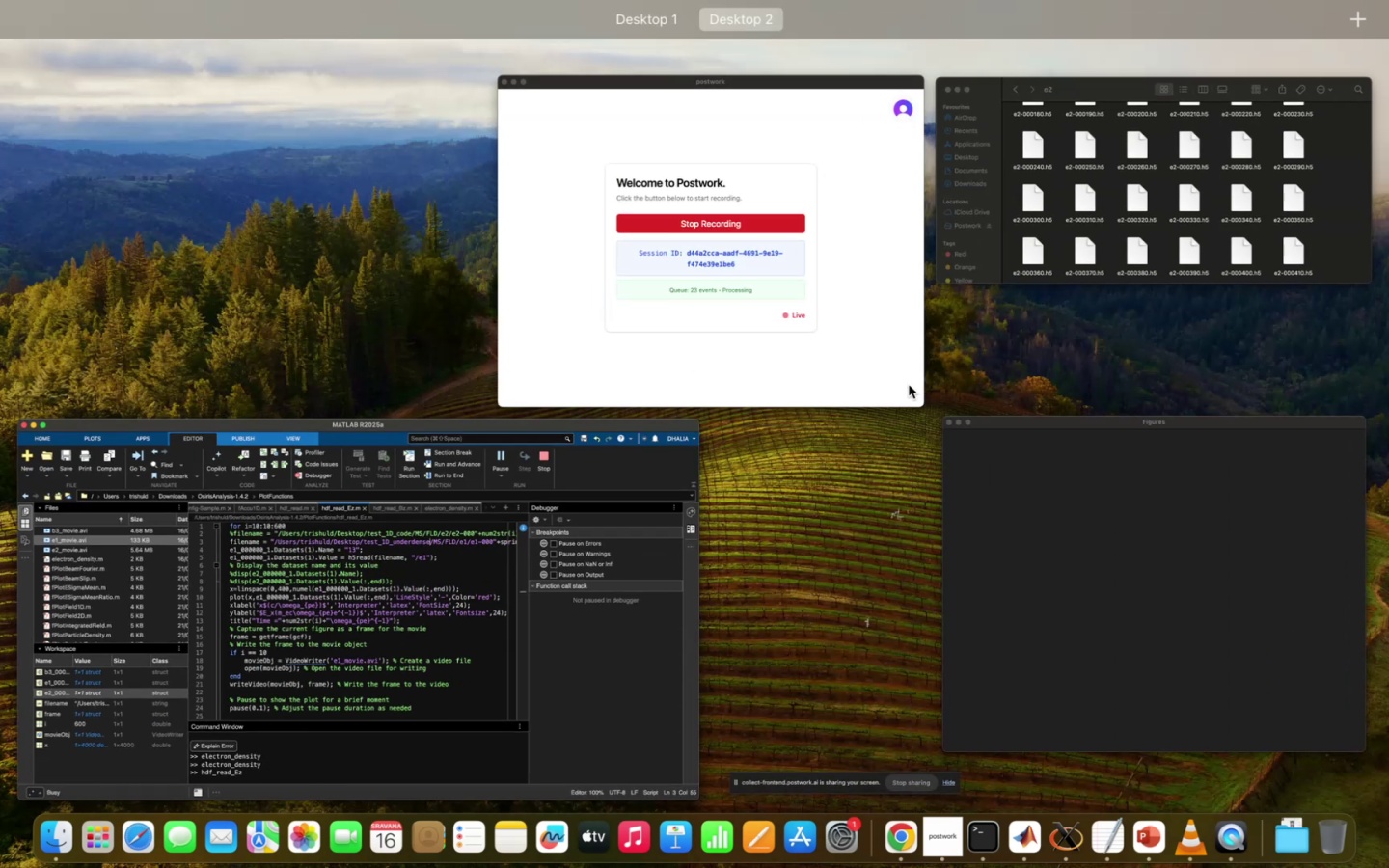 
left_click([1088, 583])
 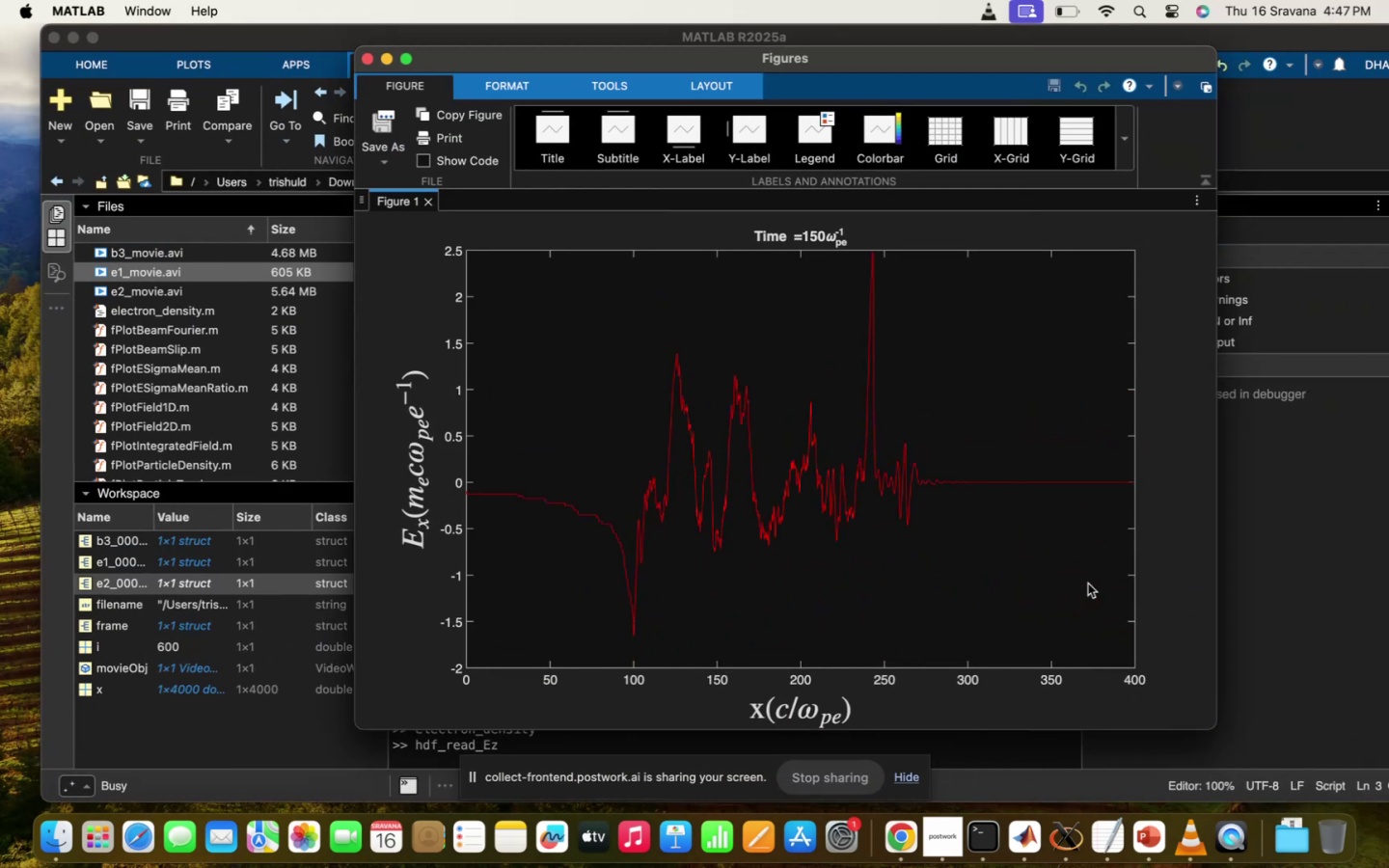 
wait(8.12)
 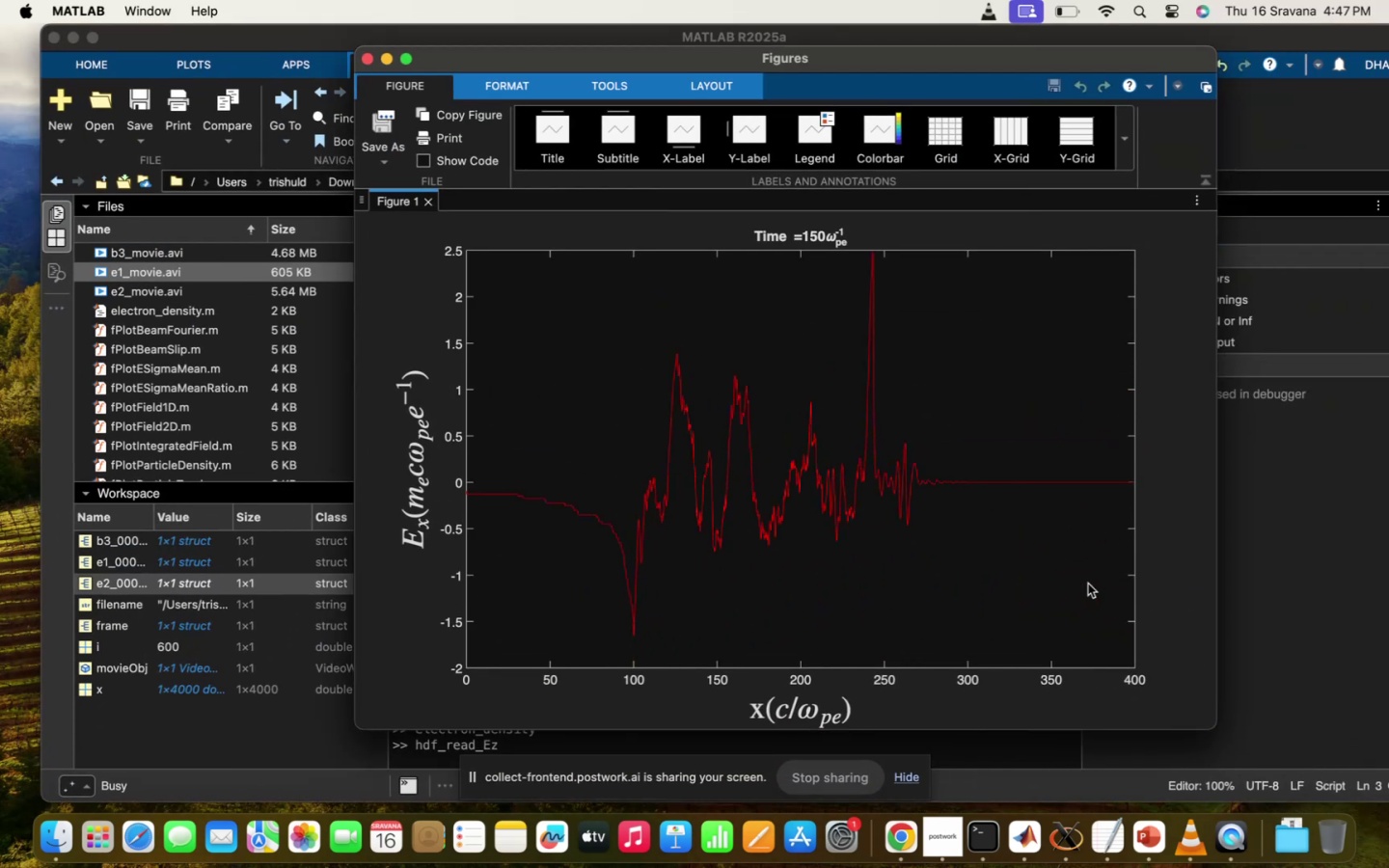 
left_click([607, 205])
 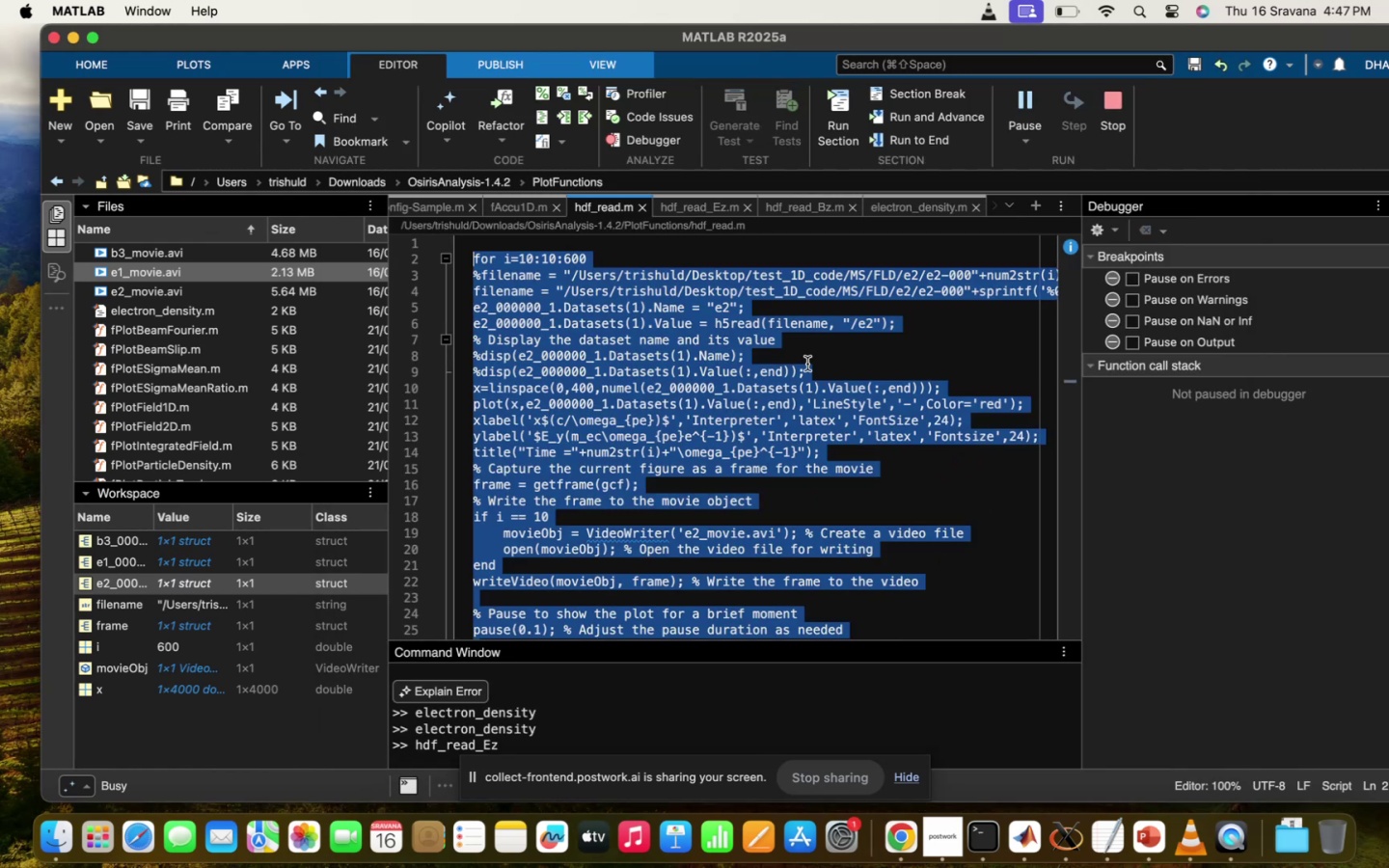 
left_click([829, 366])
 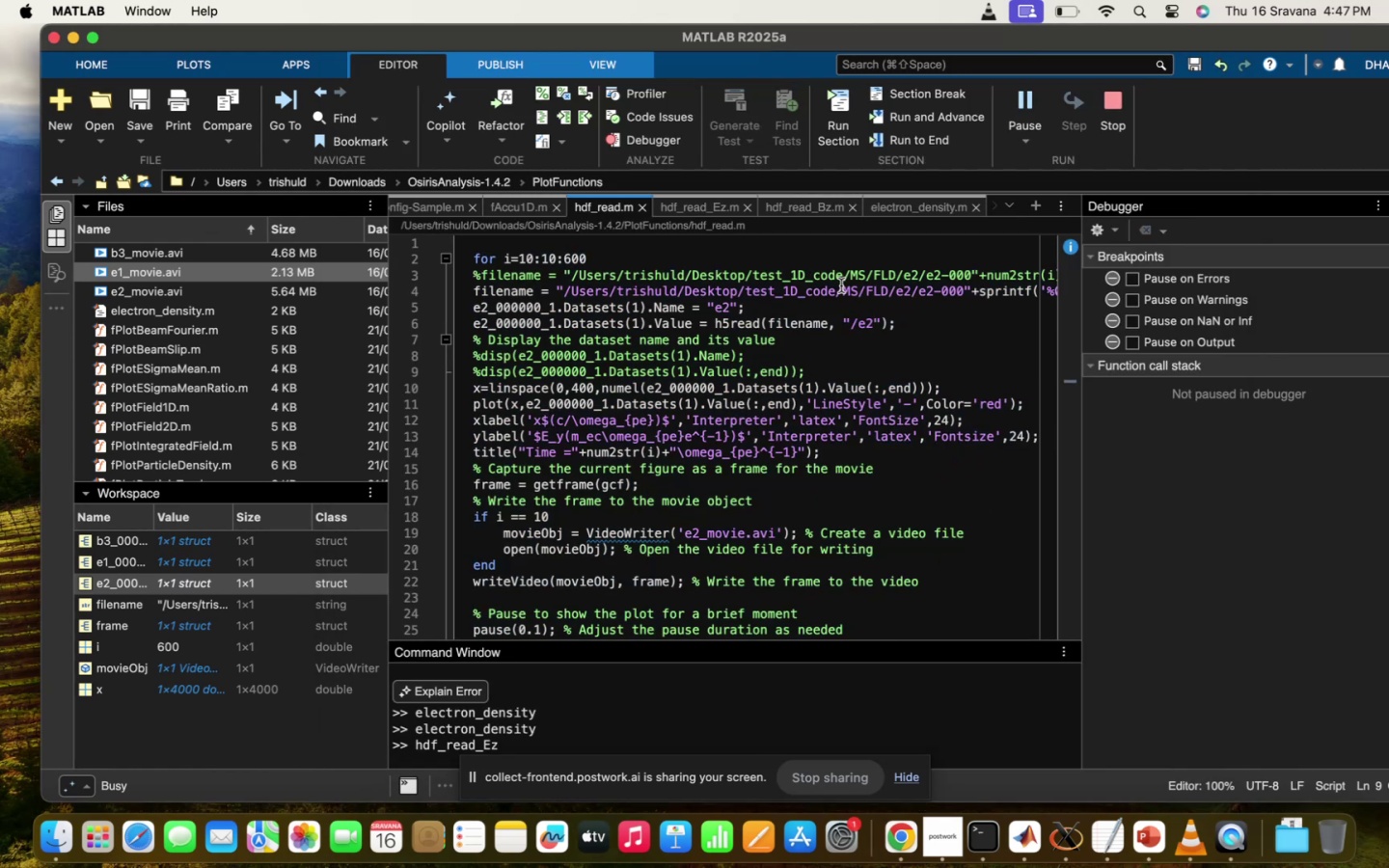 
left_click_drag(start_coordinate=[837, 285], to_coordinate=[805, 288])
 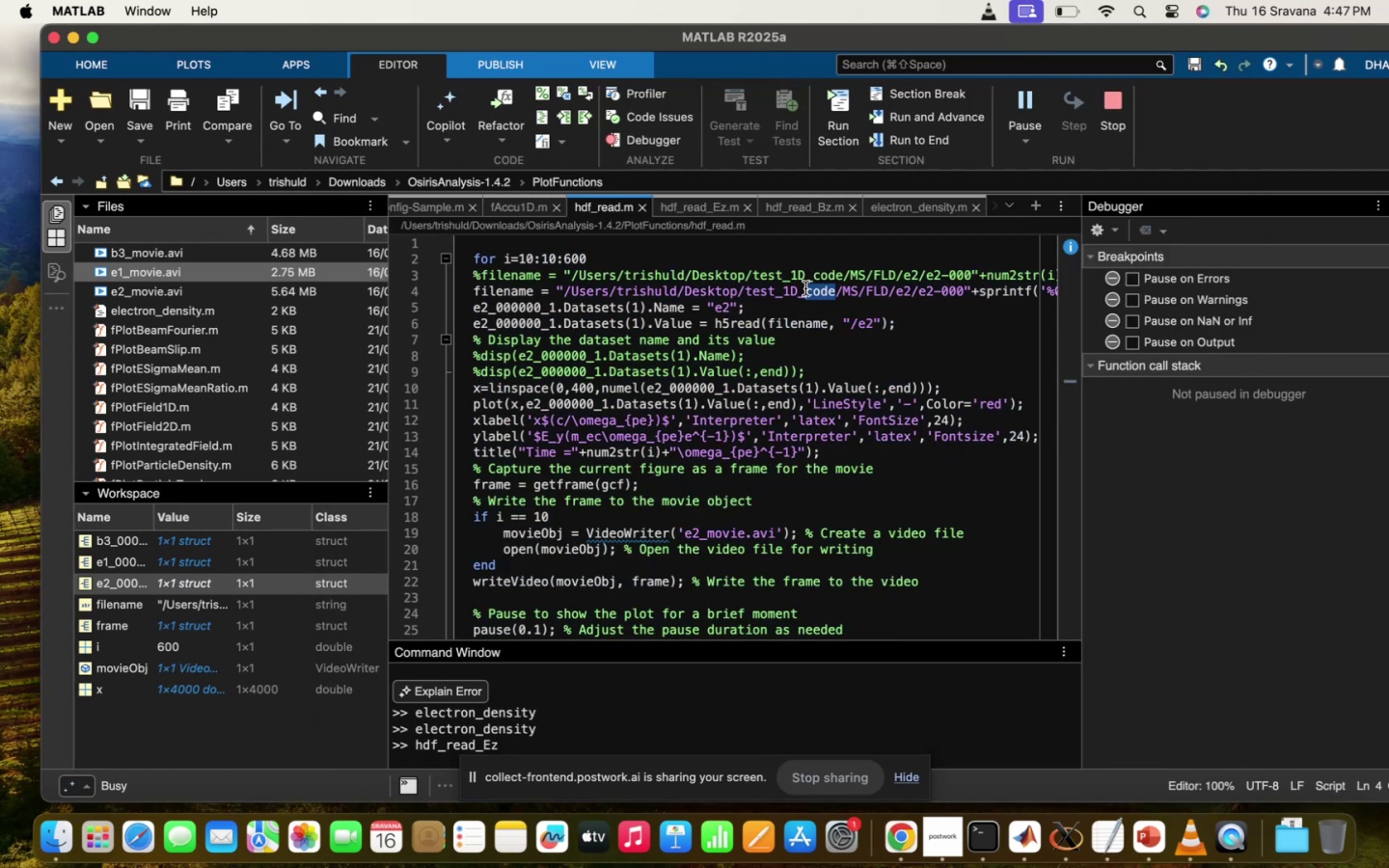 
type(underdense)
 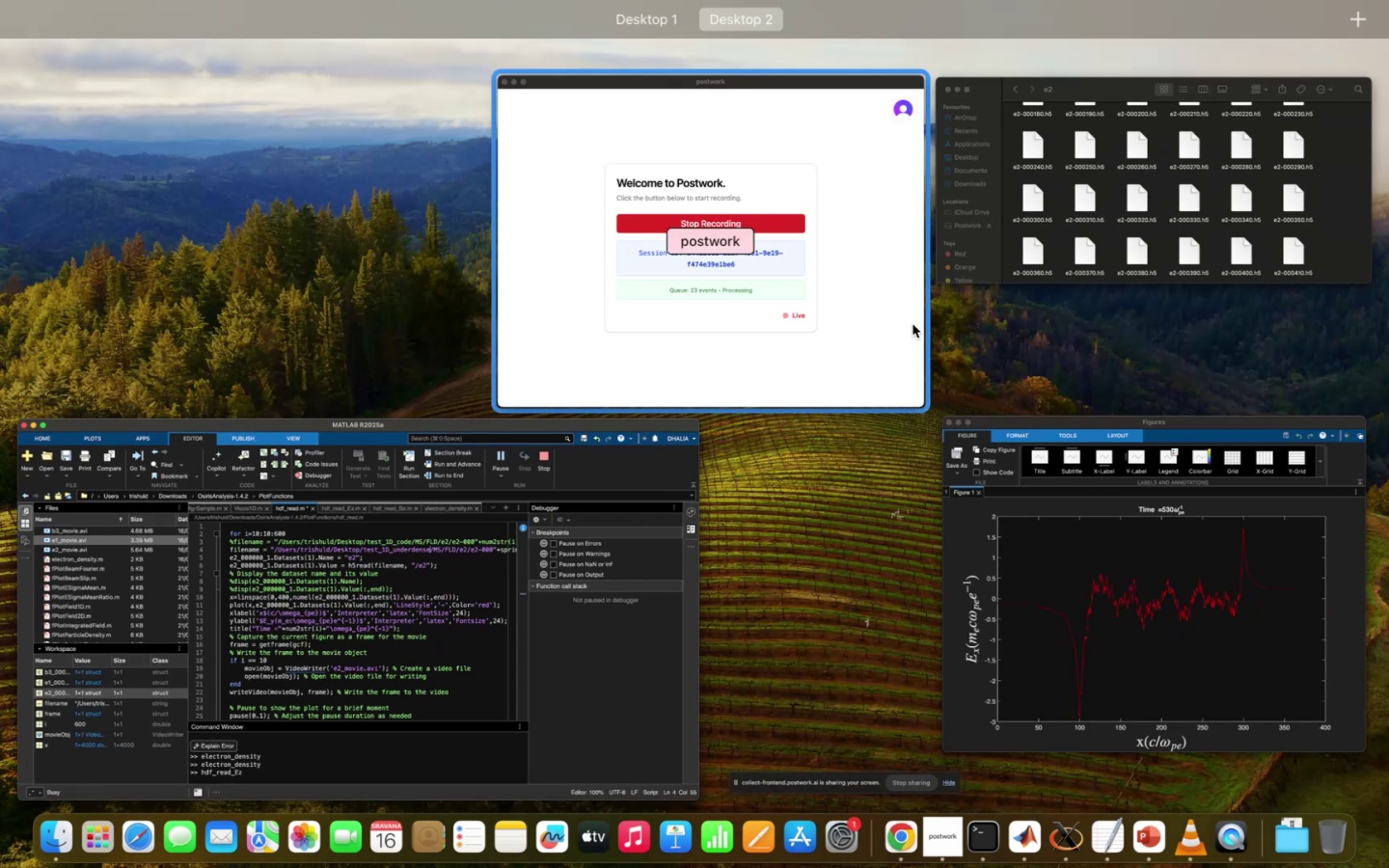 
left_click([1043, 460])
 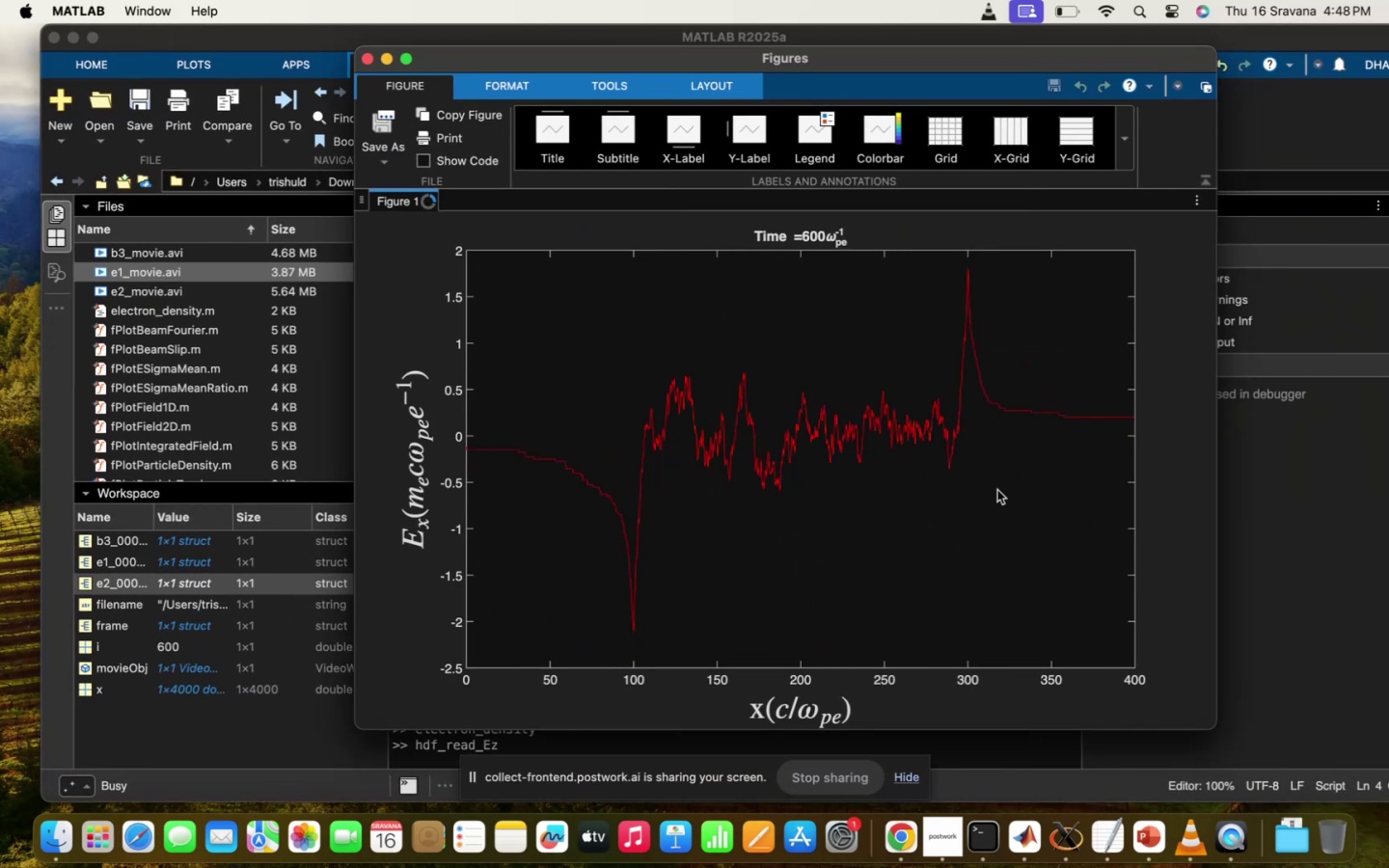 
wait(9.18)
 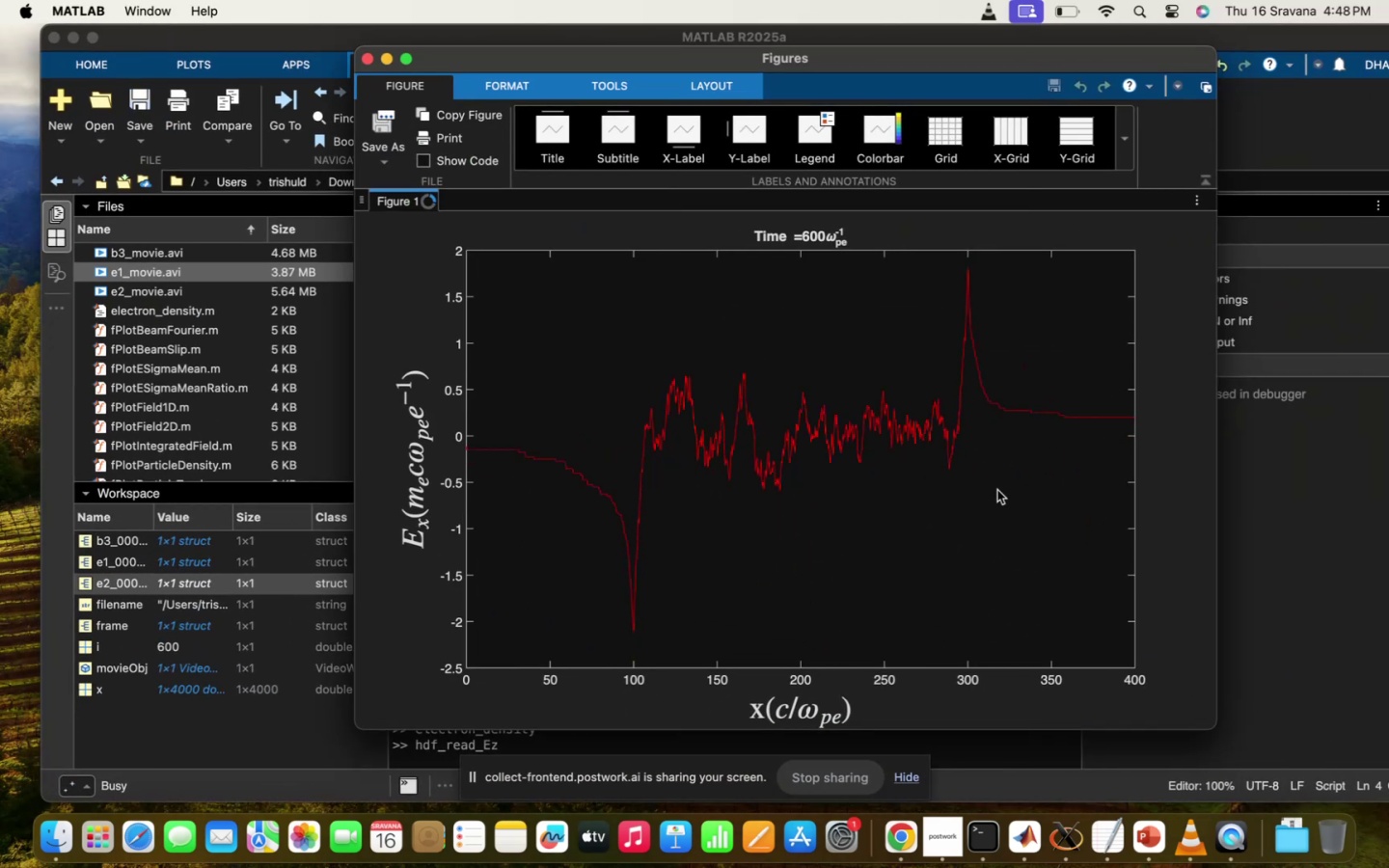 
left_click([1034, 102])
 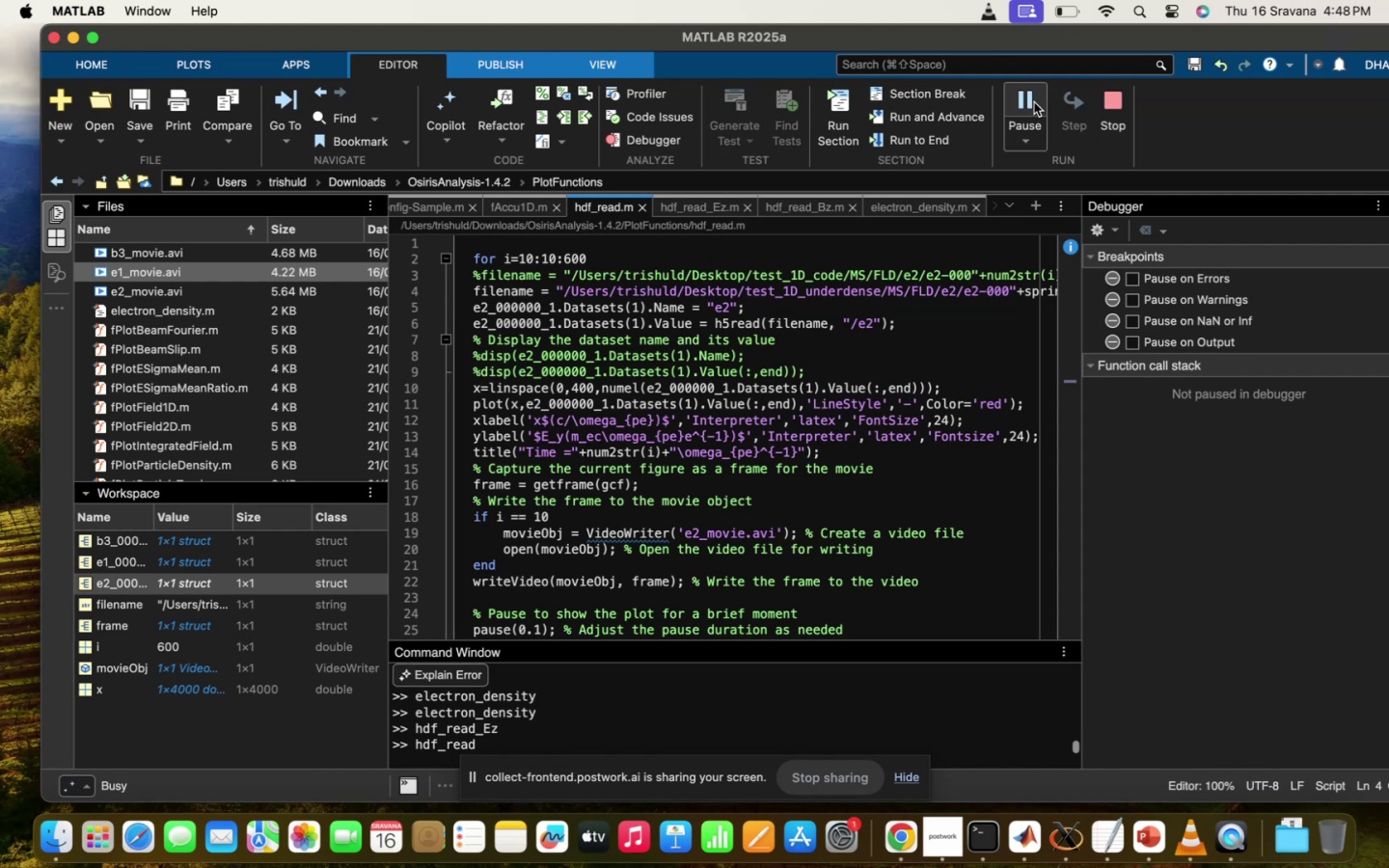 
mouse_move([966, 527])
 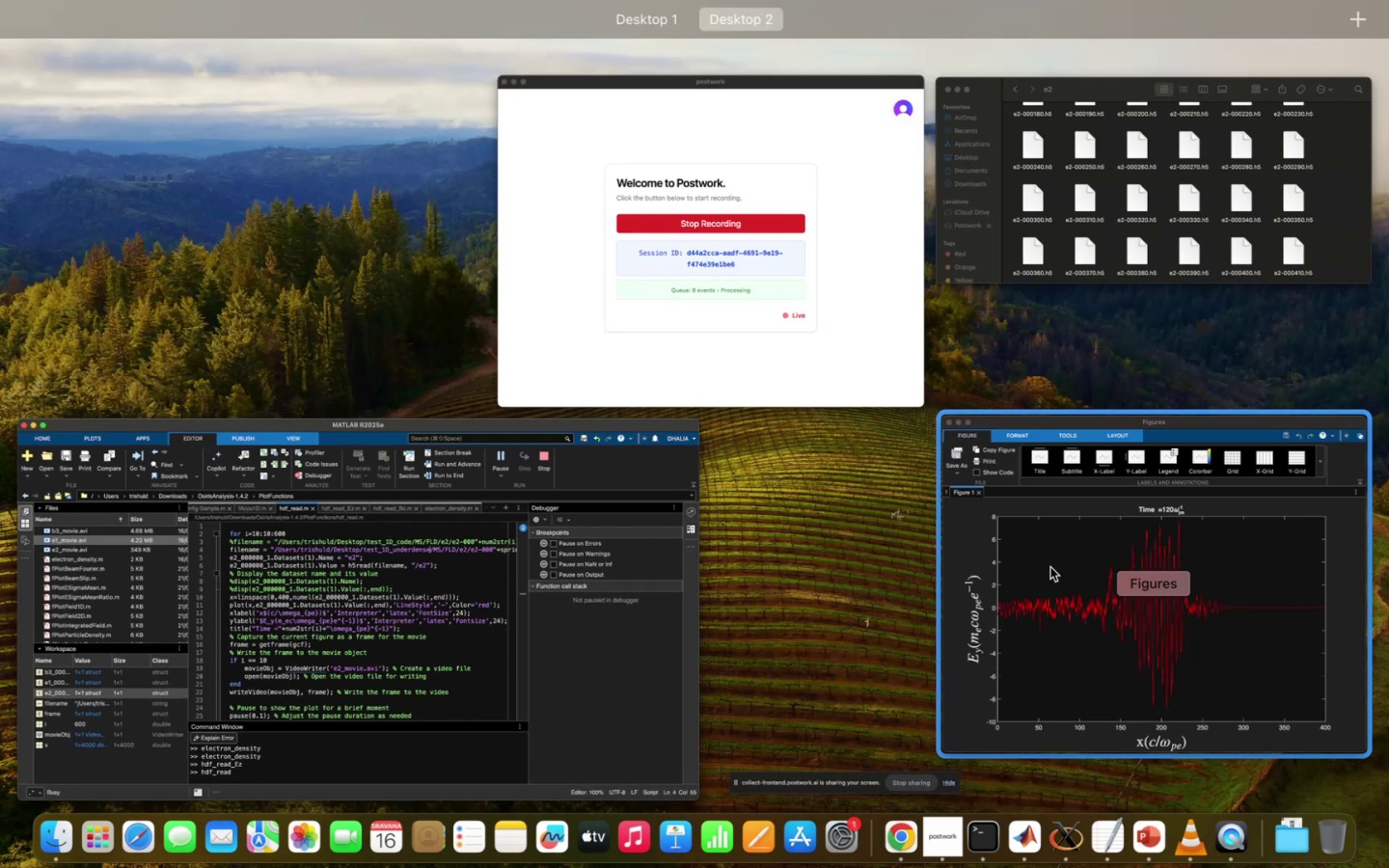 
left_click([1050, 567])
 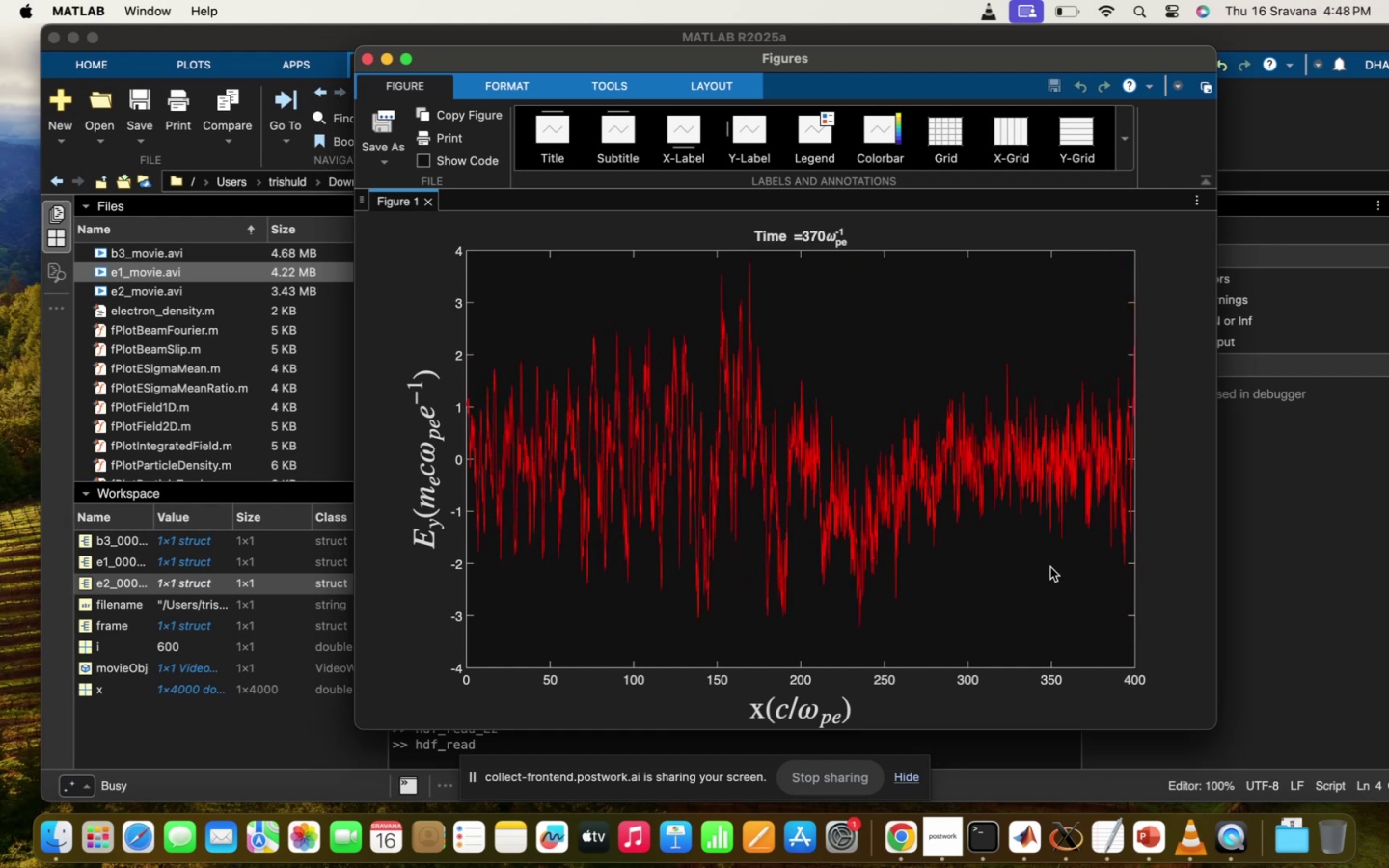 
wait(11.9)
 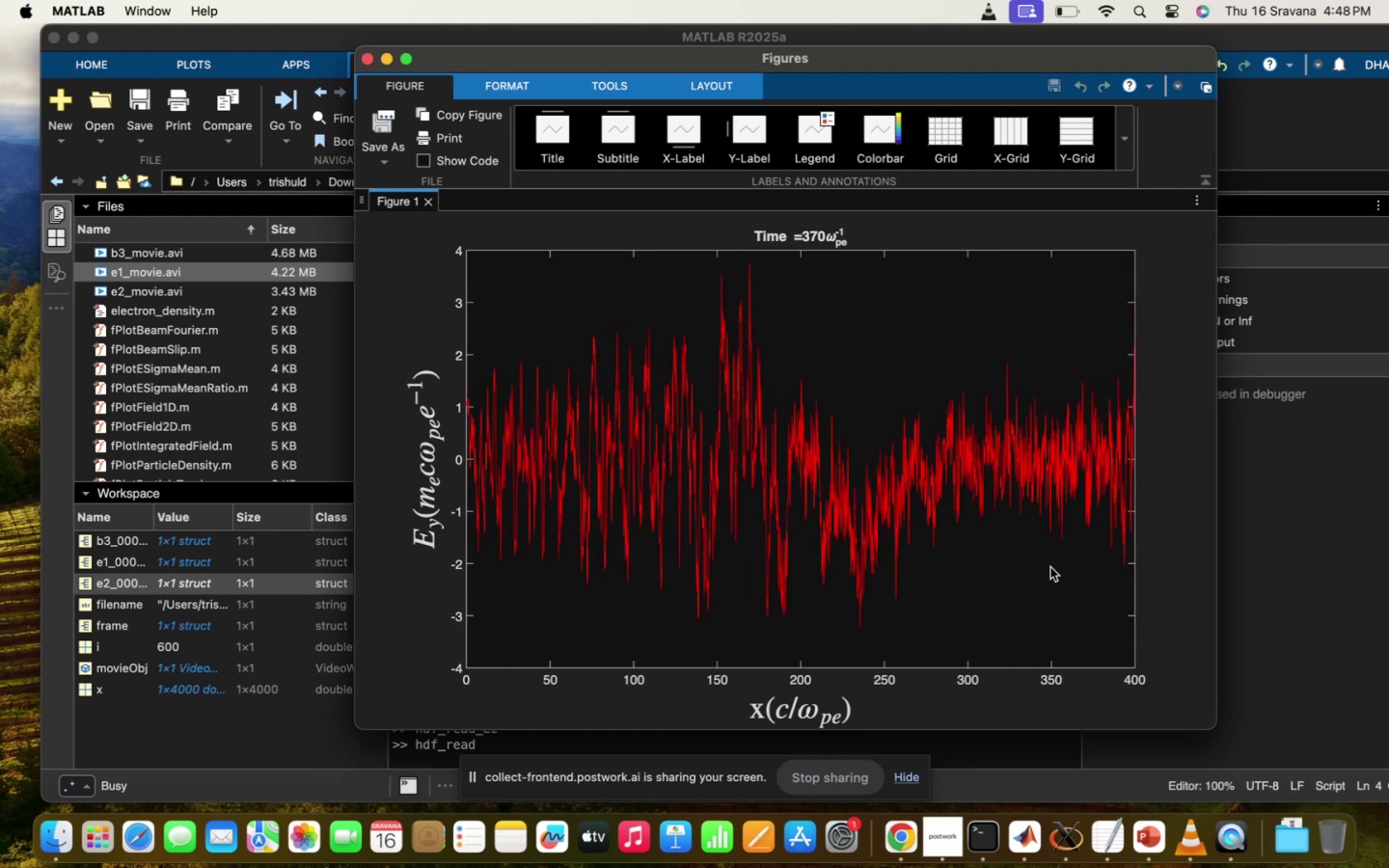 
left_click([697, 743])
 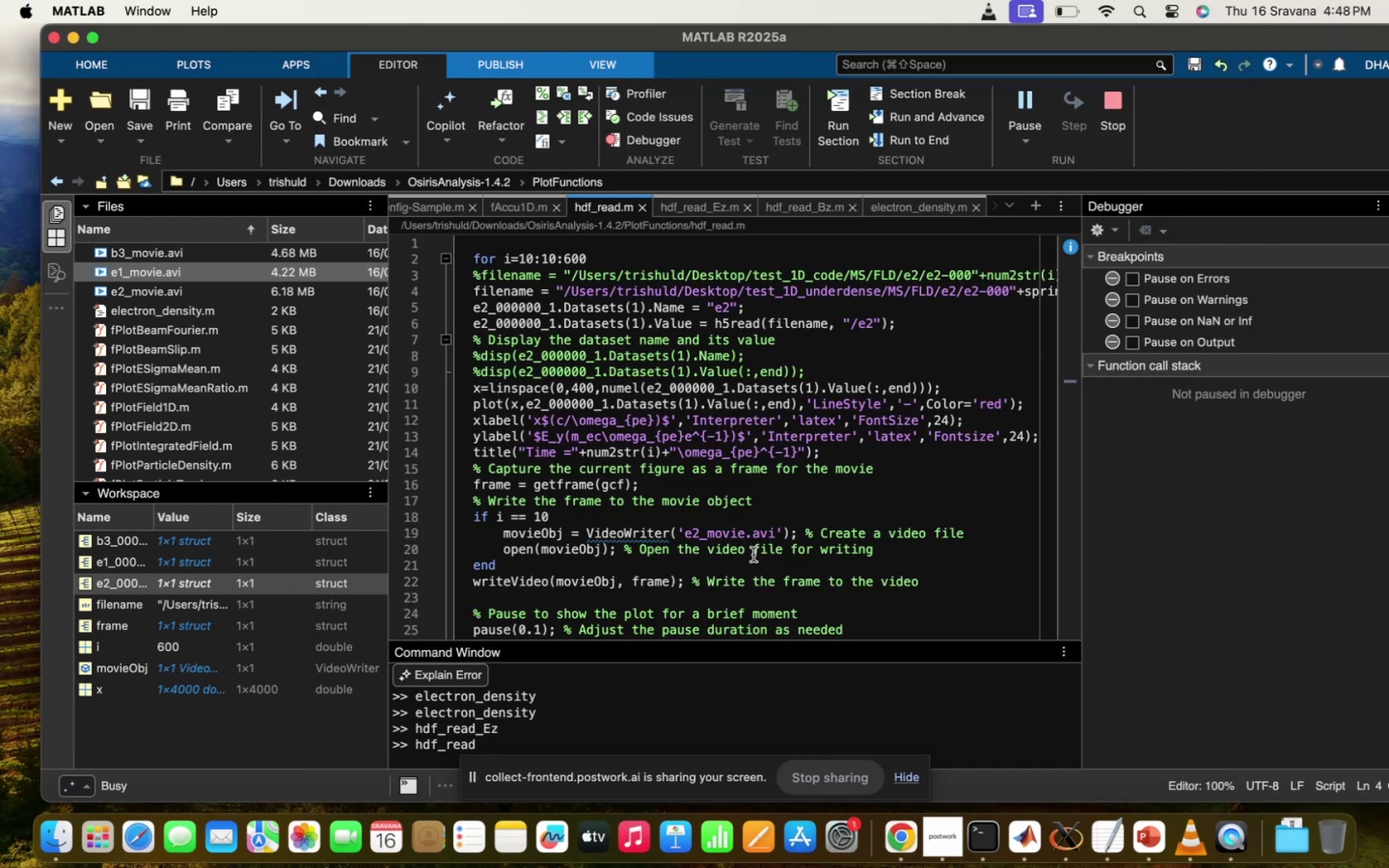 
scroll: coordinate [753, 555], scroll_direction: down, amount: 11.0
 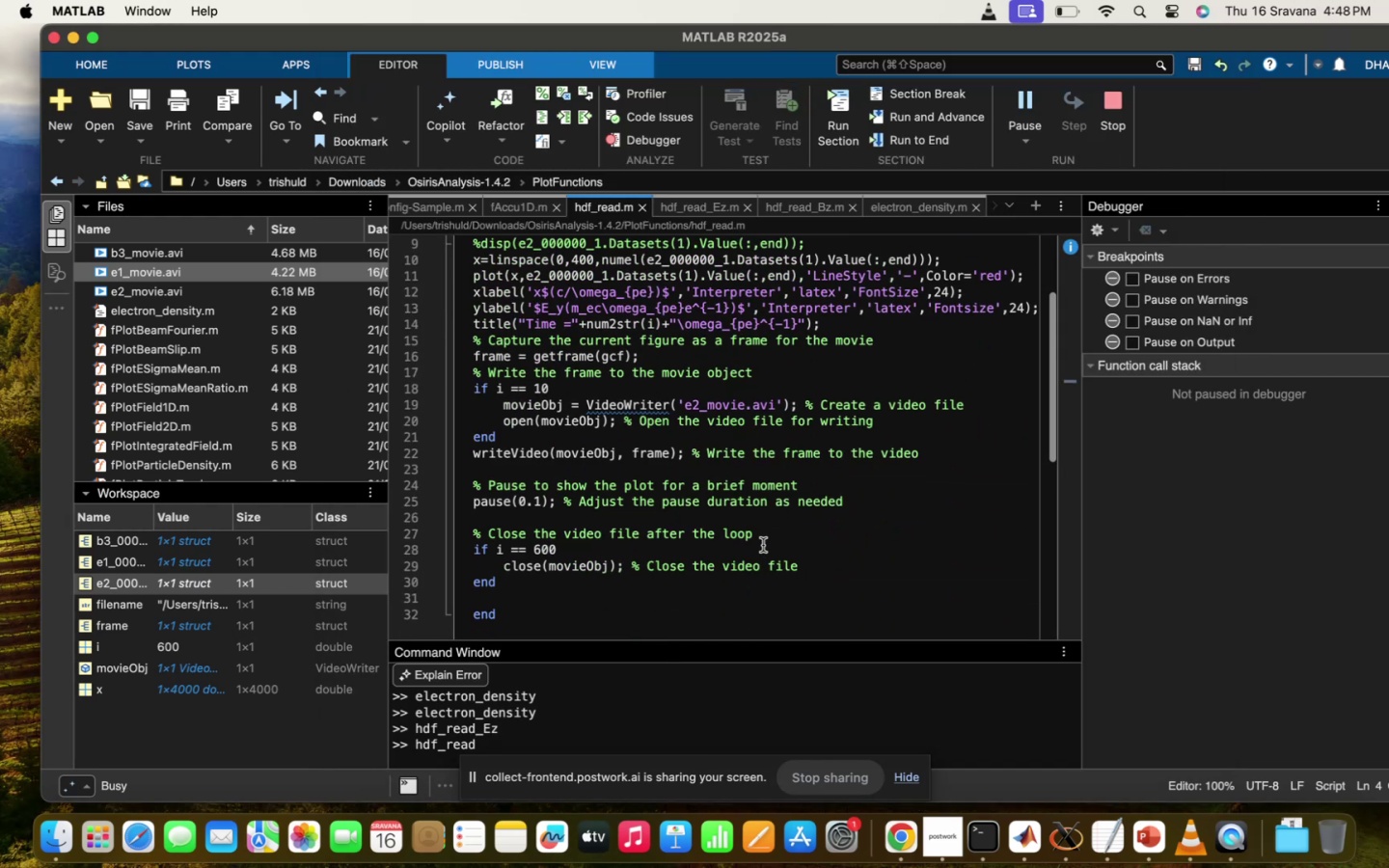 
mouse_move([209, 296])
 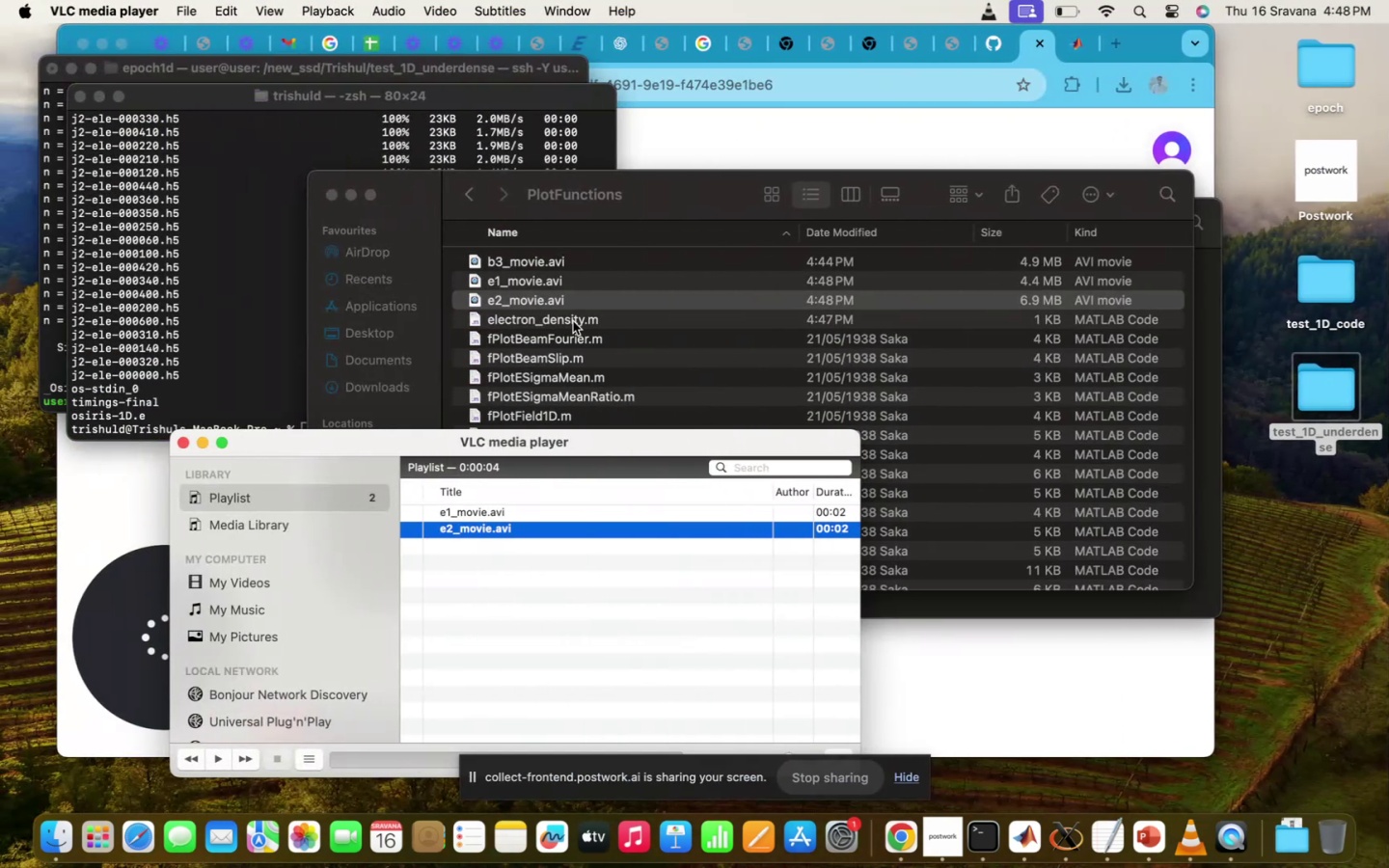 
left_click([610, 301])
 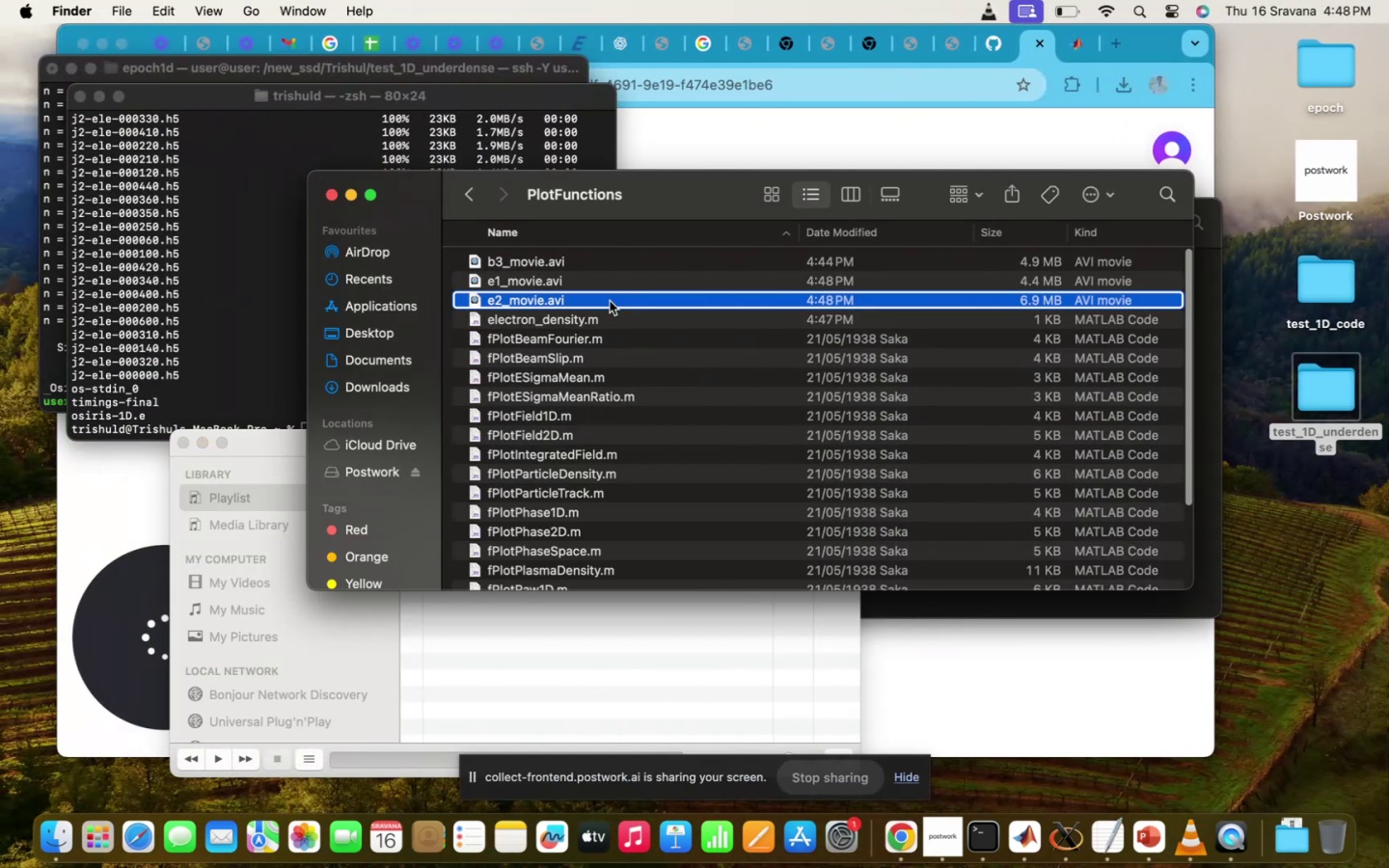 
right_click([610, 301])
 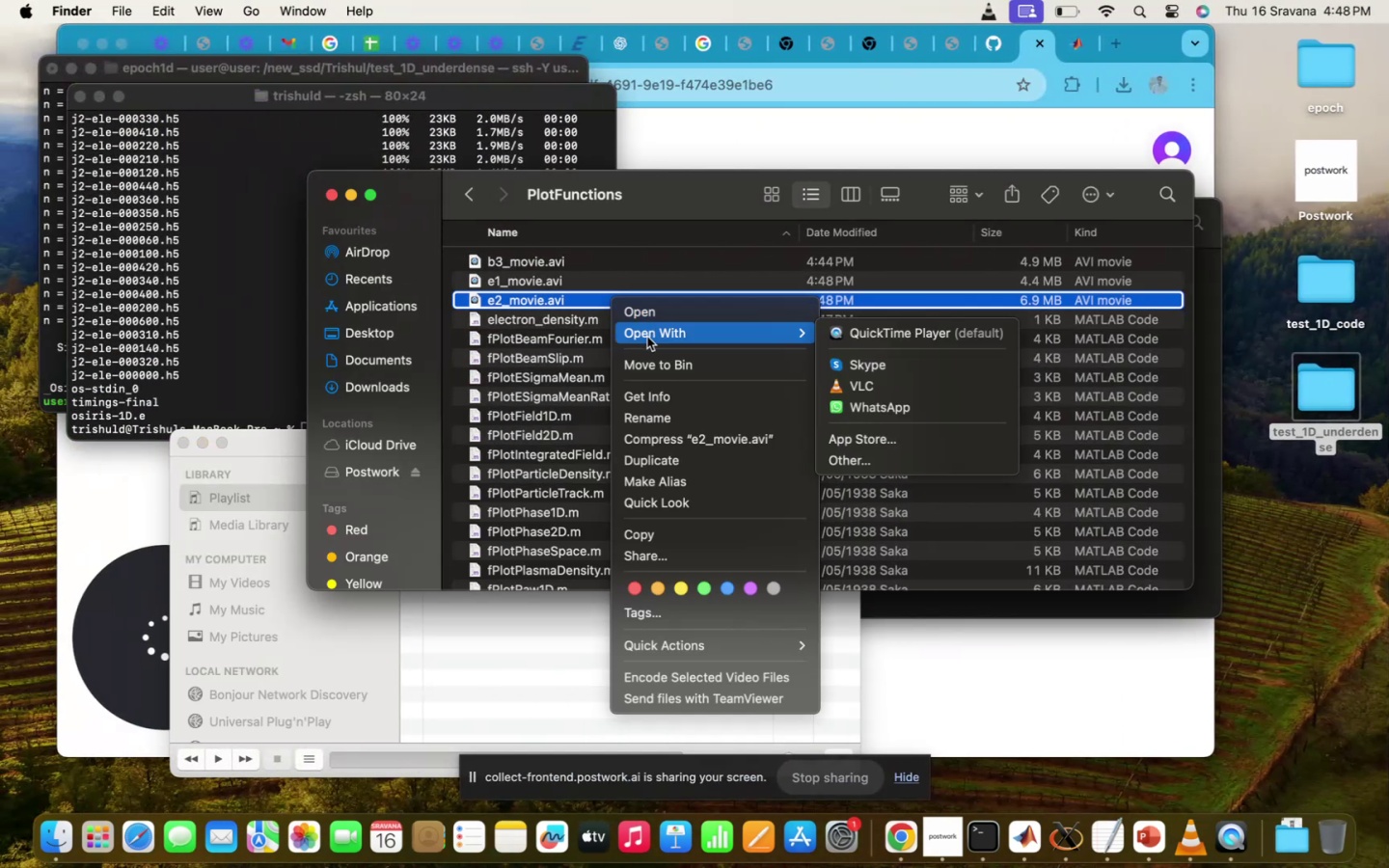 
left_click([858, 385])
 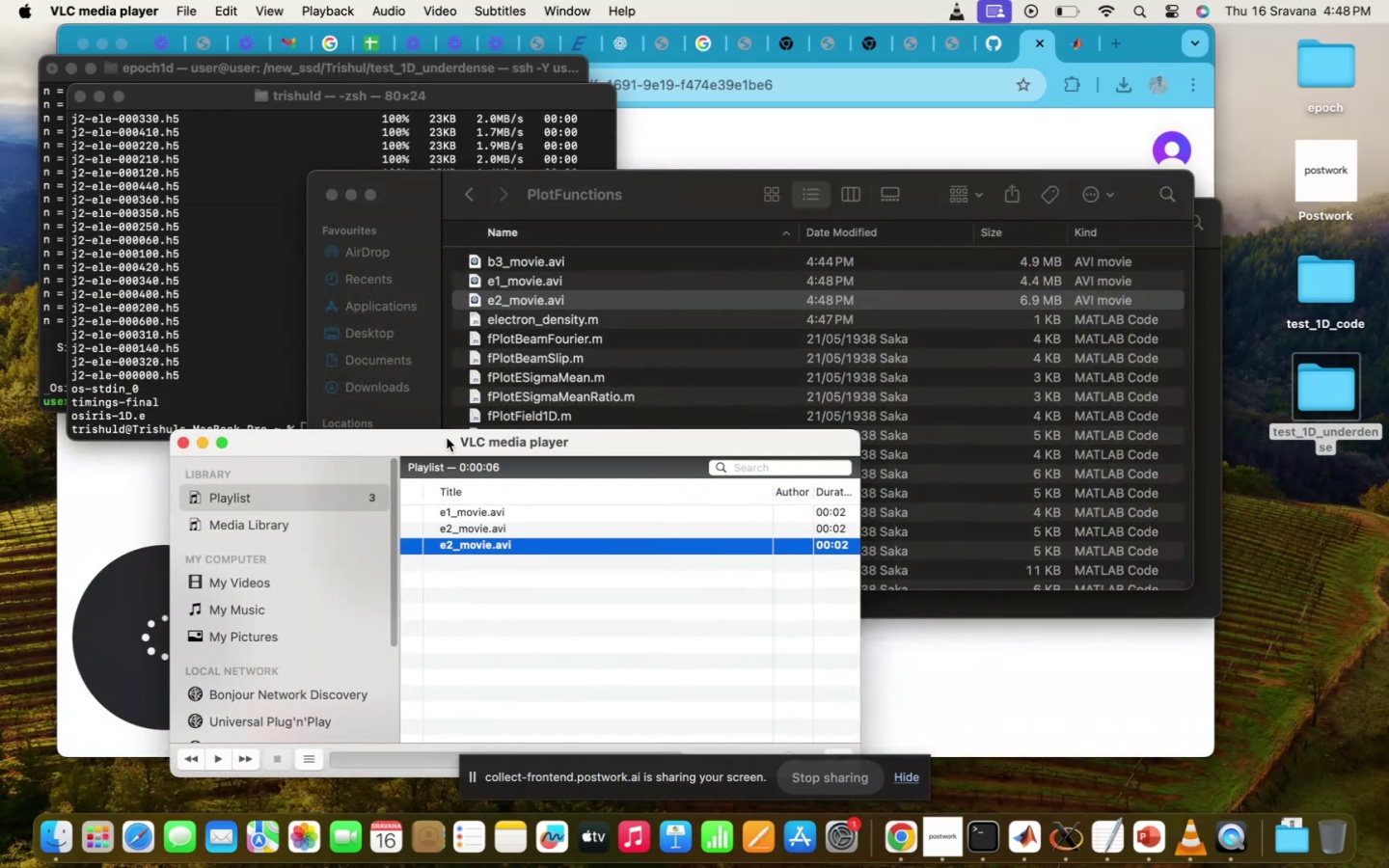 
left_click([180, 445])
 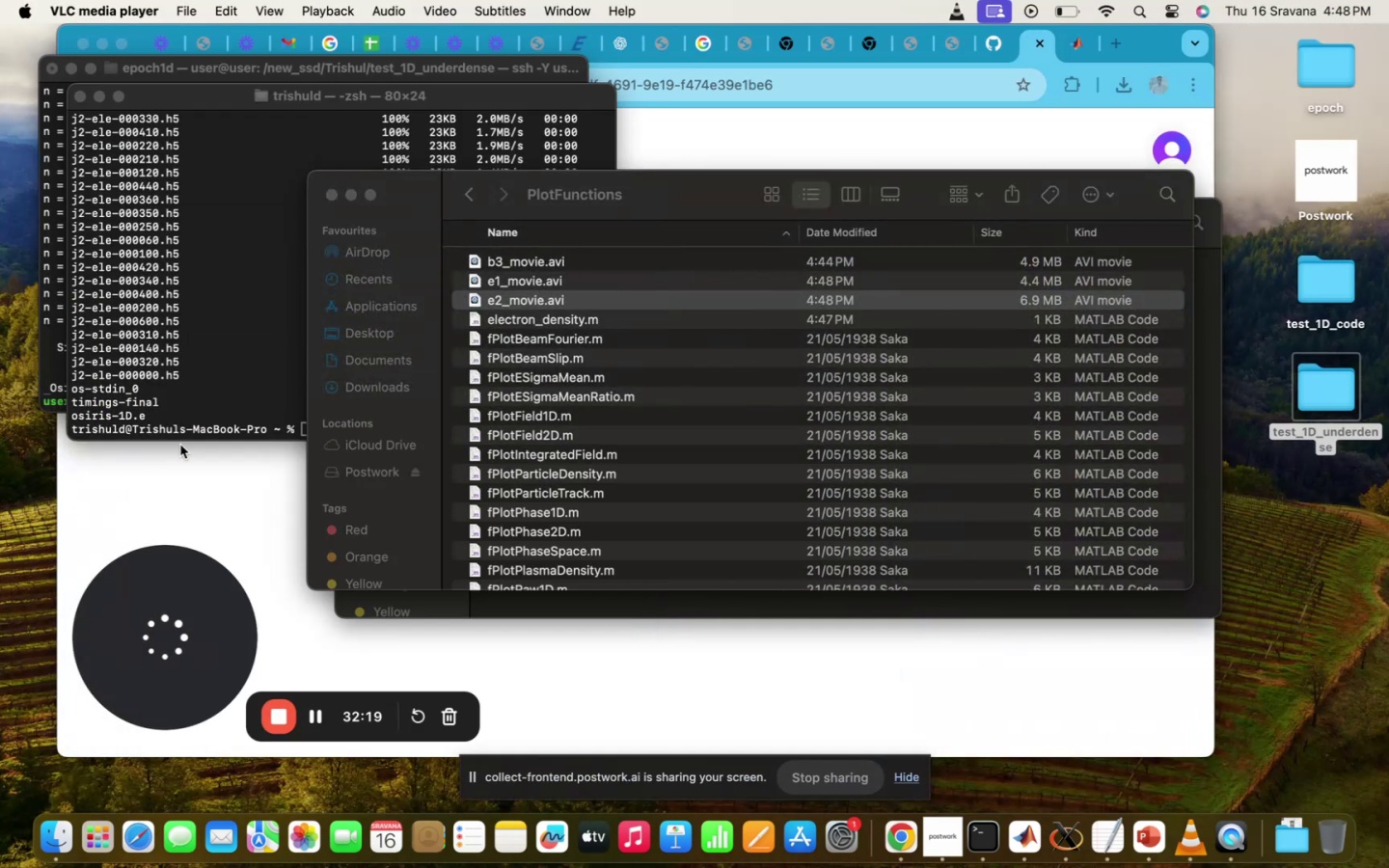 
mouse_move([640, 436])
 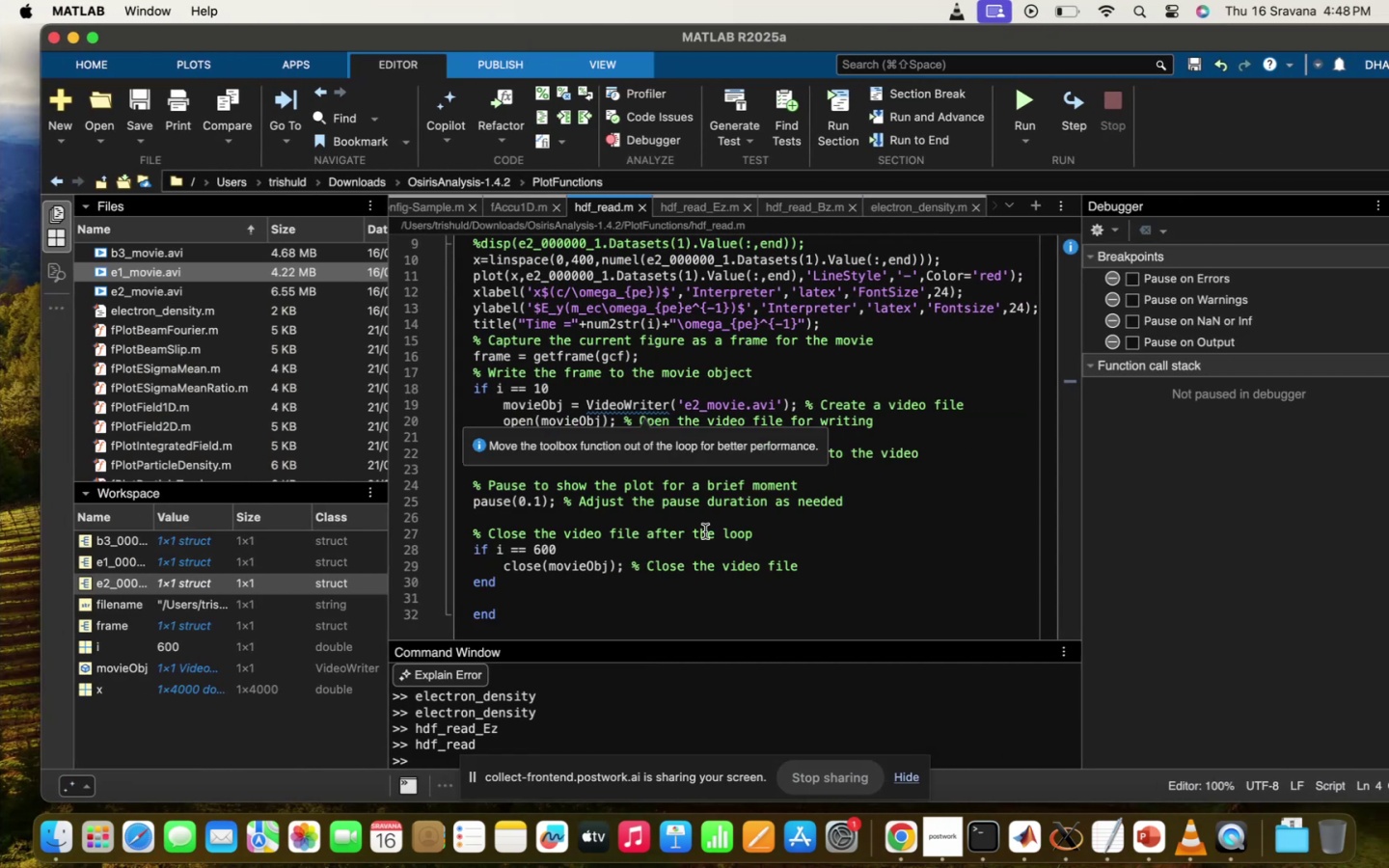 
left_click([705, 531])
 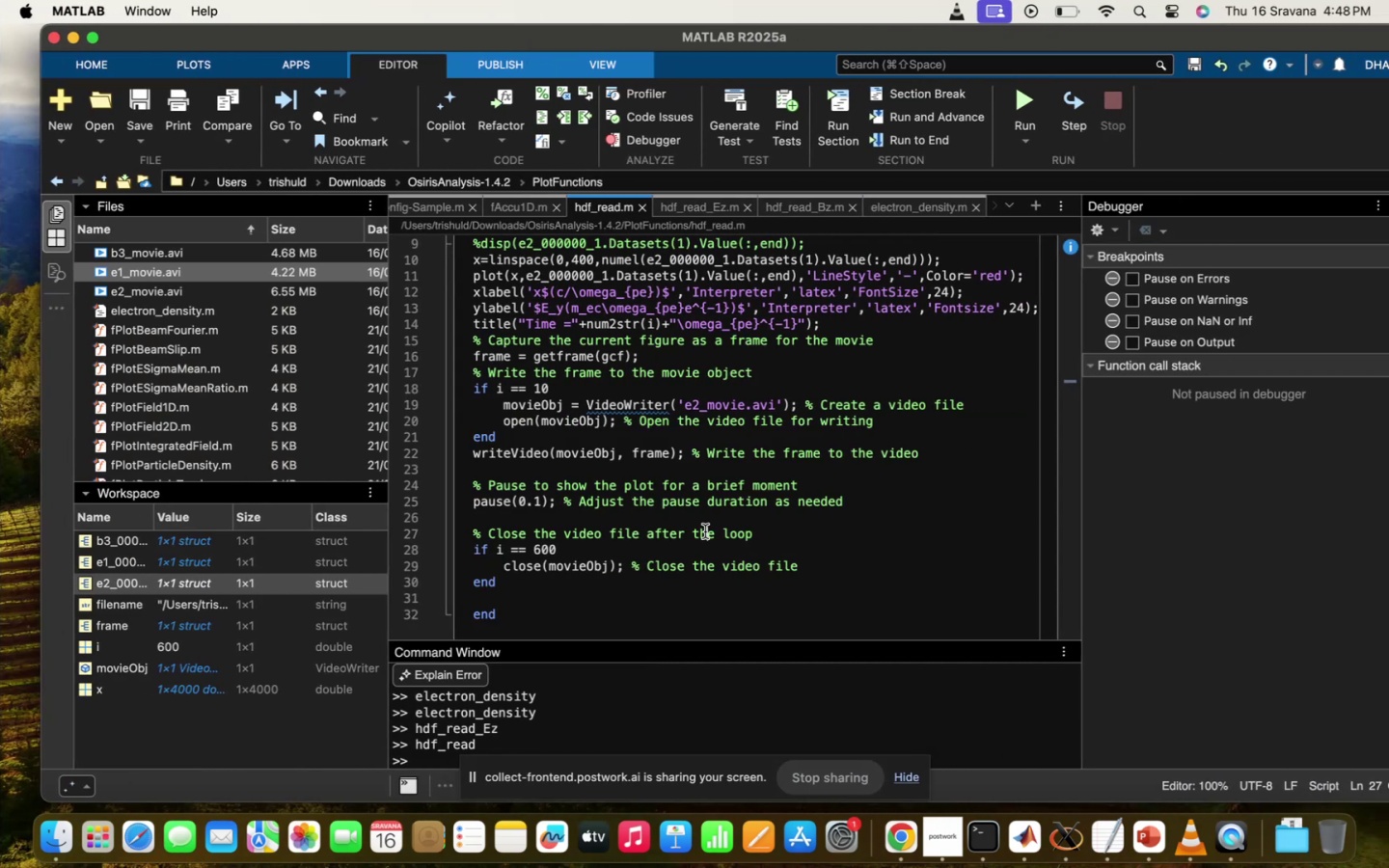 
scroll: coordinate [705, 531], scroll_direction: up, amount: 132.0
 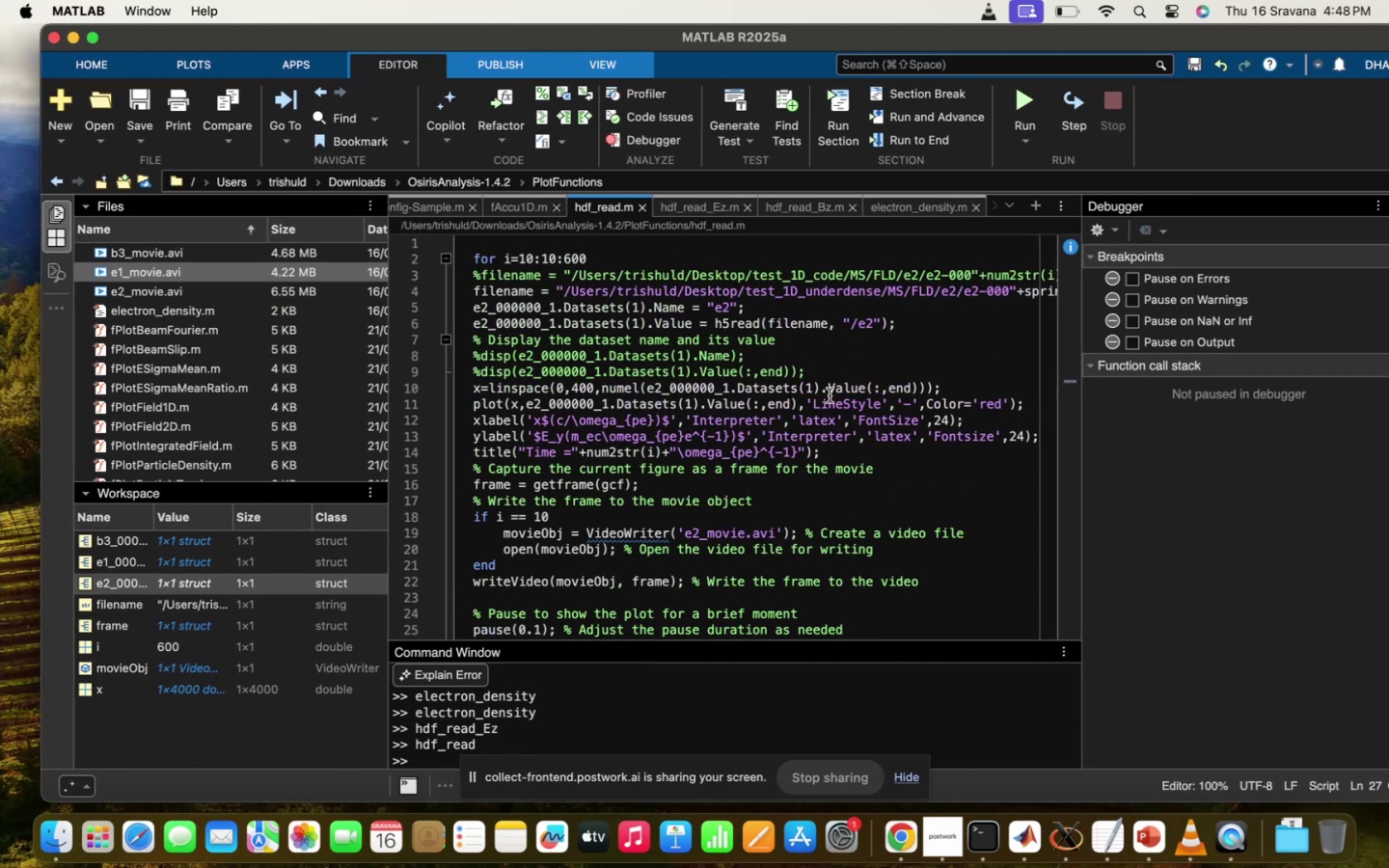 
wait(5.68)
 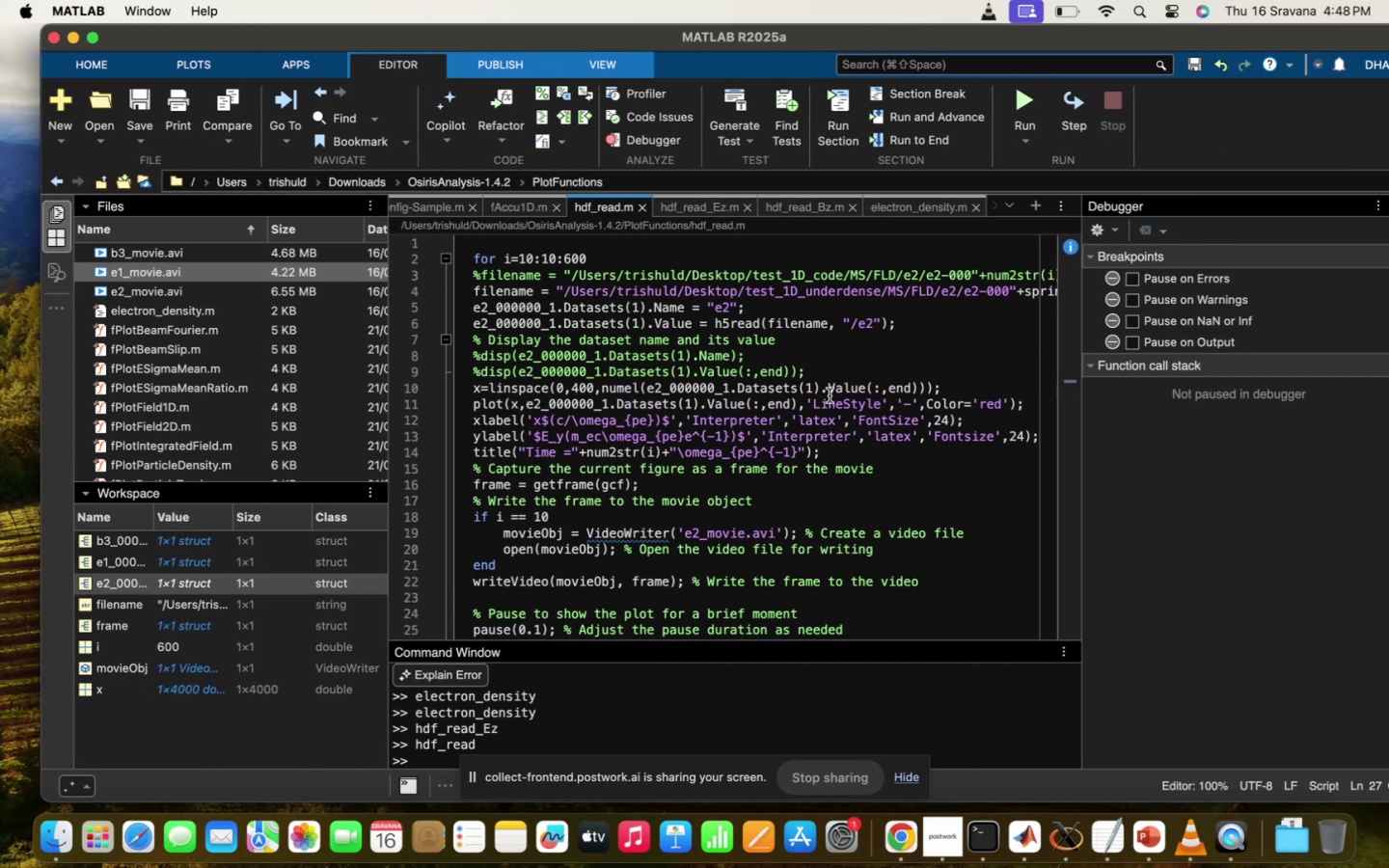 
scroll: coordinate [772, 498], scroll_direction: down, amount: 32.0
 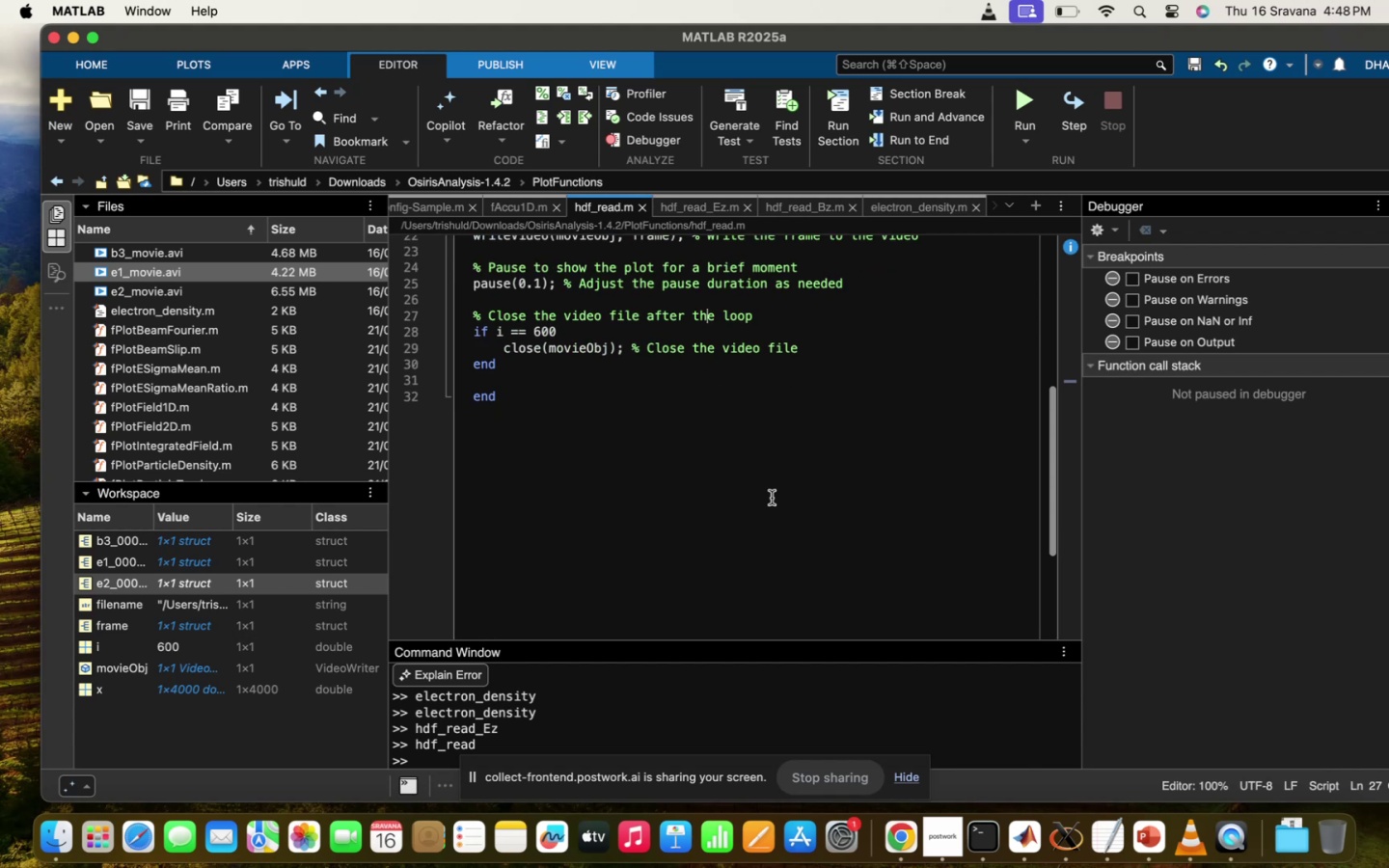 
right_click([772, 498])
 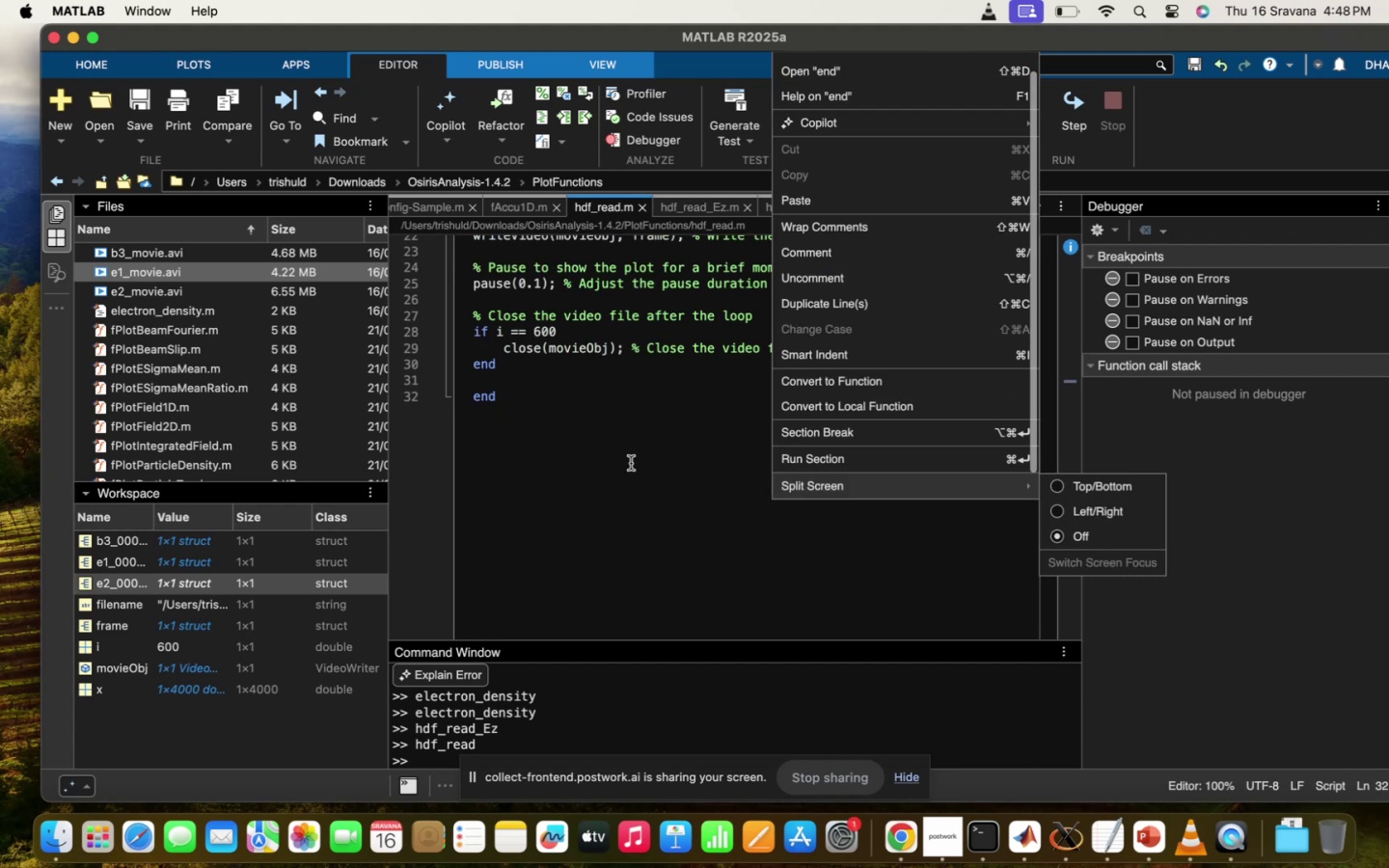 
left_click([619, 465])
 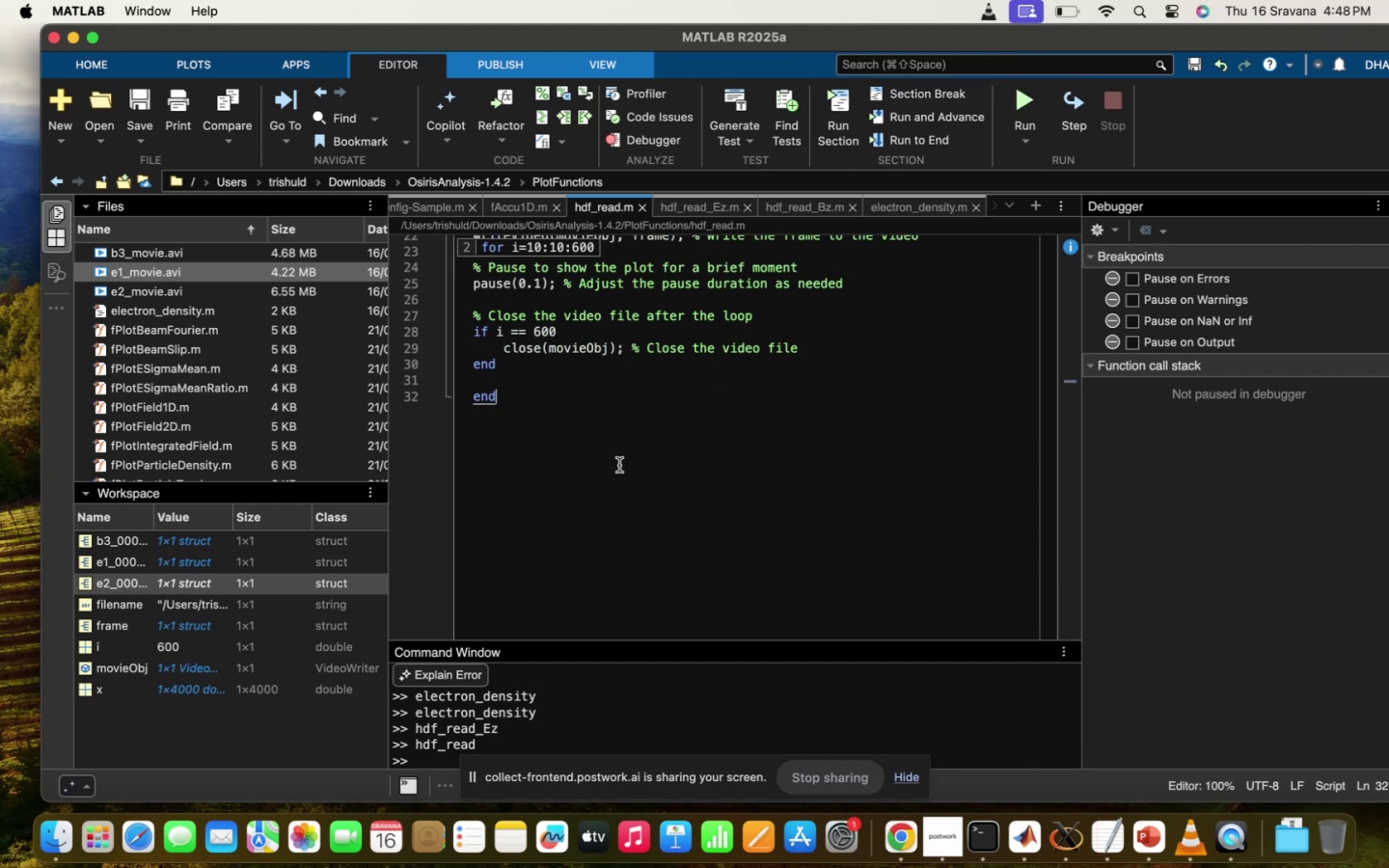 
scroll: coordinate [619, 465], scroll_direction: up, amount: 84.0
 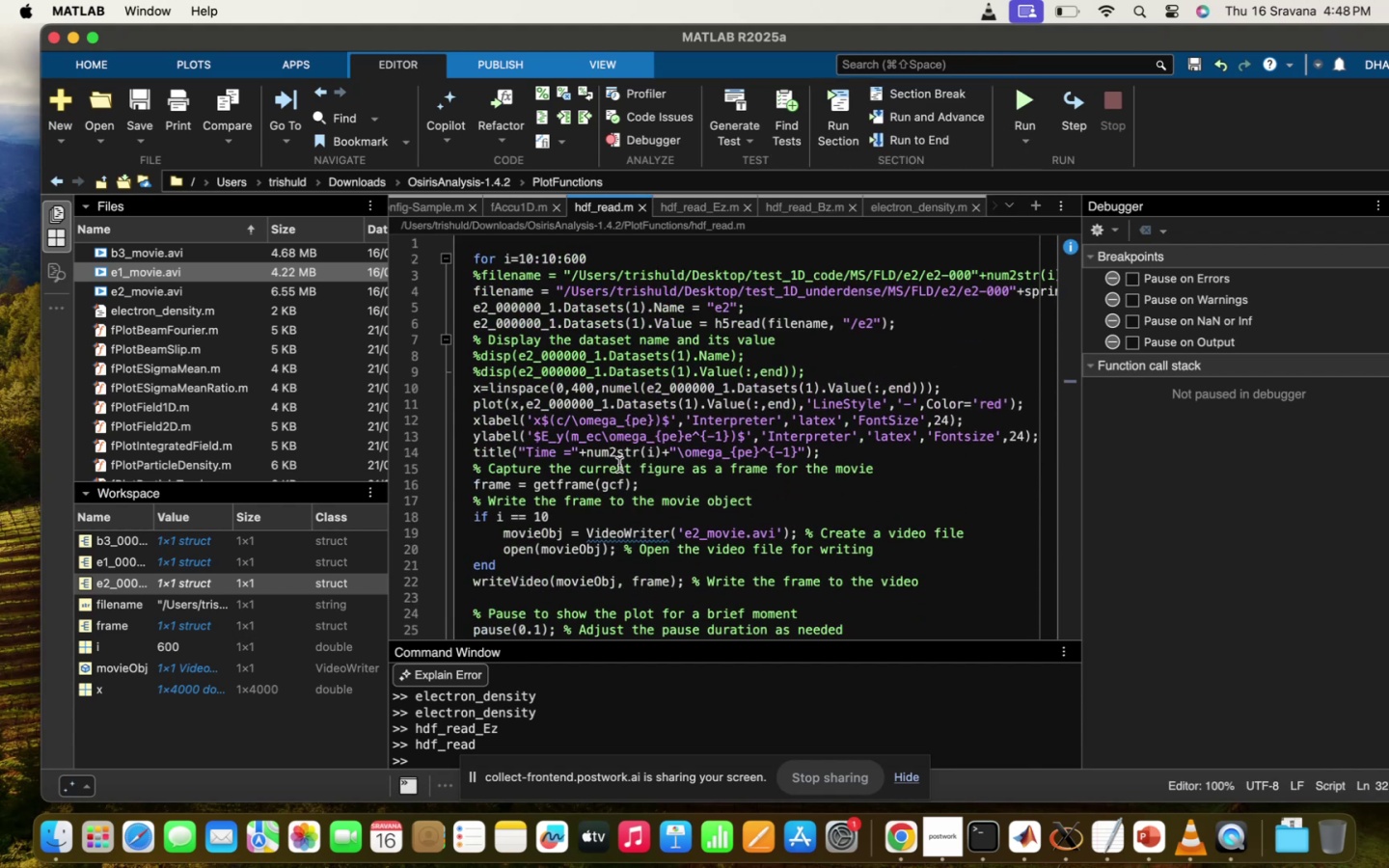 
wait(11.91)
 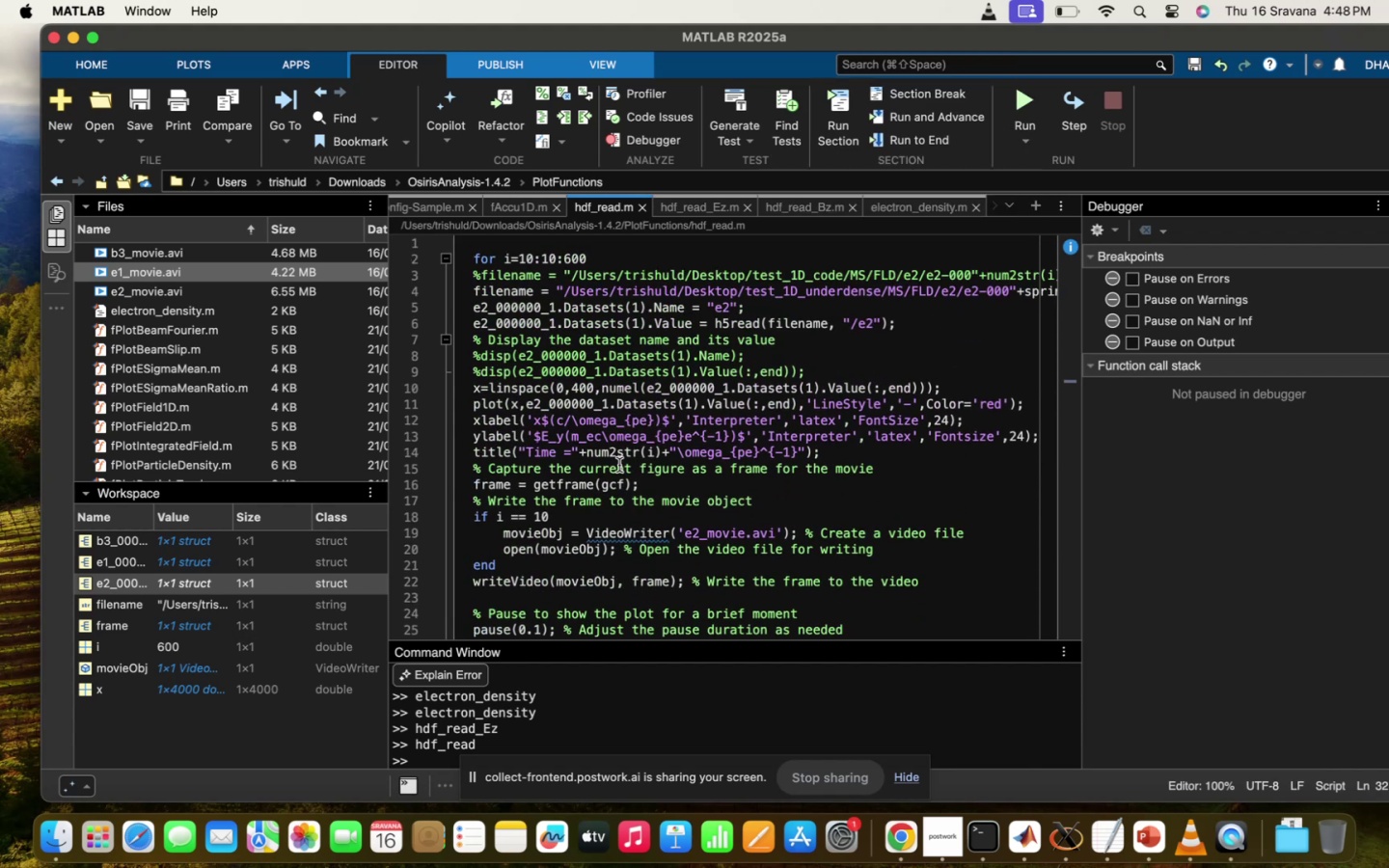 
scroll: coordinate [778, 382], scroll_direction: down, amount: 8.0
 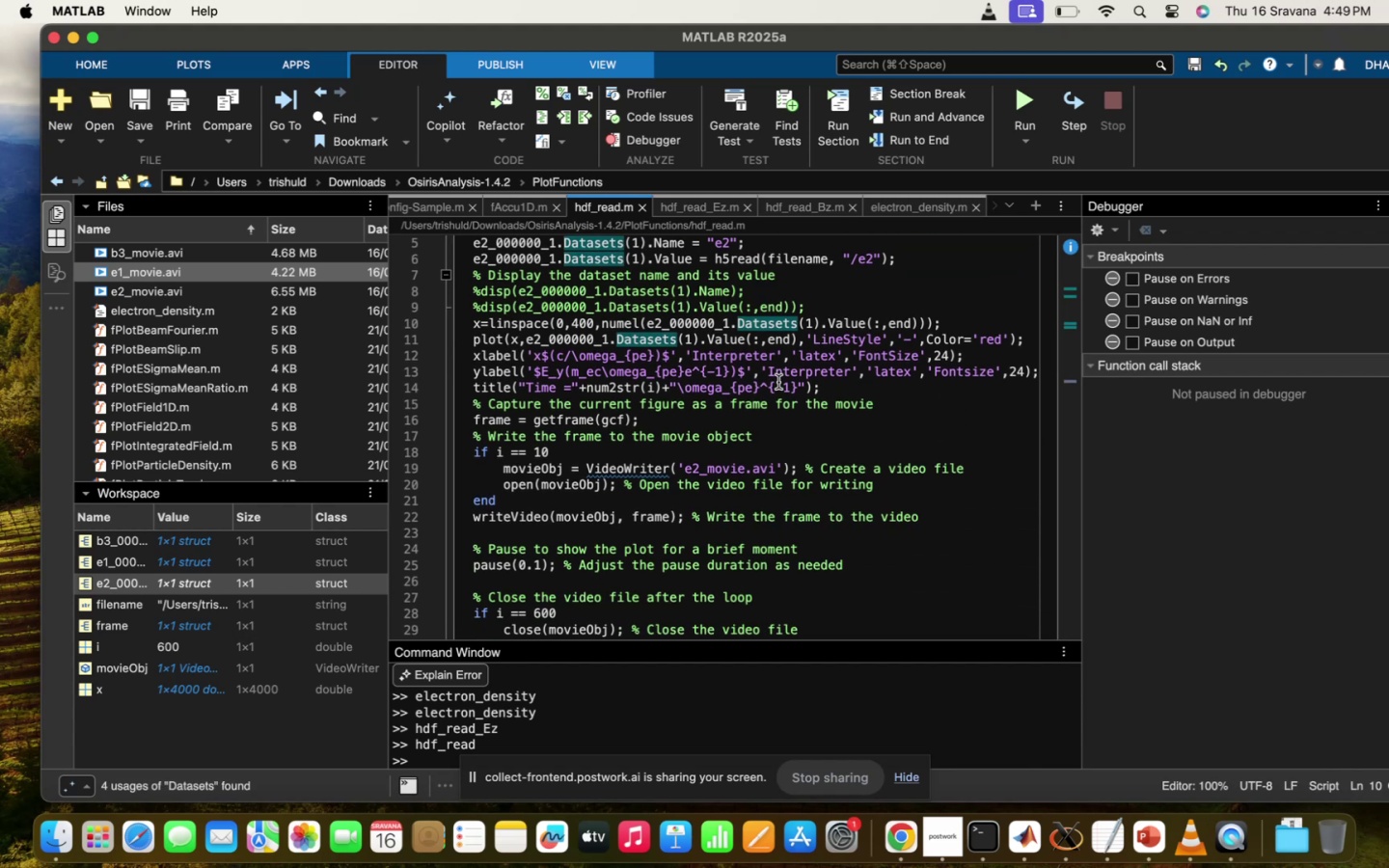 
wait(6.82)
 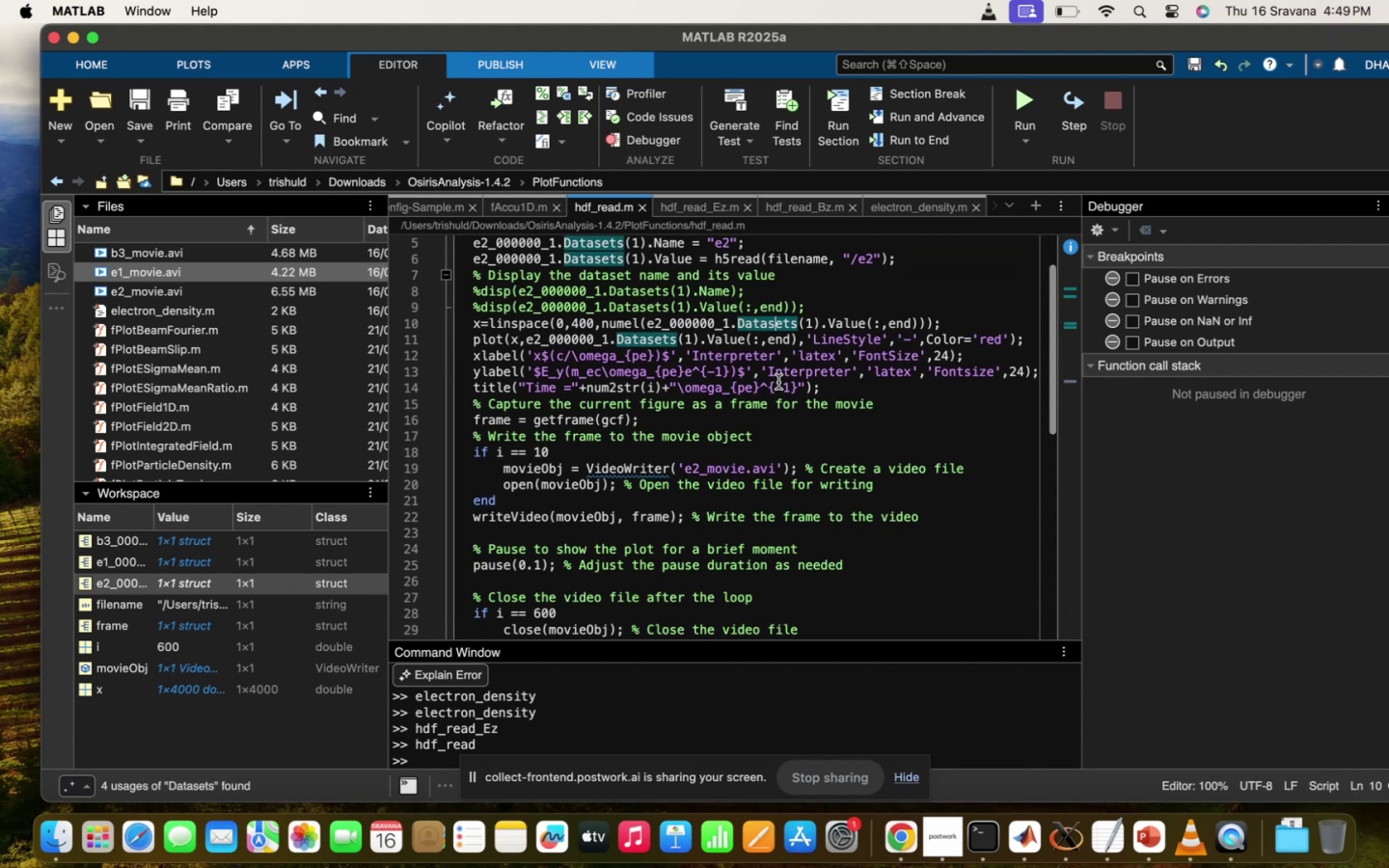 
left_click([840, 448])
 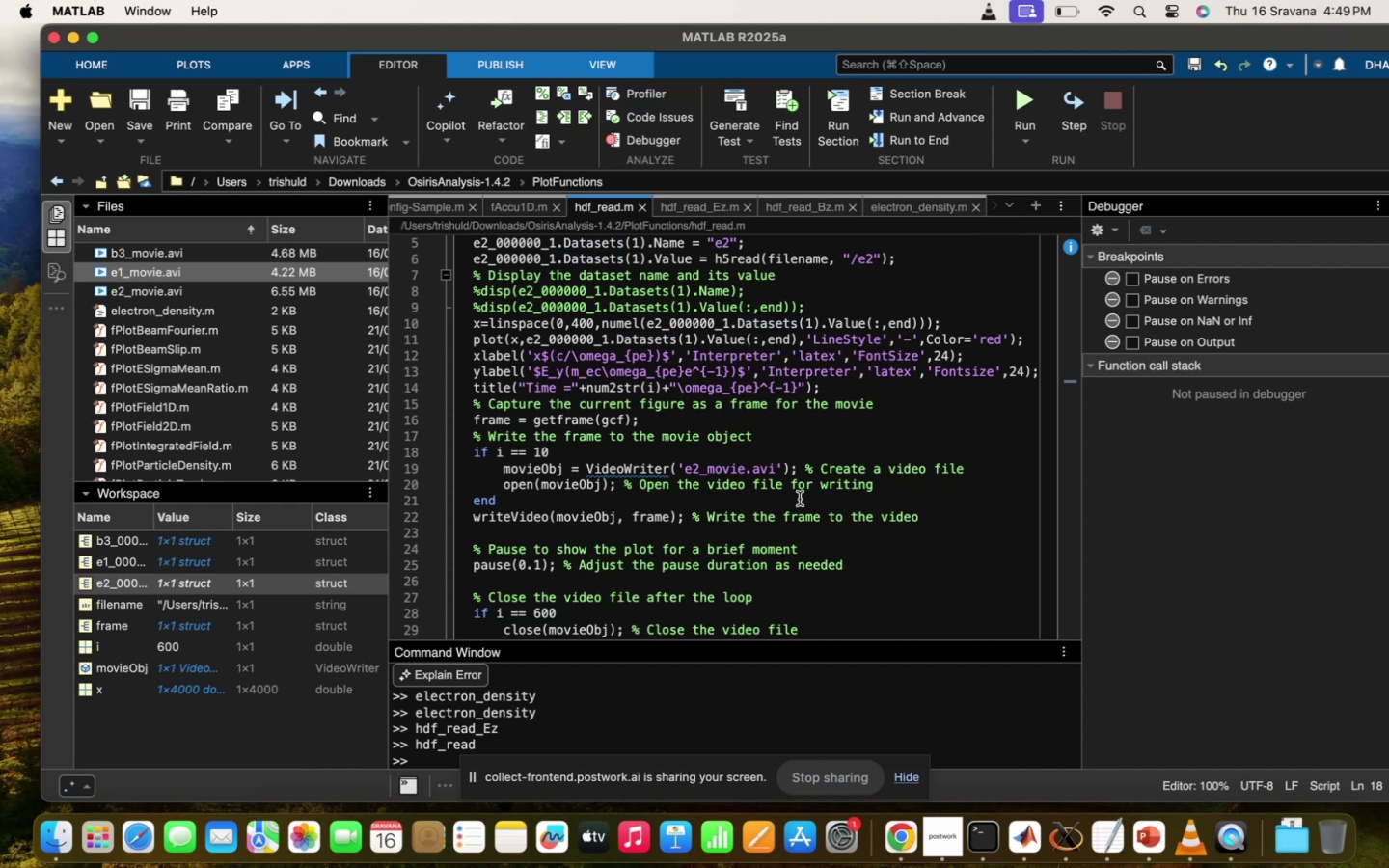 
scroll: coordinate [800, 502], scroll_direction: up, amount: 60.0
 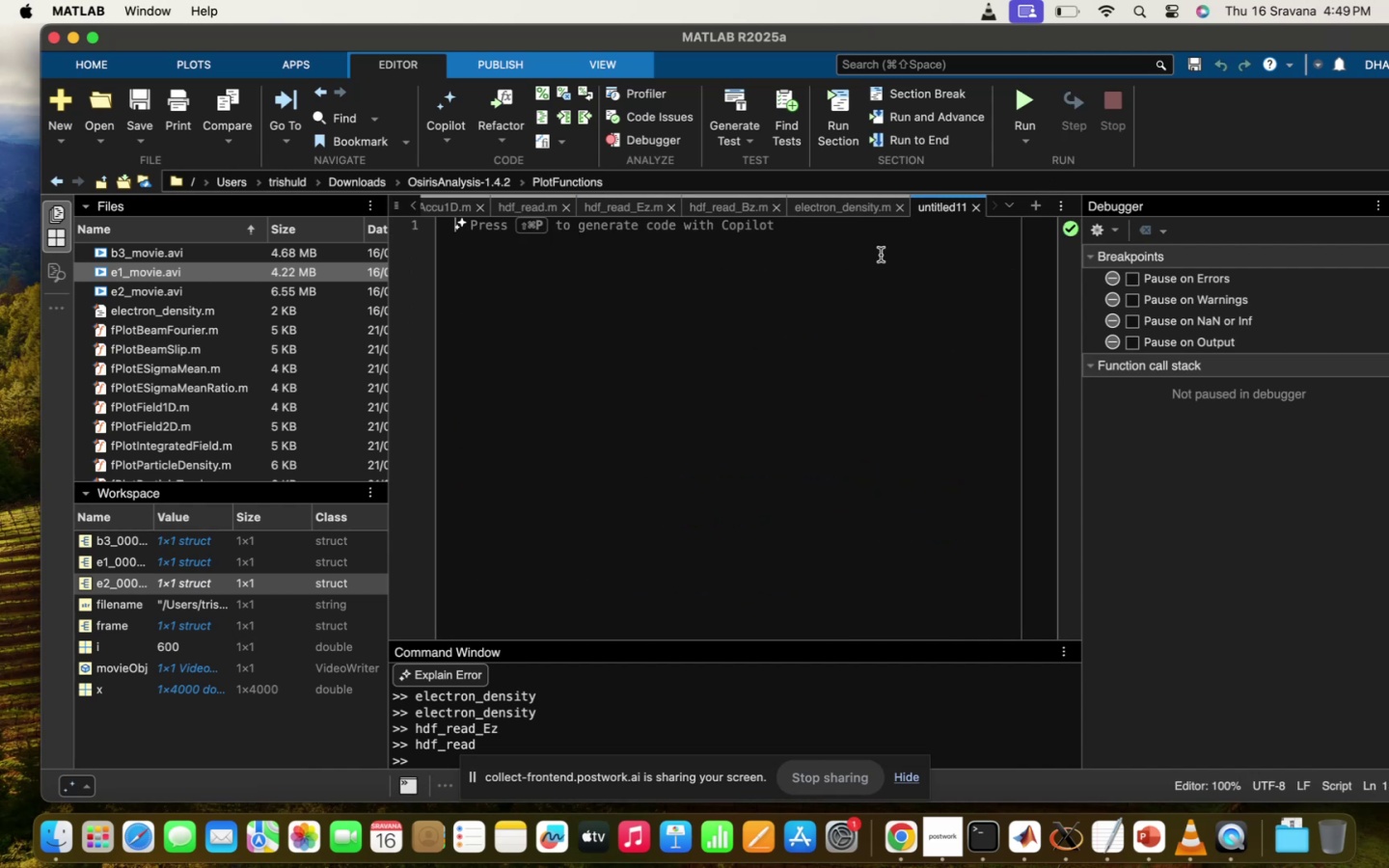 
left_click([699, 297])
 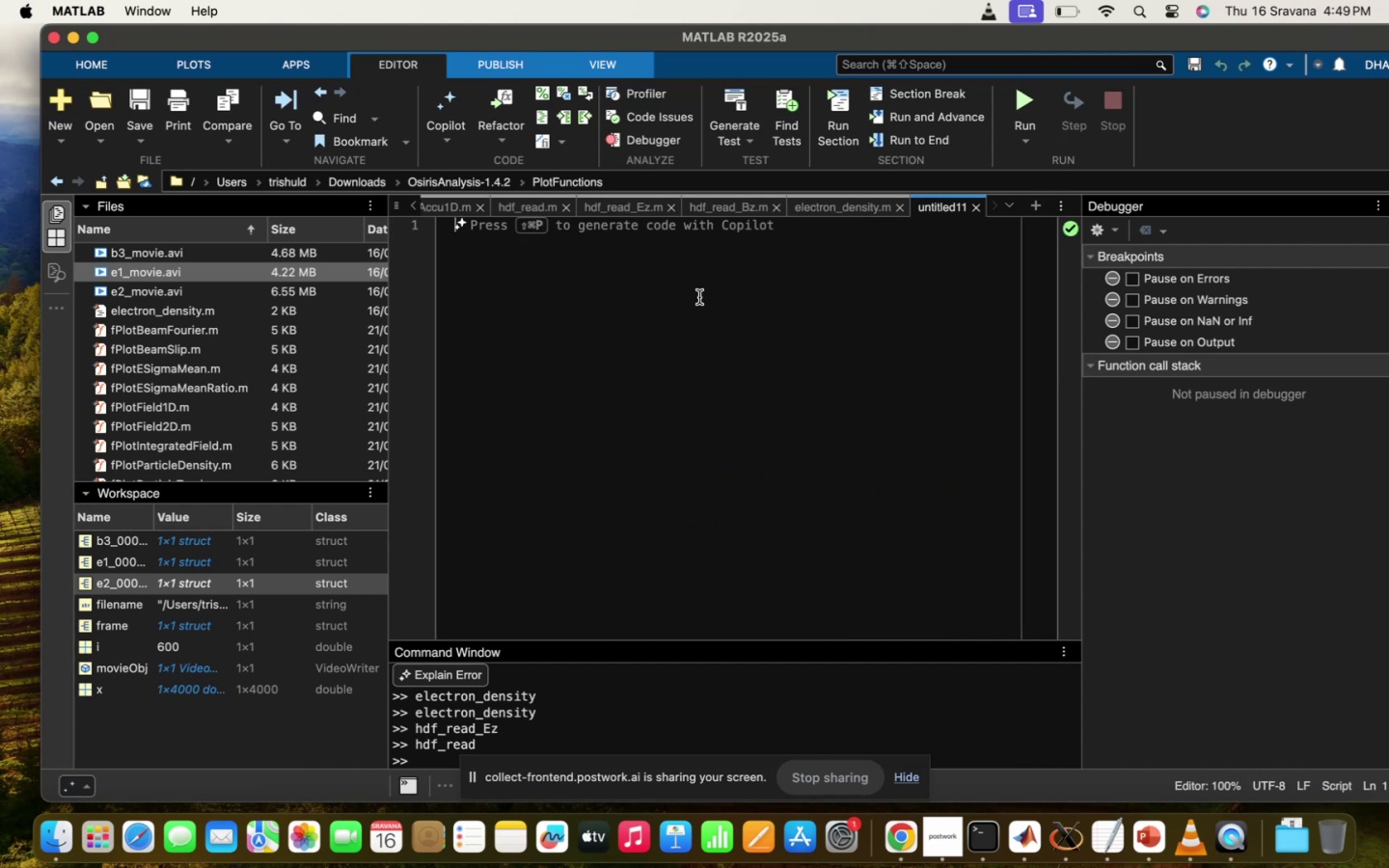 
type(%%Visua)
key(Backspace)
type(alizato)
key(Backspace)
type(ion of k-)
key(Backspace)
key(Backspace)
type(Ez in i)
key(Backspace)
type(k-s[)
key(Backspace)
type(pace, fourier transfrm )
key(Backspace)
key(Backspace)
type(om of data)
 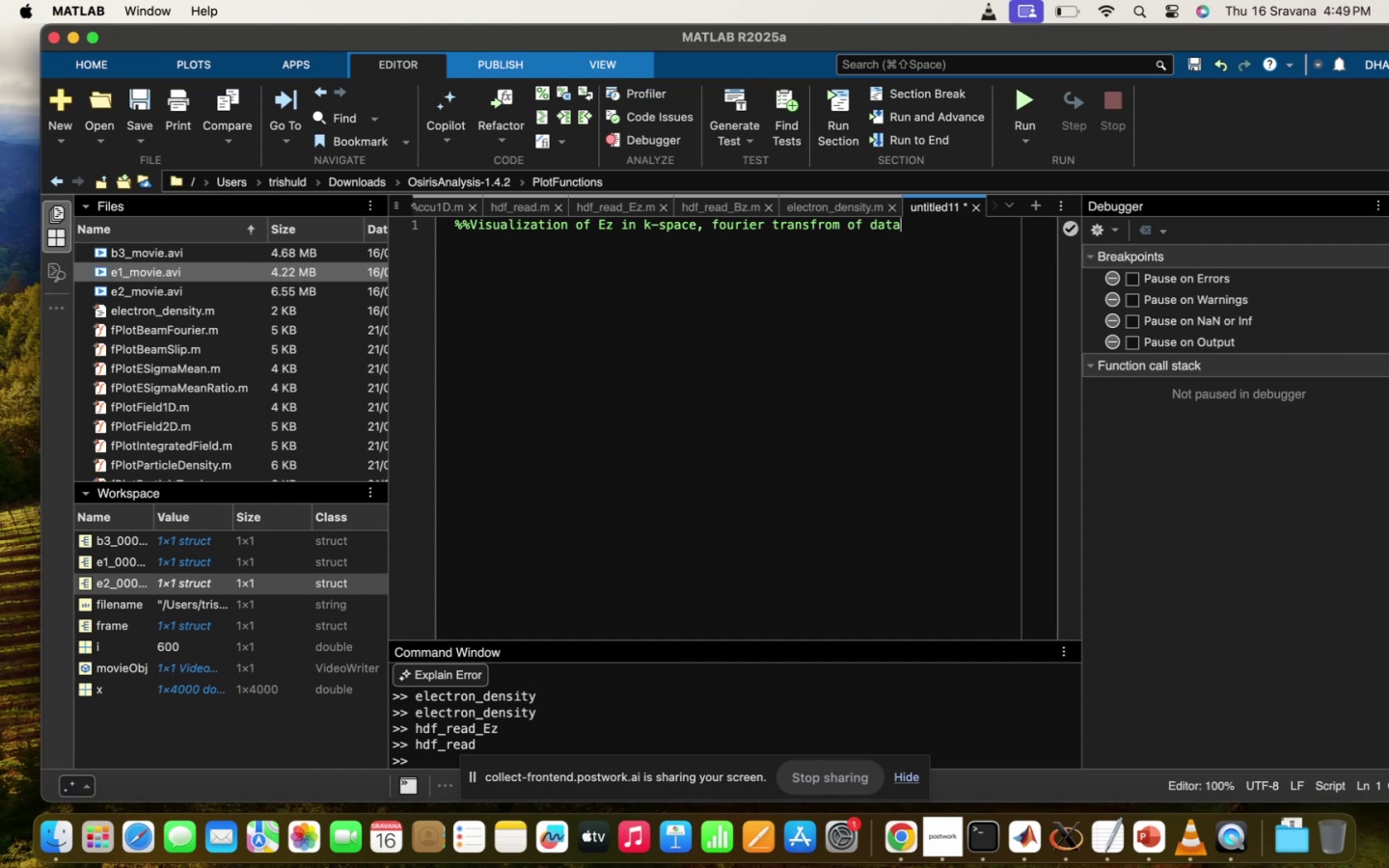 
key(Enter)
 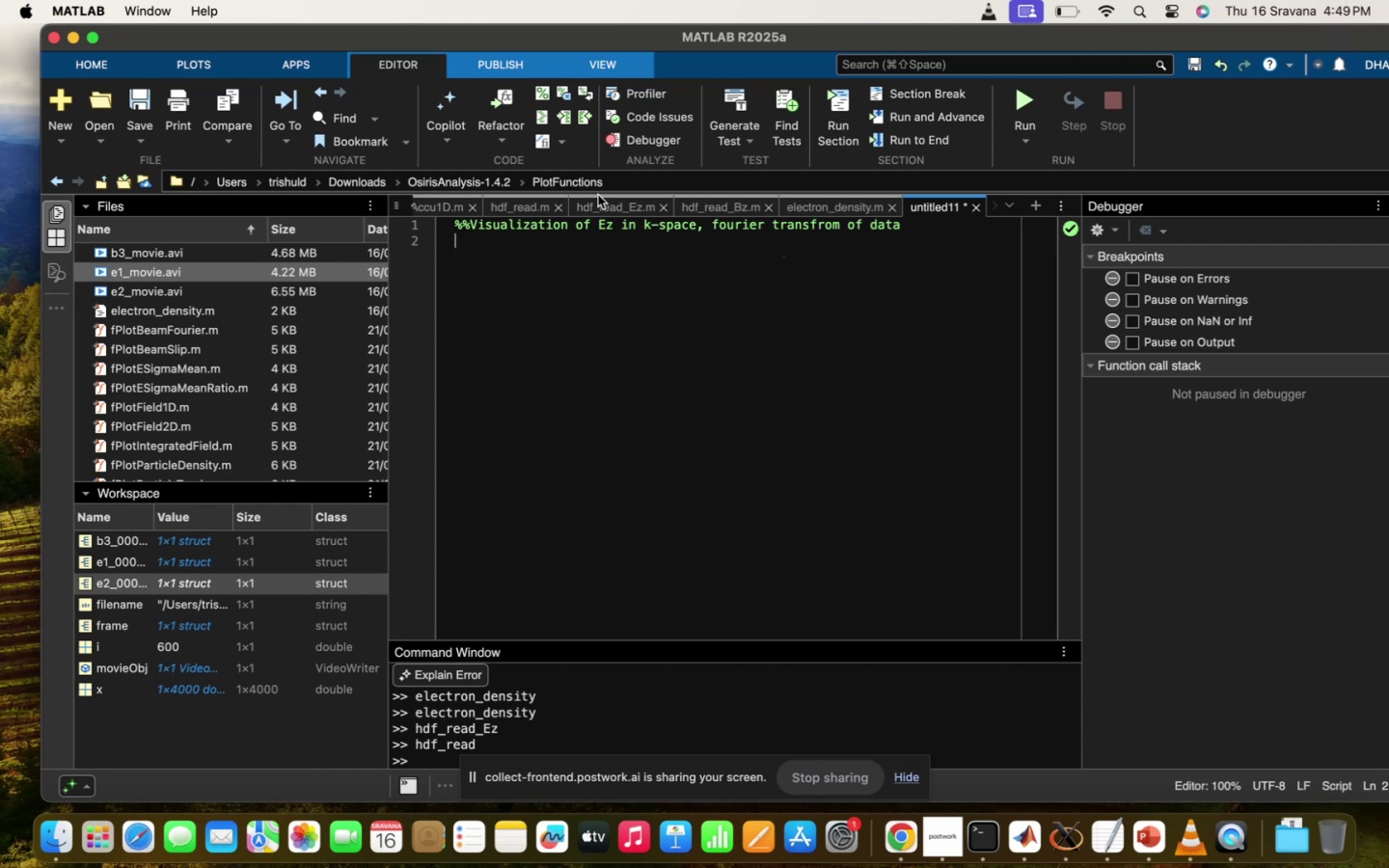 
left_click([609, 206])
 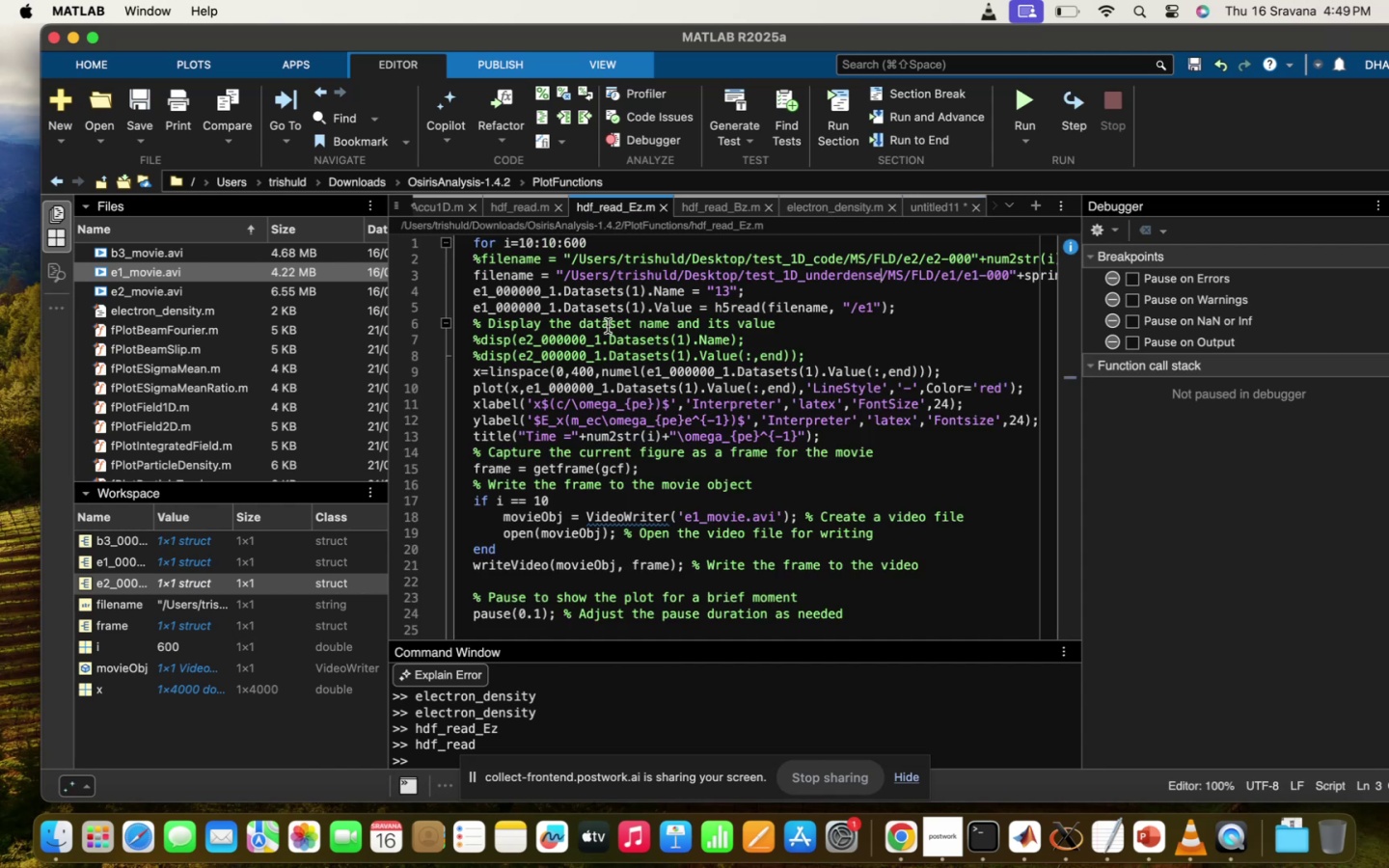 
scroll: coordinate [627, 313], scroll_direction: up, amount: 7.0
 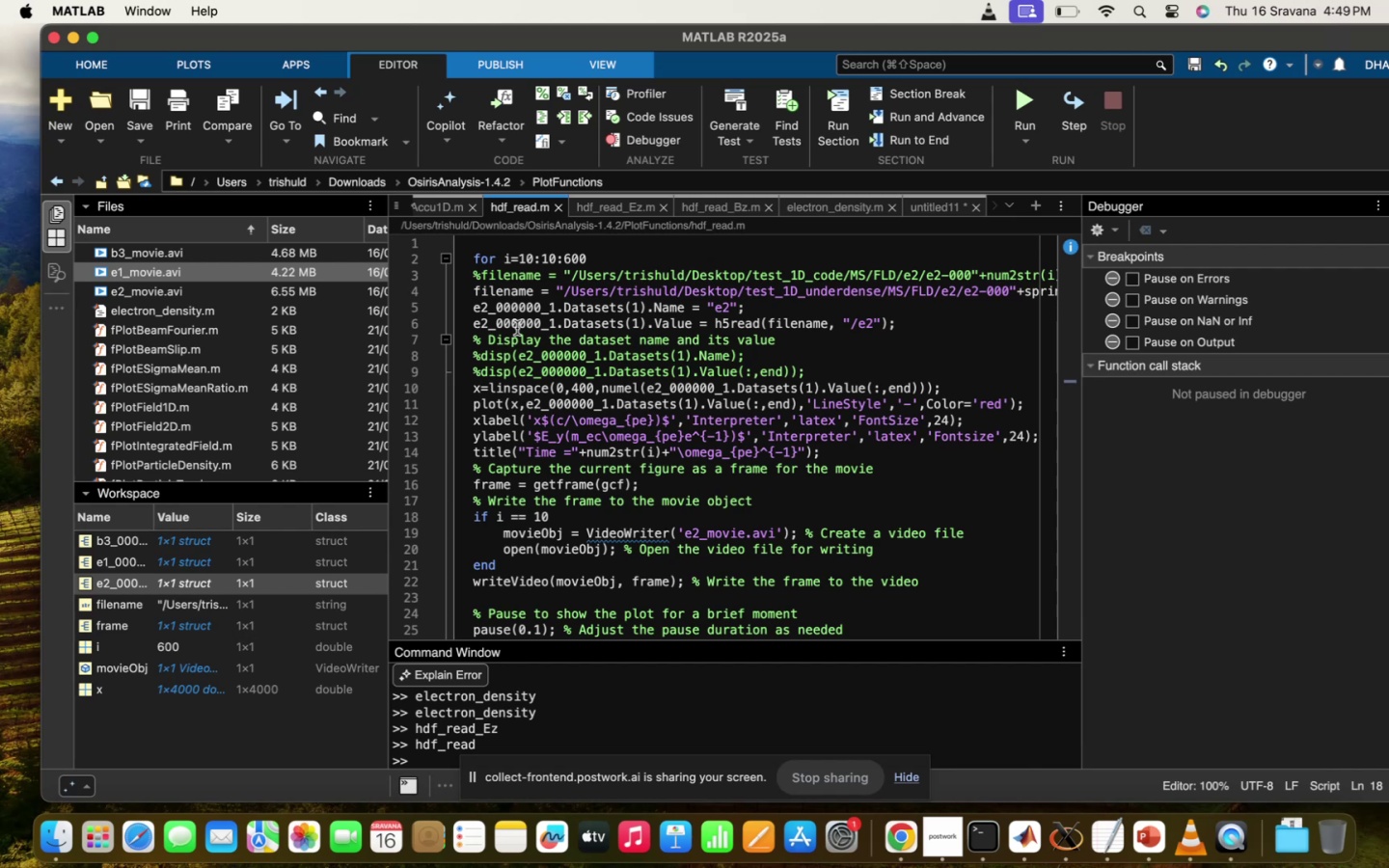 
left_click_drag(start_coordinate=[471, 250], to_coordinate=[551, 655])
 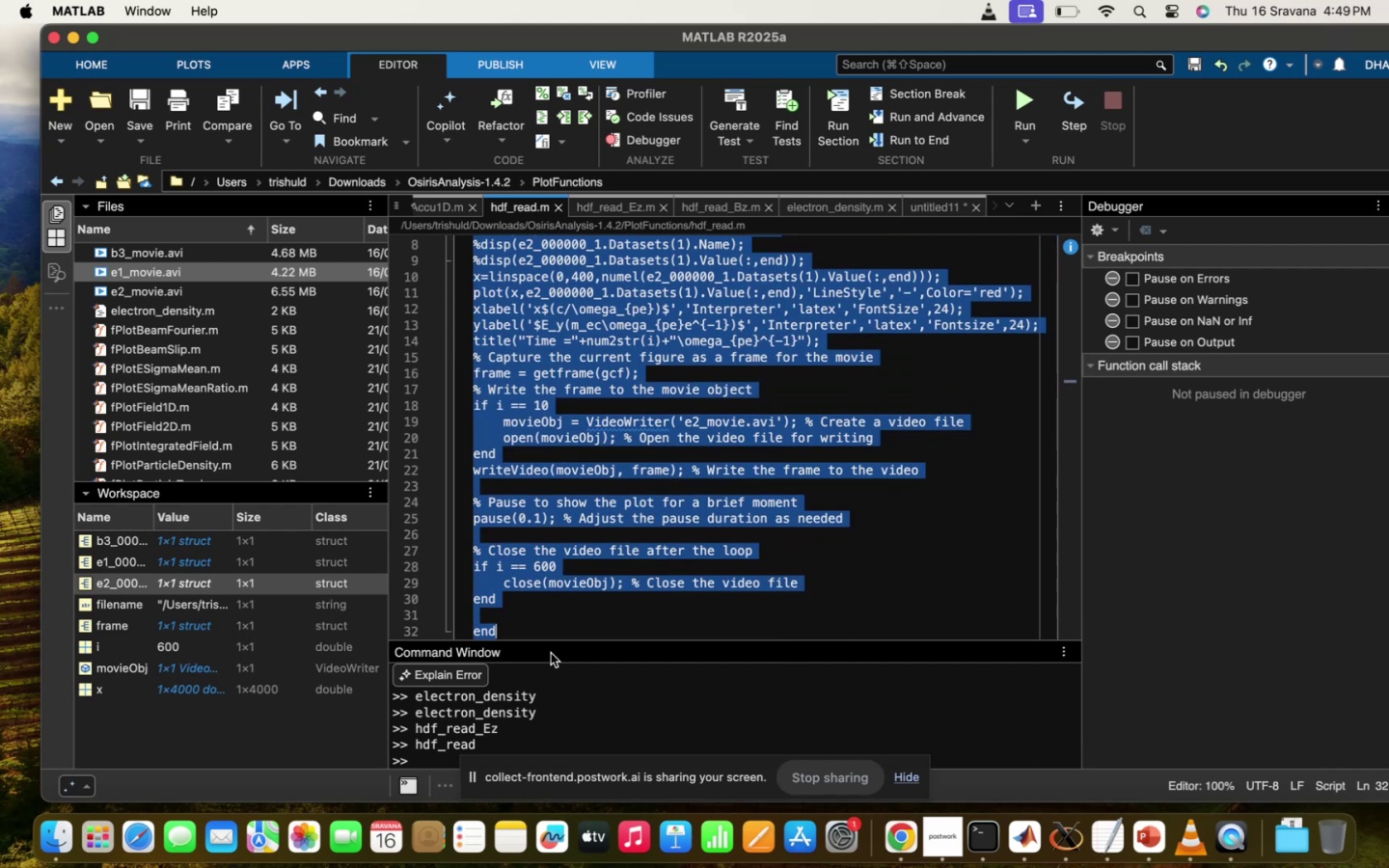 
key(Meta+CommandLeft)
 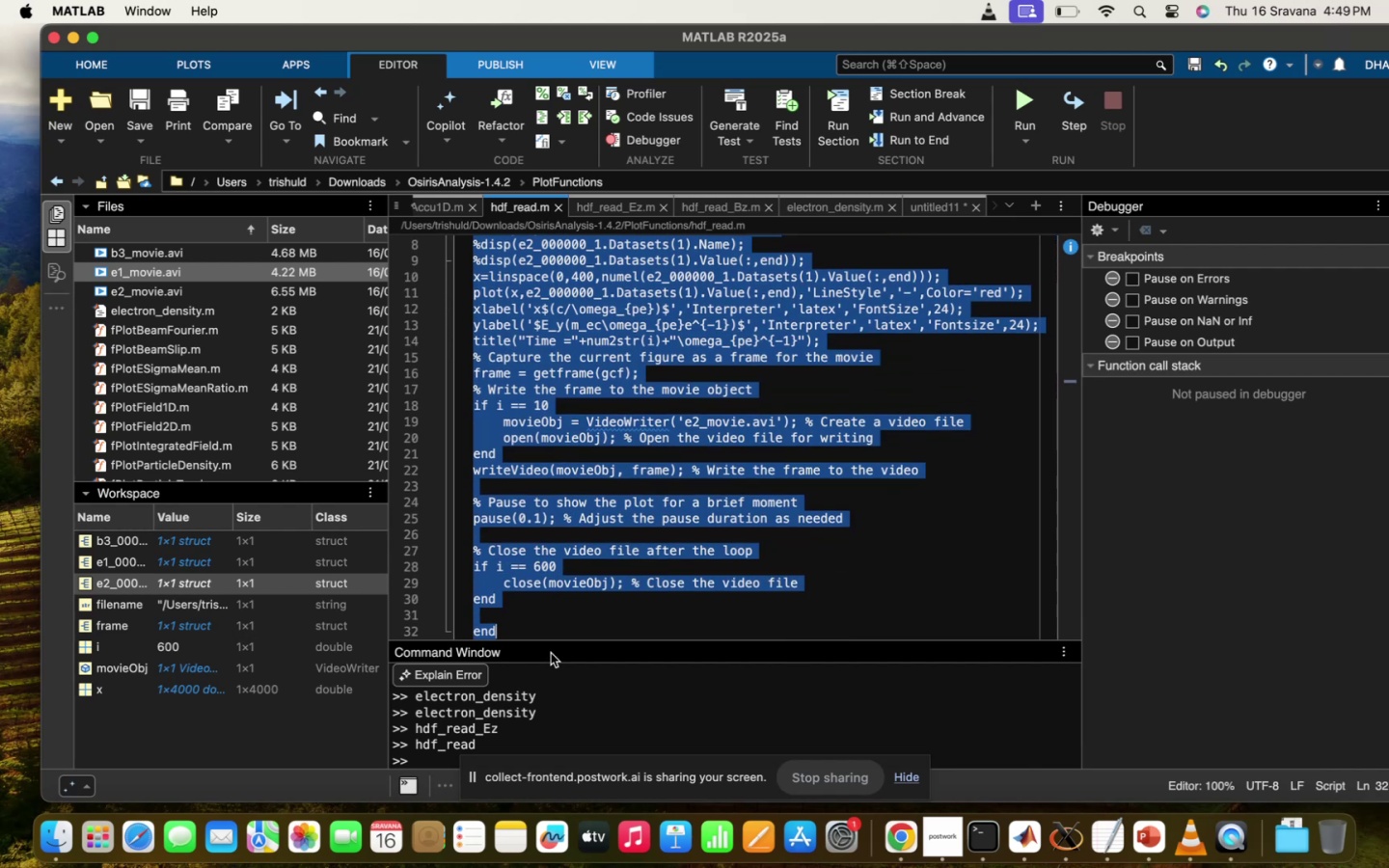 
key(Meta+C)
 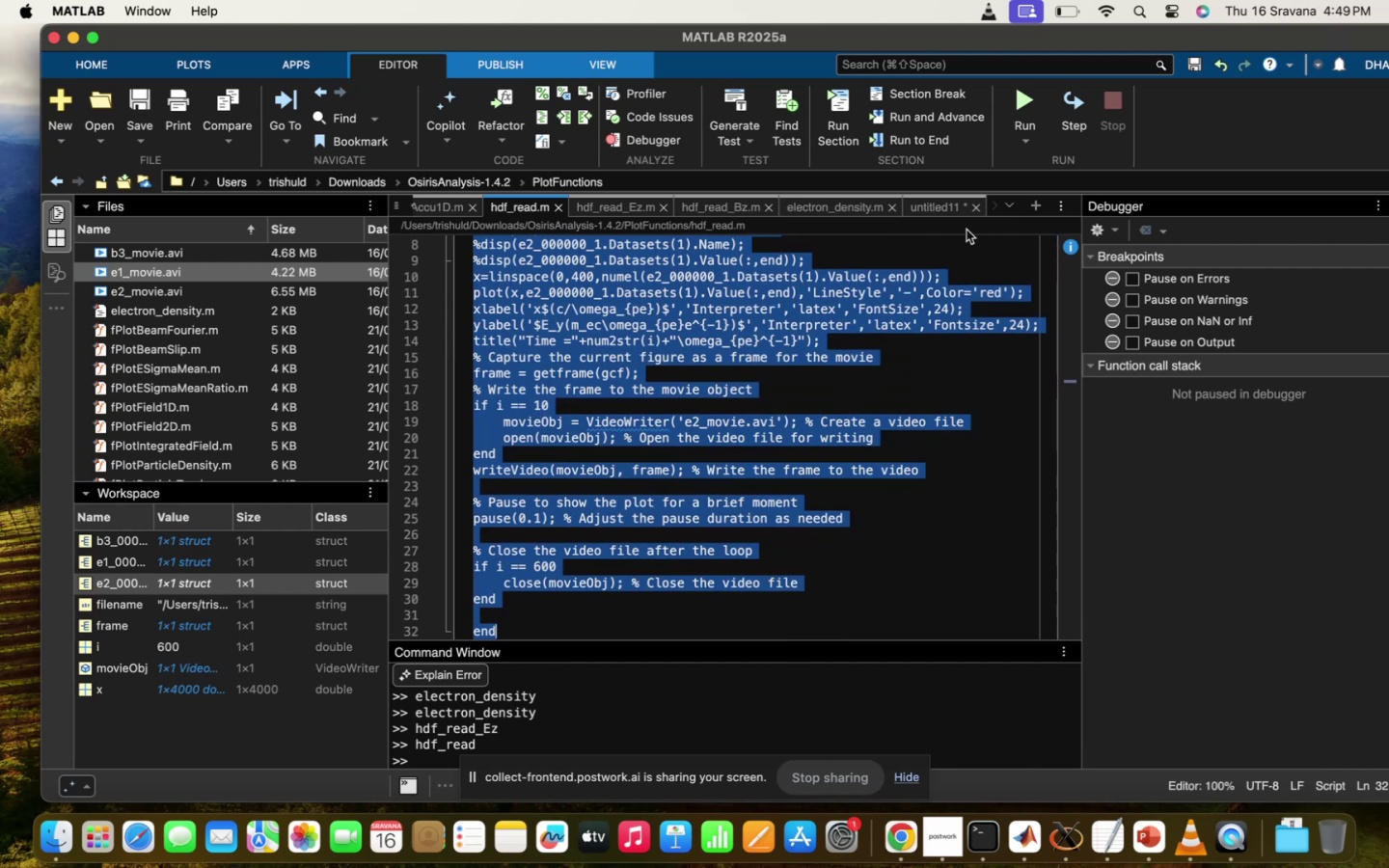 
left_click([948, 209])
 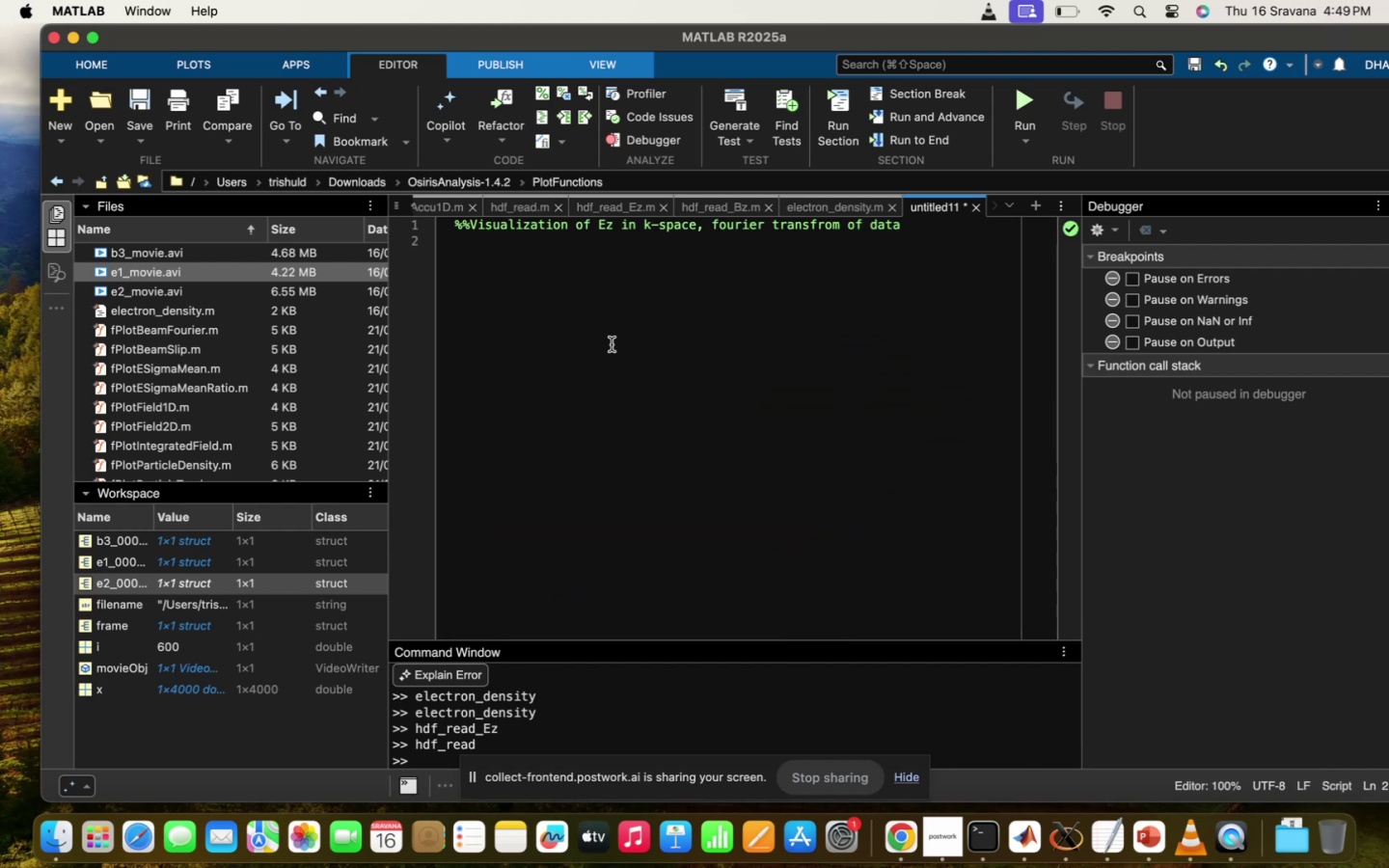 
key(Meta+CommandLeft)
 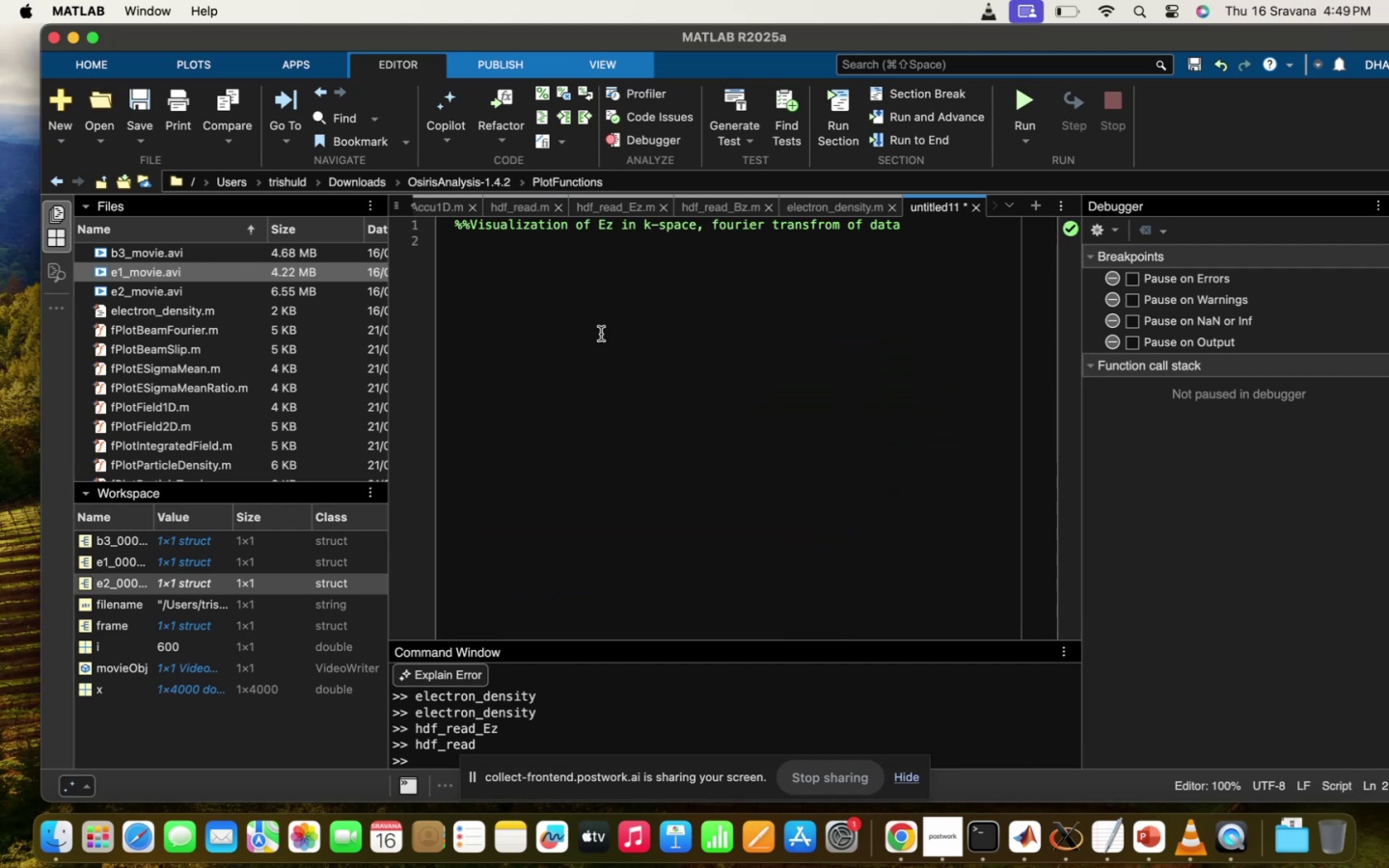 
key(Meta+V)
 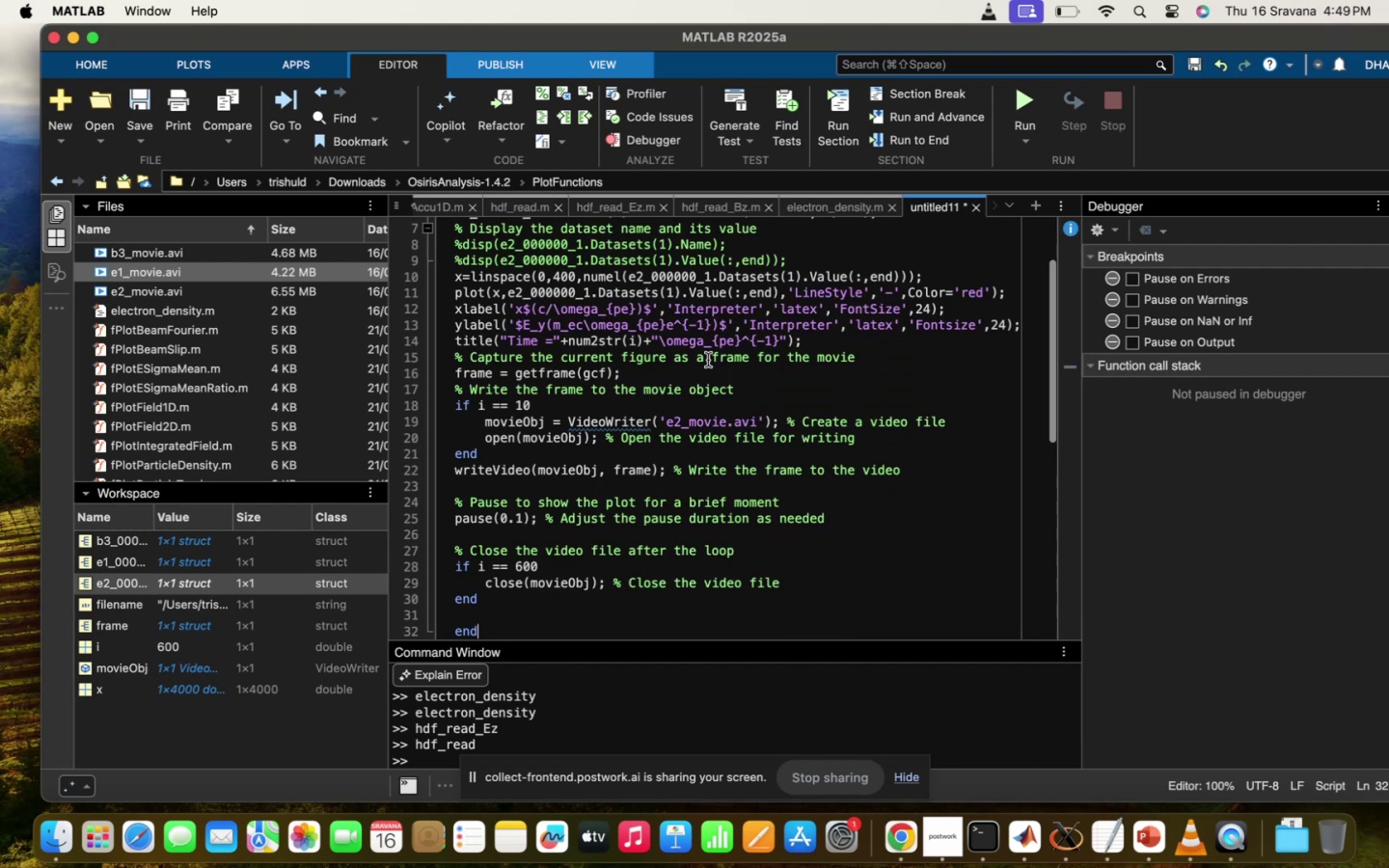 
scroll: coordinate [708, 360], scroll_direction: up, amount: 41.0
 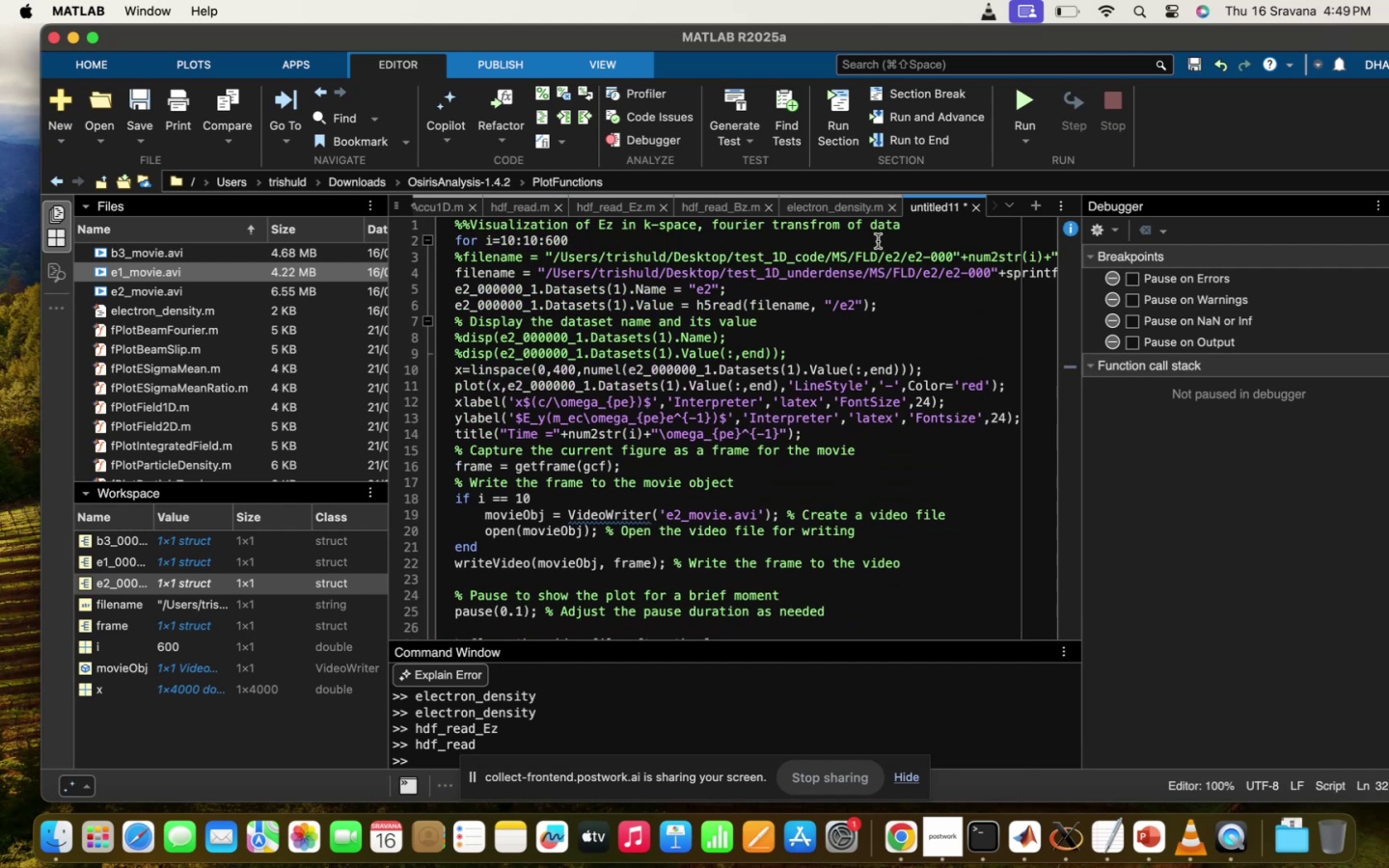 
left_click([924, 225])
 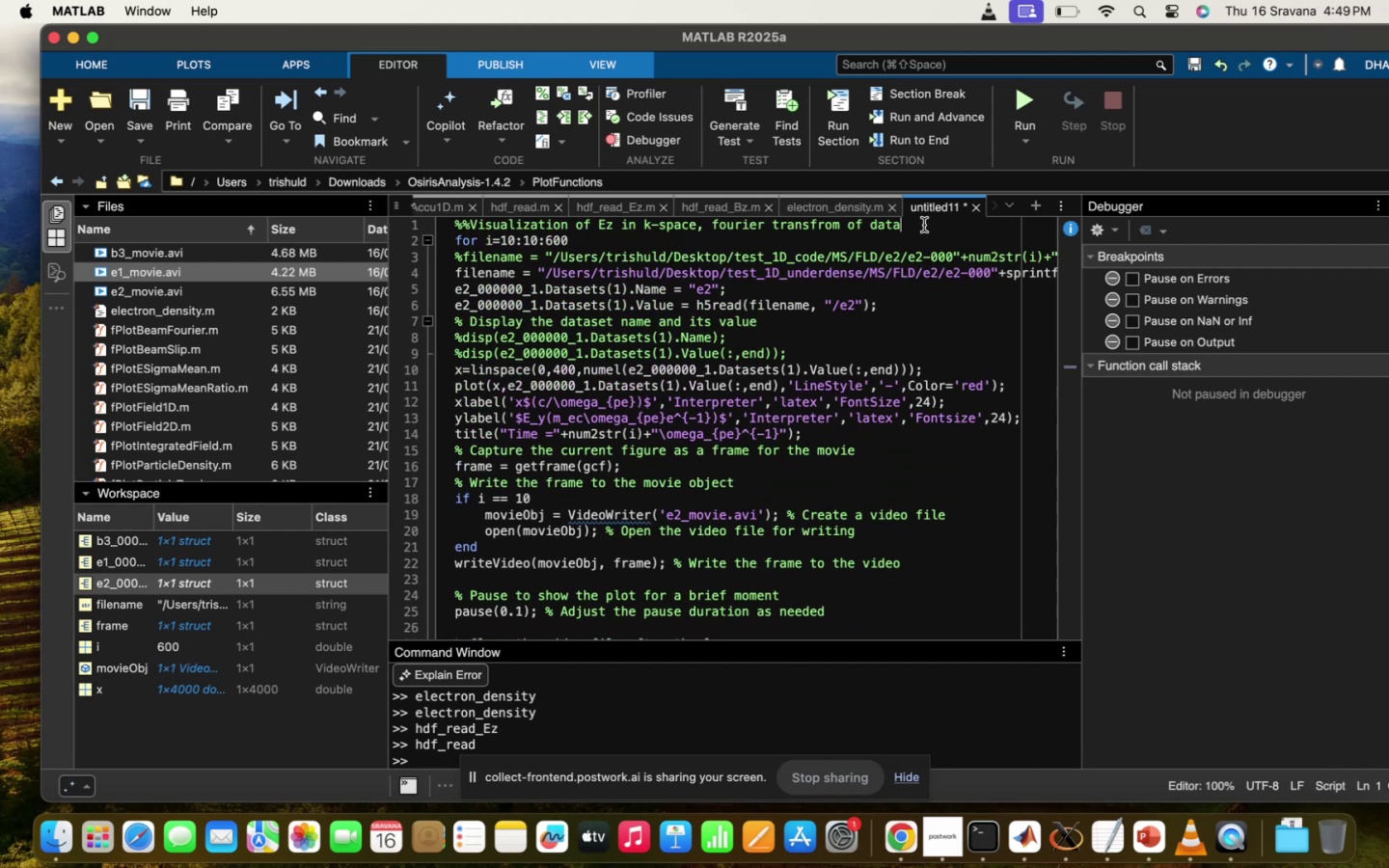 
key(Enter)
 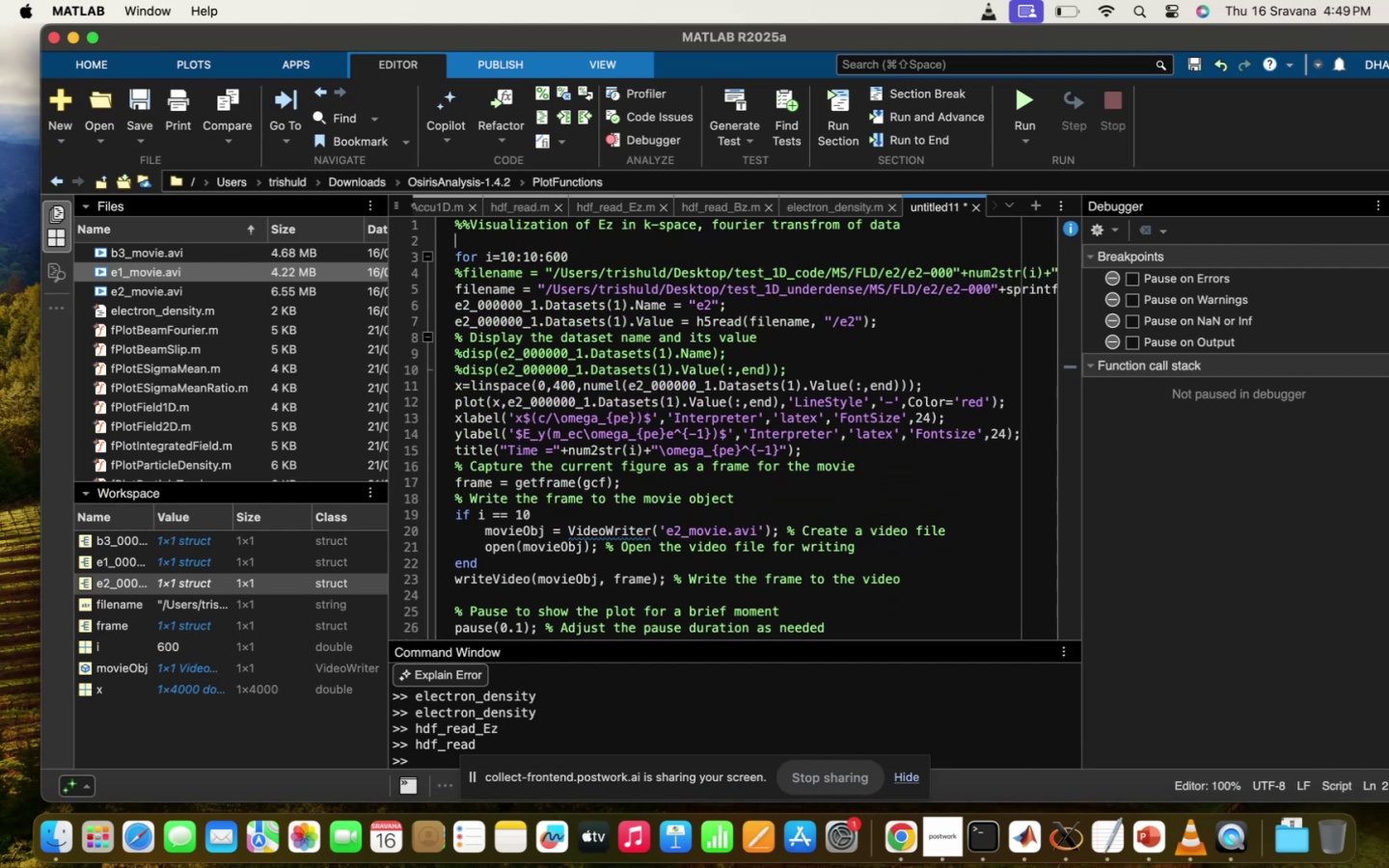 
type(clc;ck)
key(Backspace)
type(lear;)
 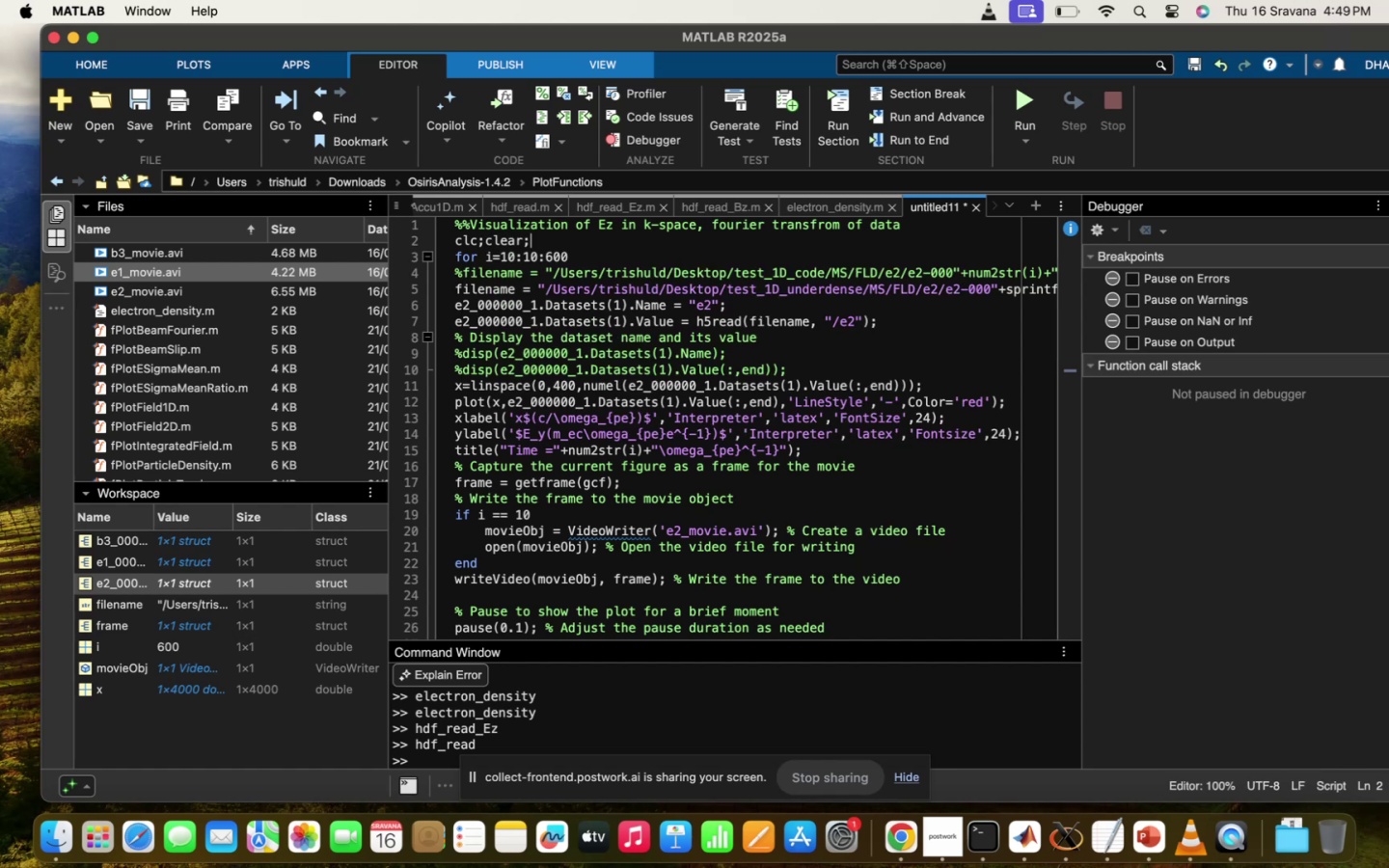 
key(Enter)
 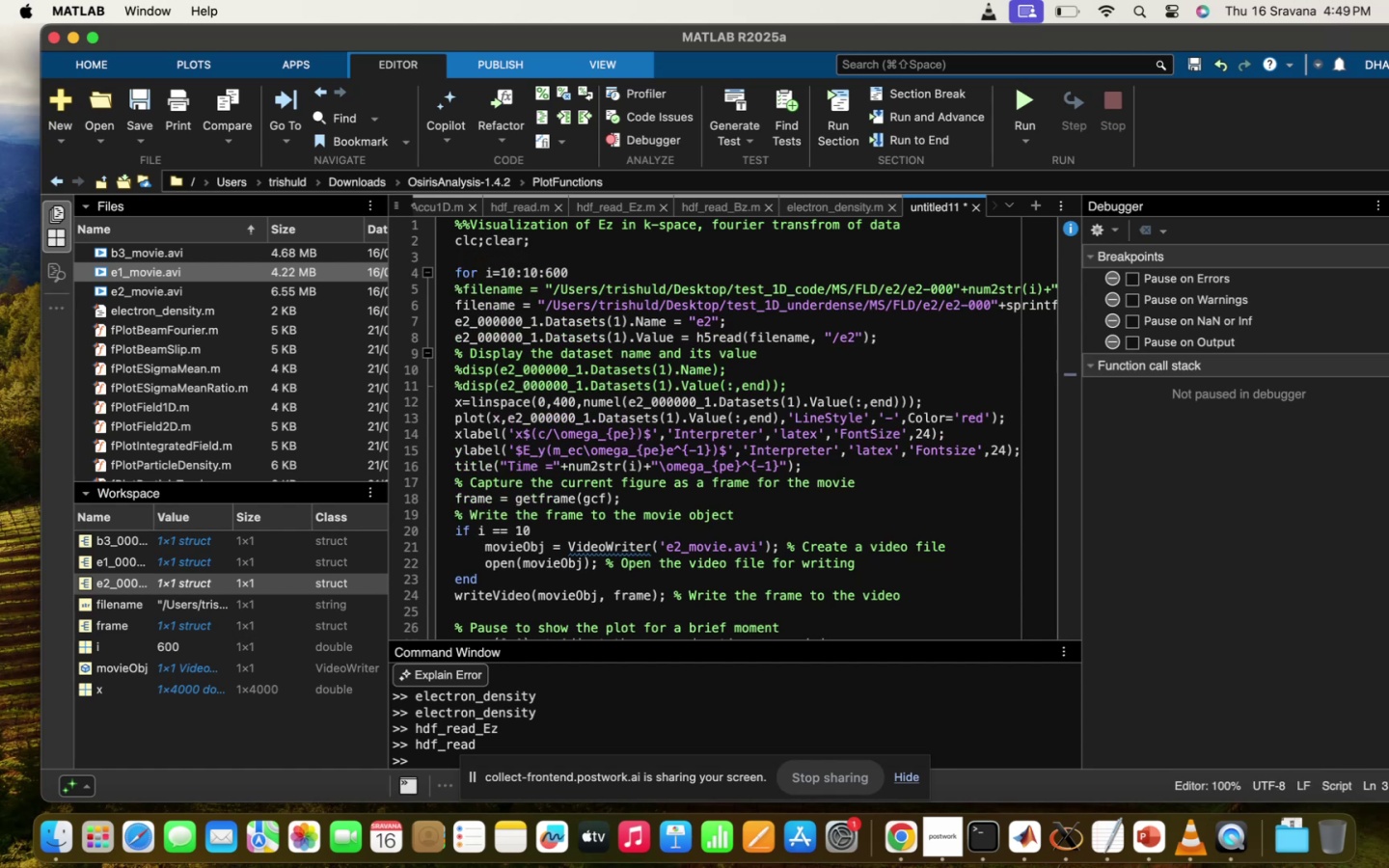 
key(Backspace)
 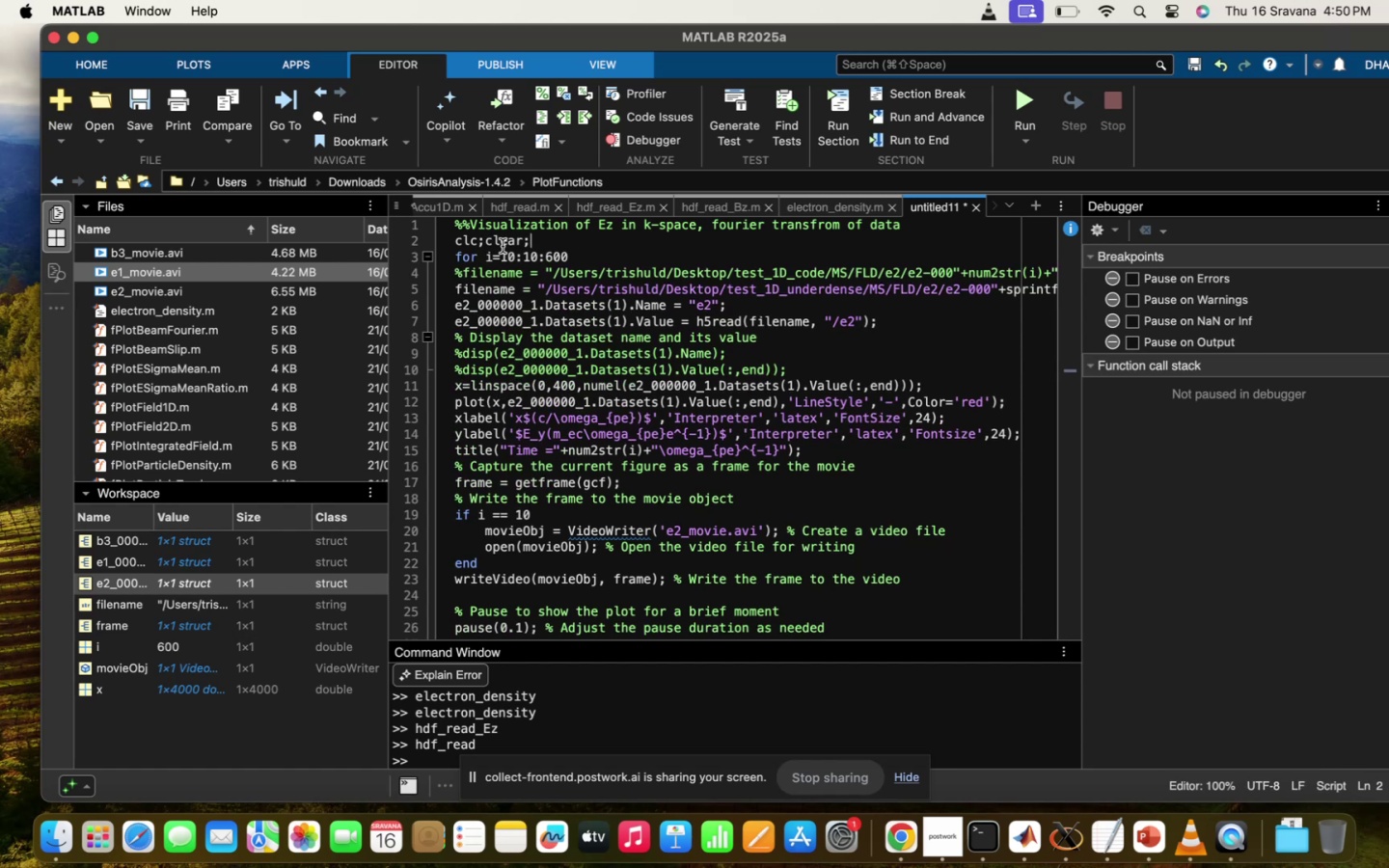 
left_click([484, 239])
 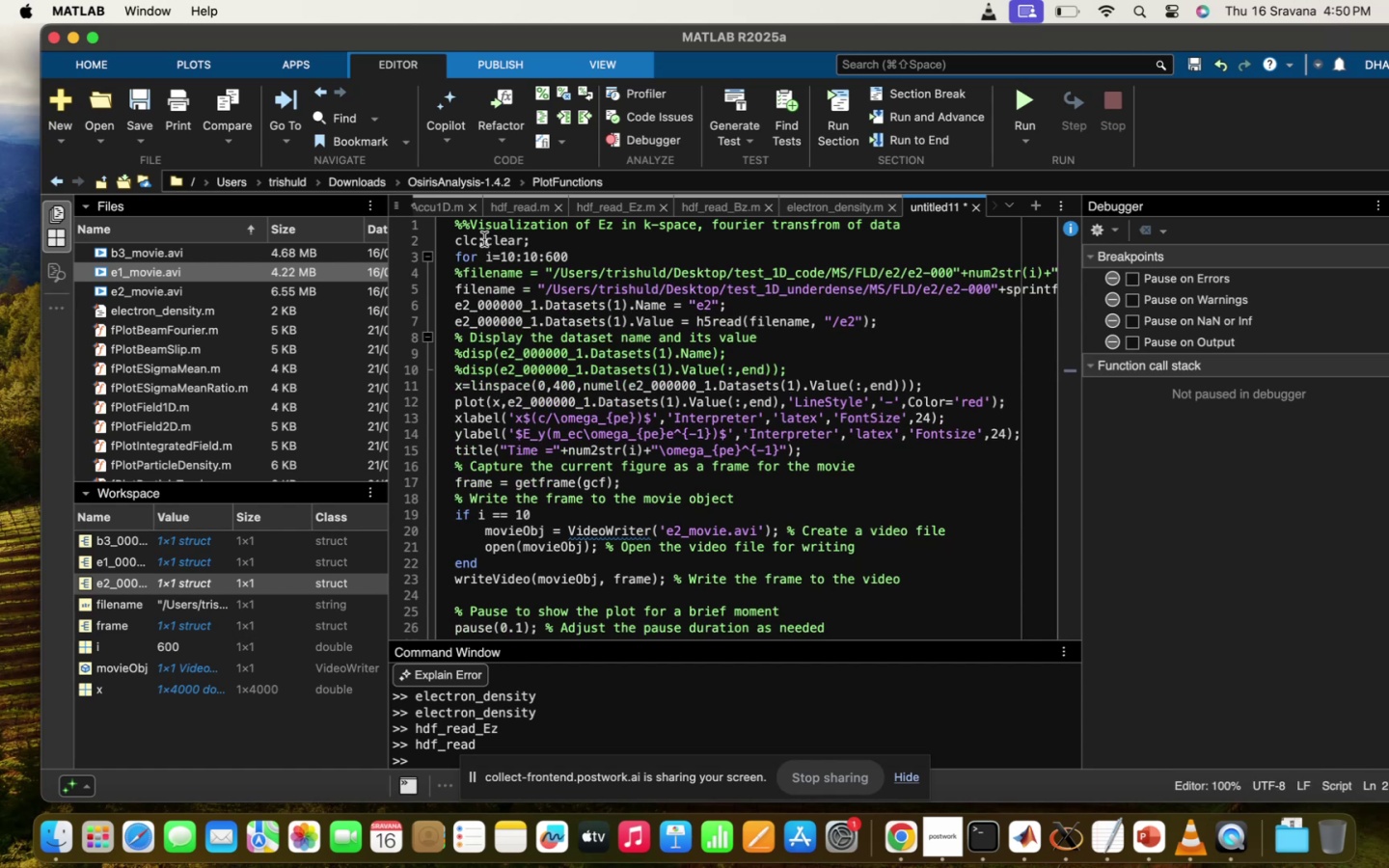 
key(Enter)
 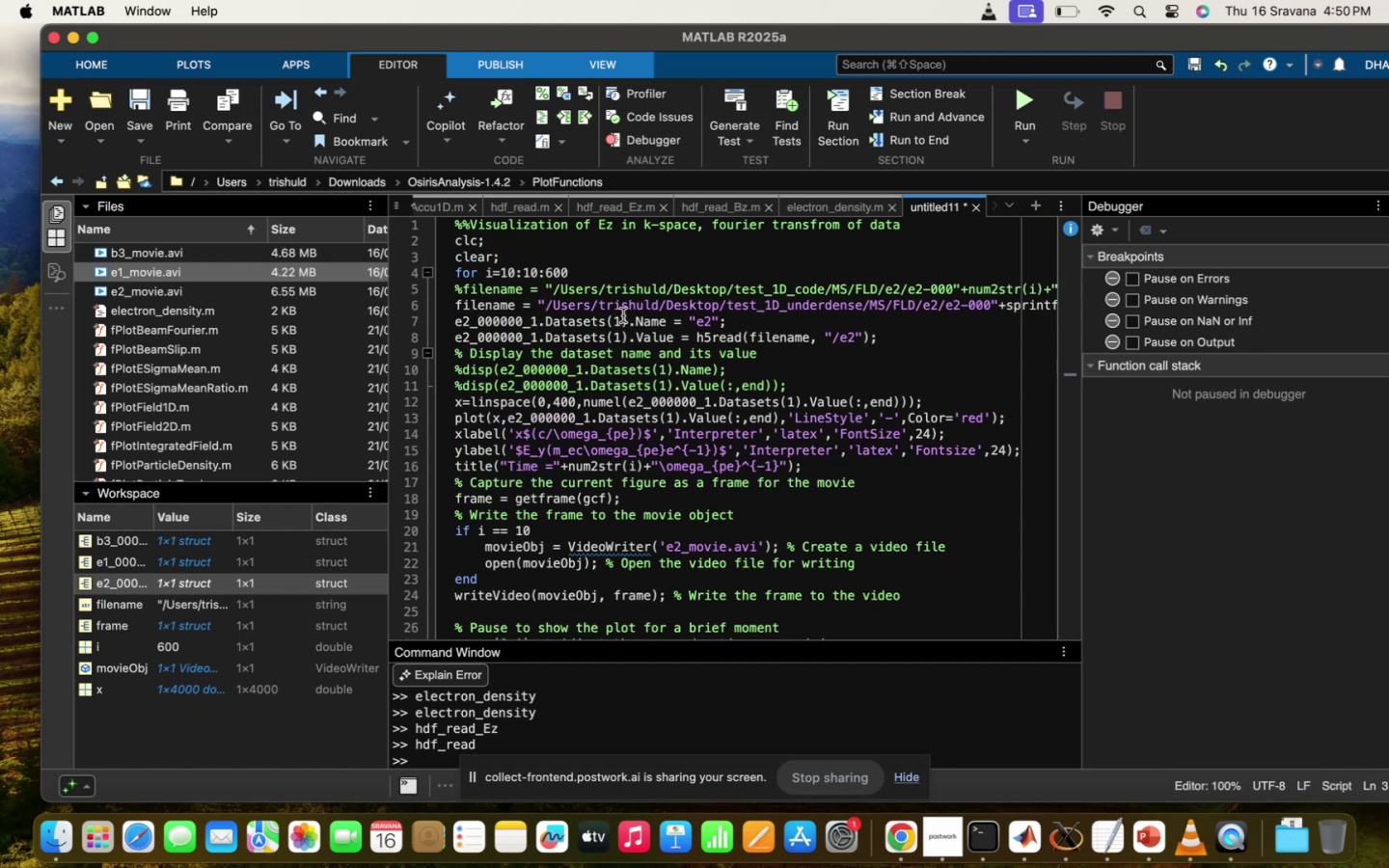 
left_click([623, 315])
 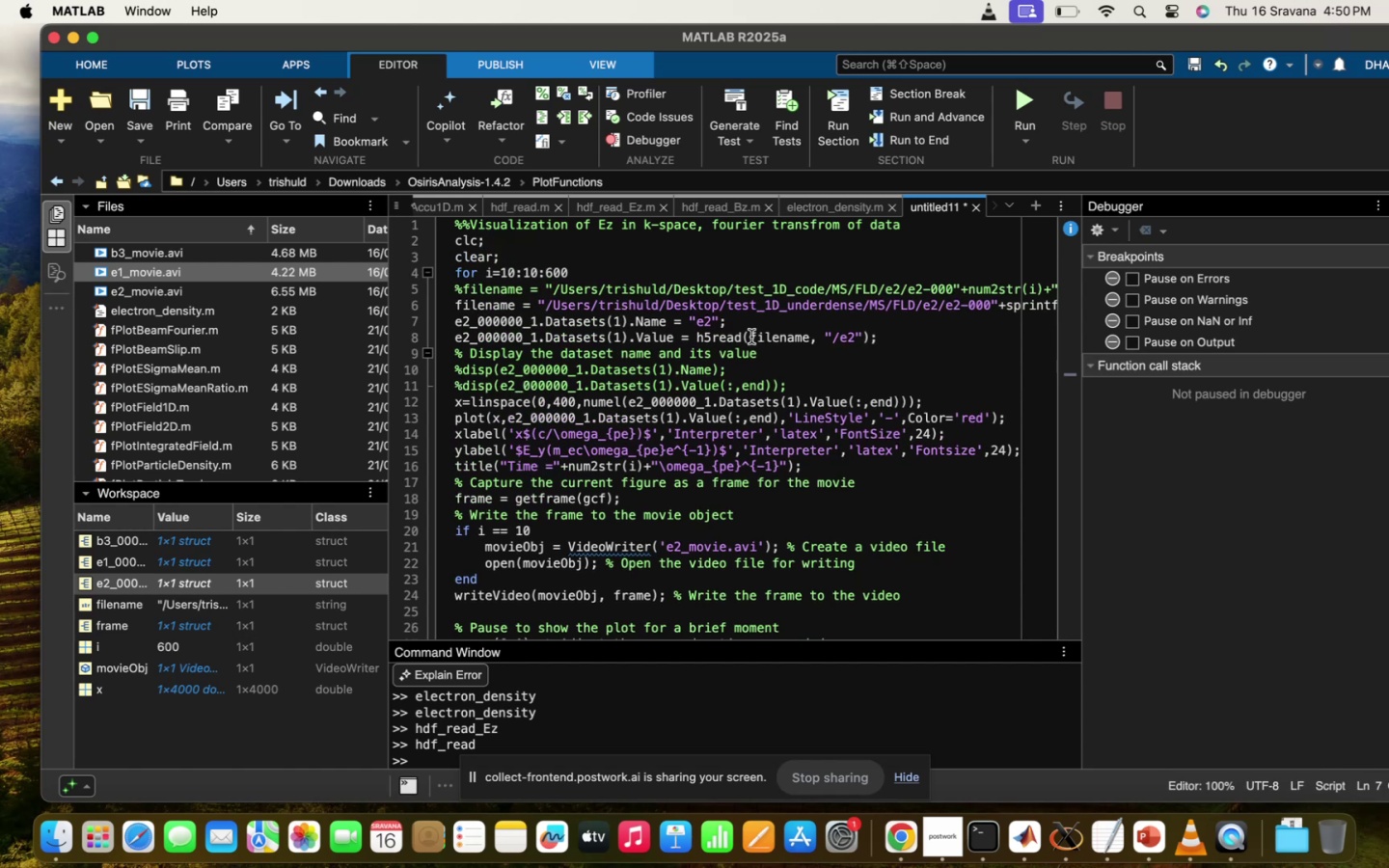 
scroll: coordinate [834, 361], scroll_direction: down, amount: 7.0
 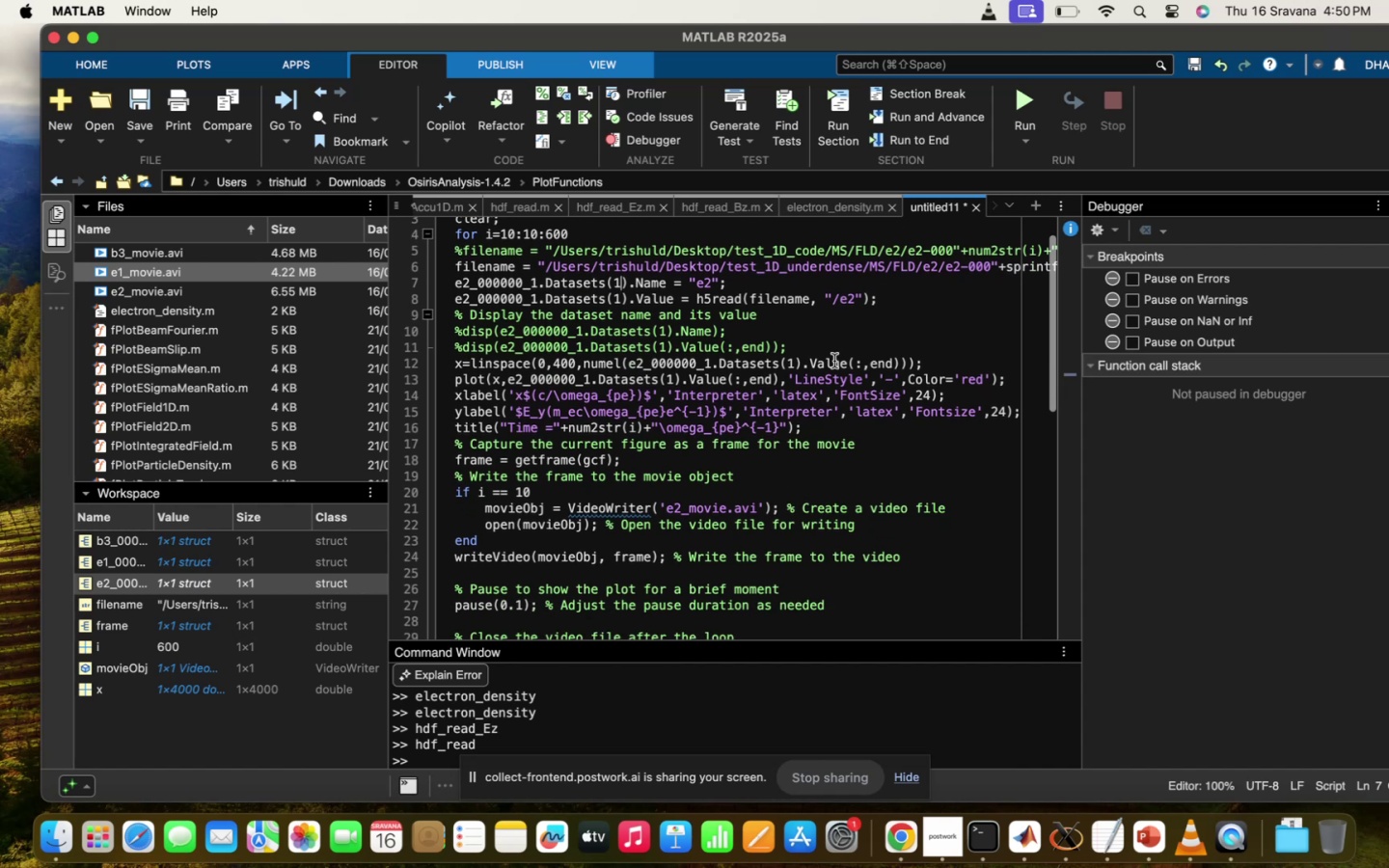 
scroll: coordinate [834, 361], scroll_direction: up, amount: 6.0
 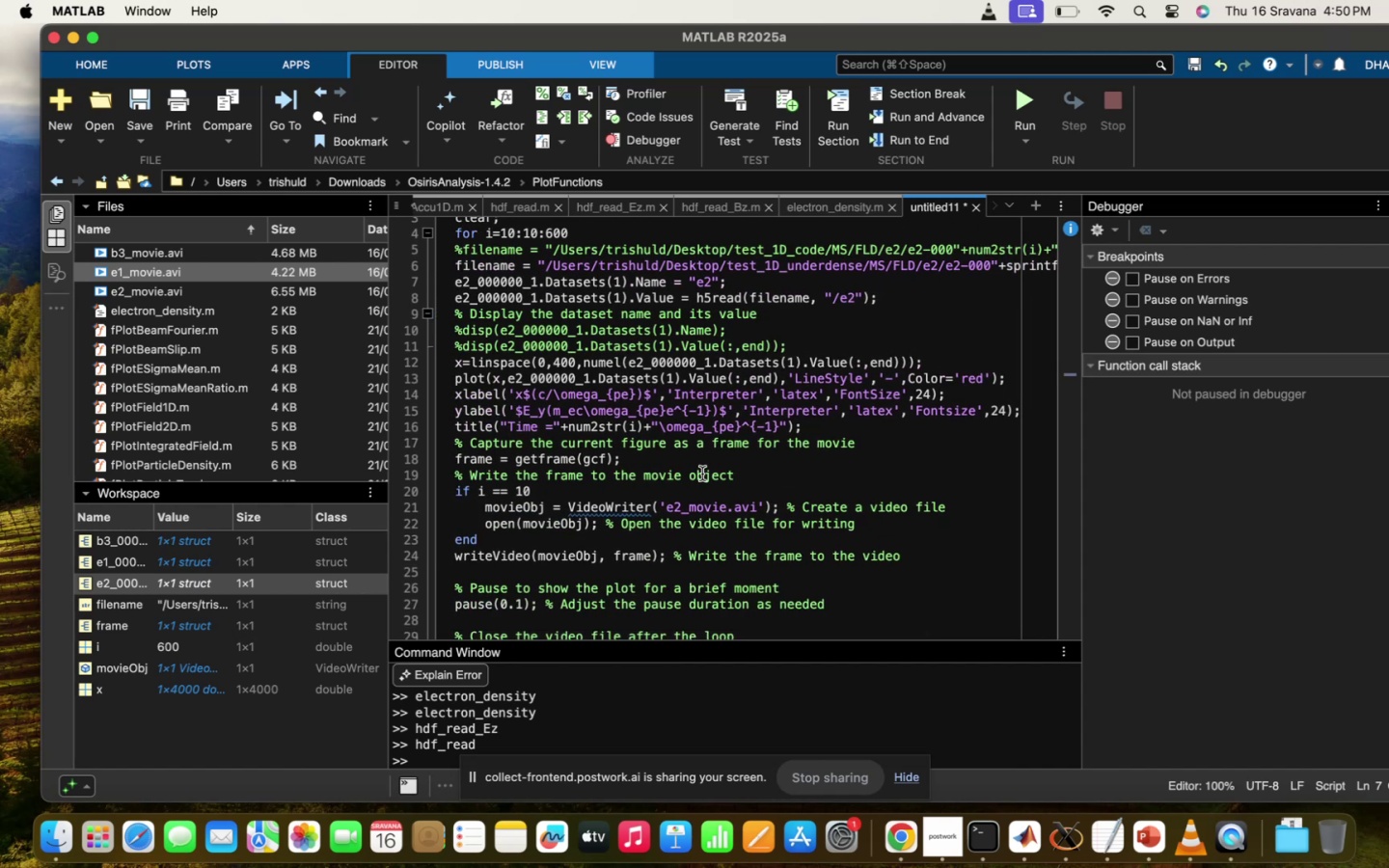 
left_click([702, 474])
 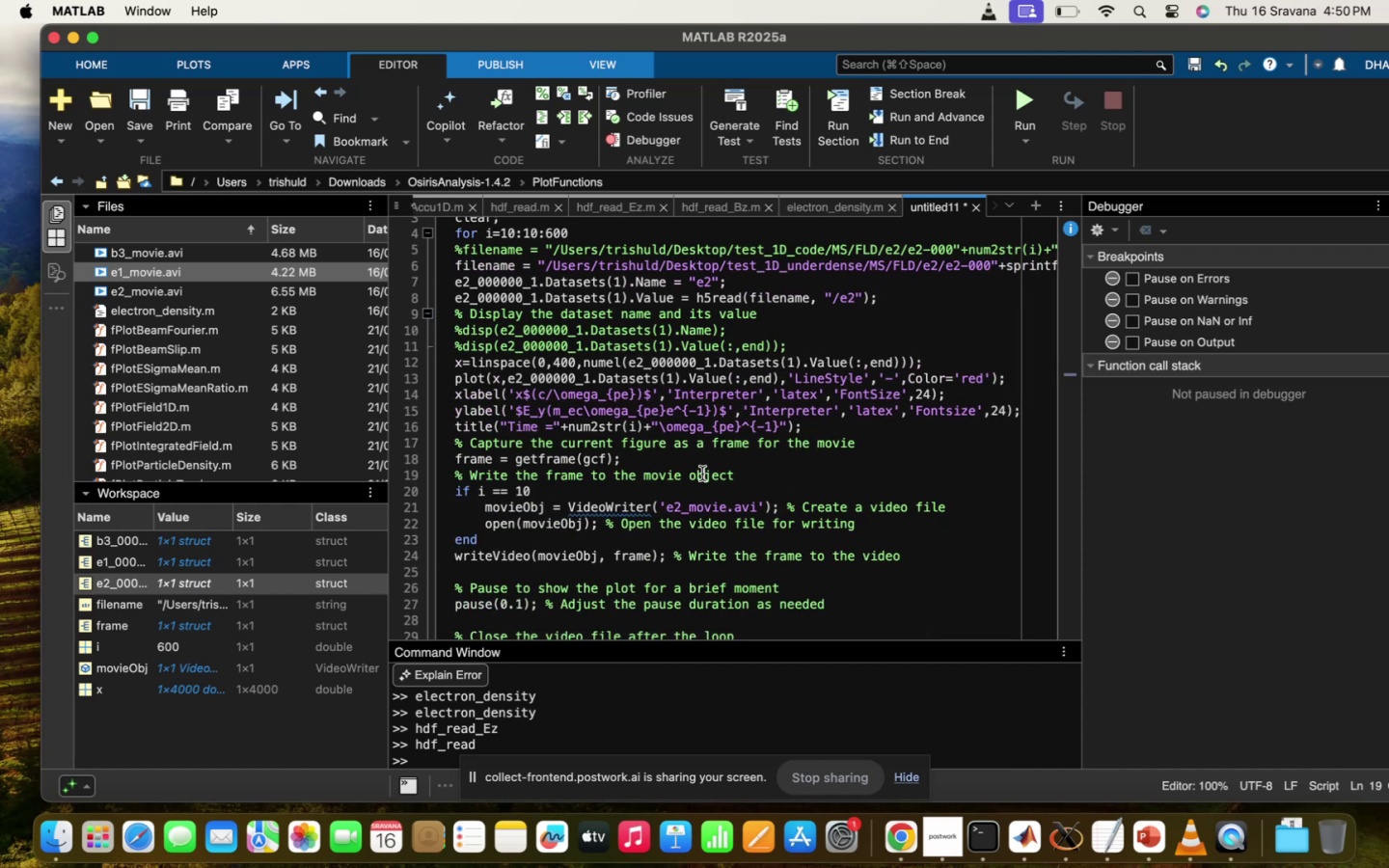 
left_click([761, 414])
 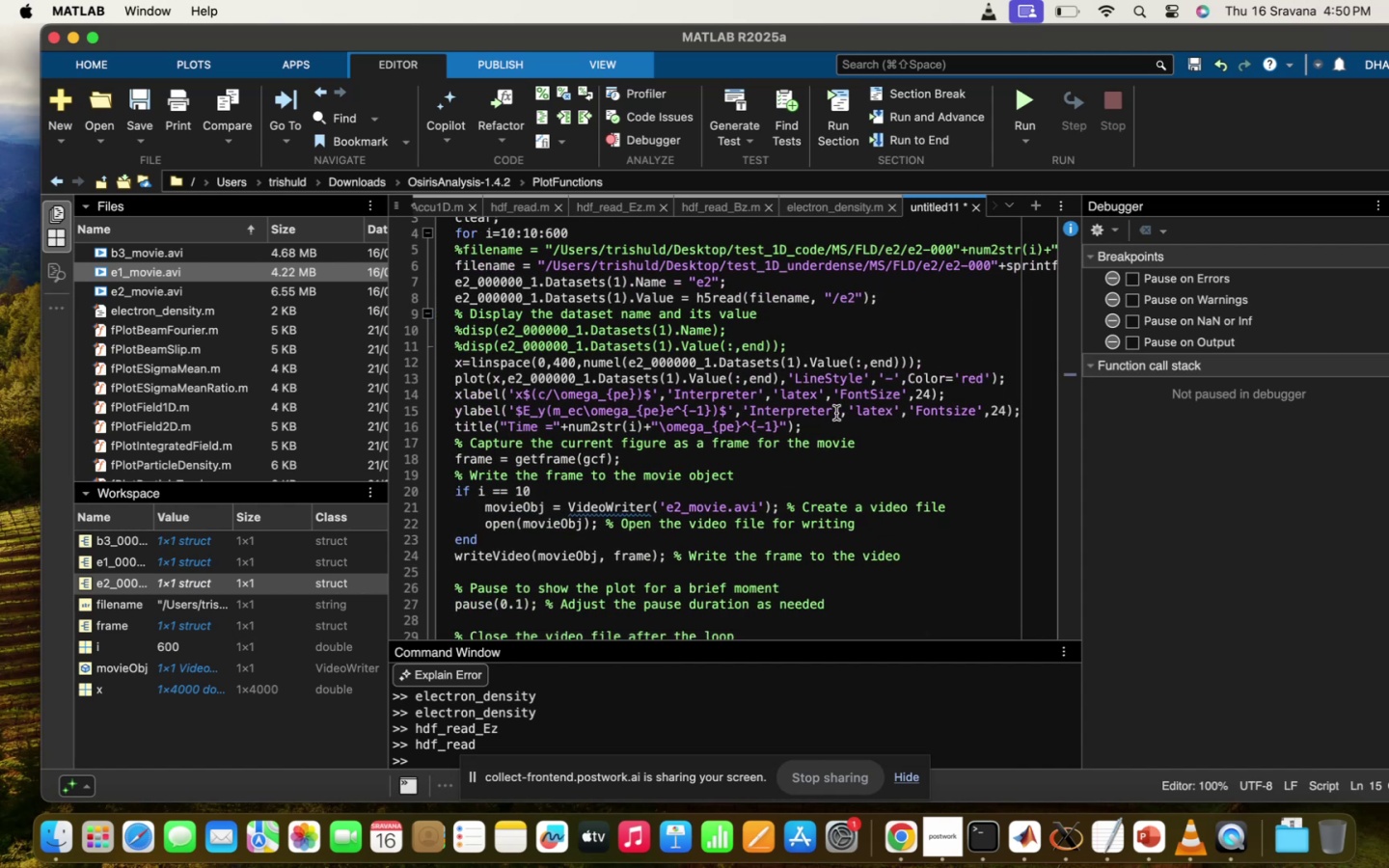 
left_click([836, 413])
 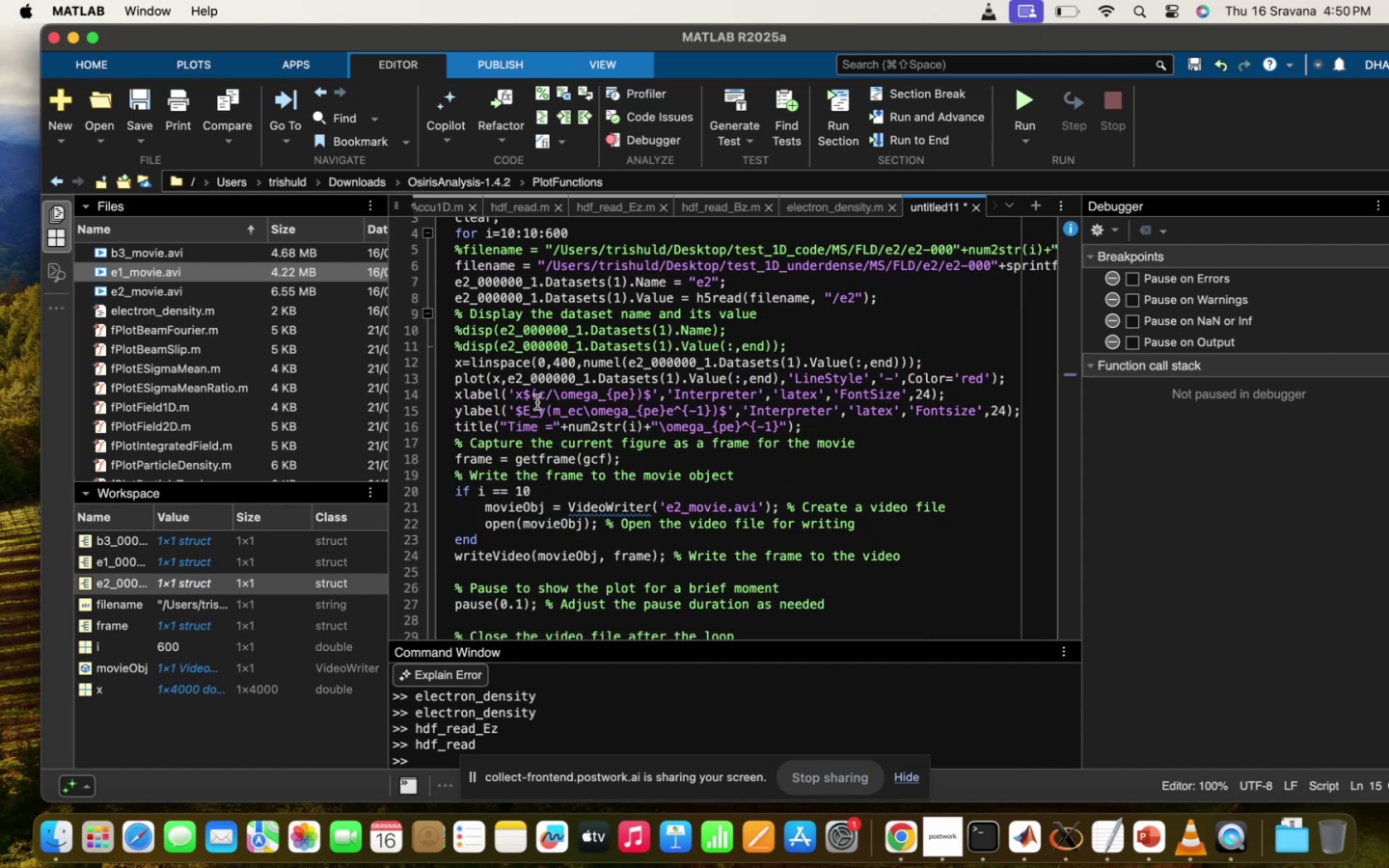 
left_click([538, 401])
 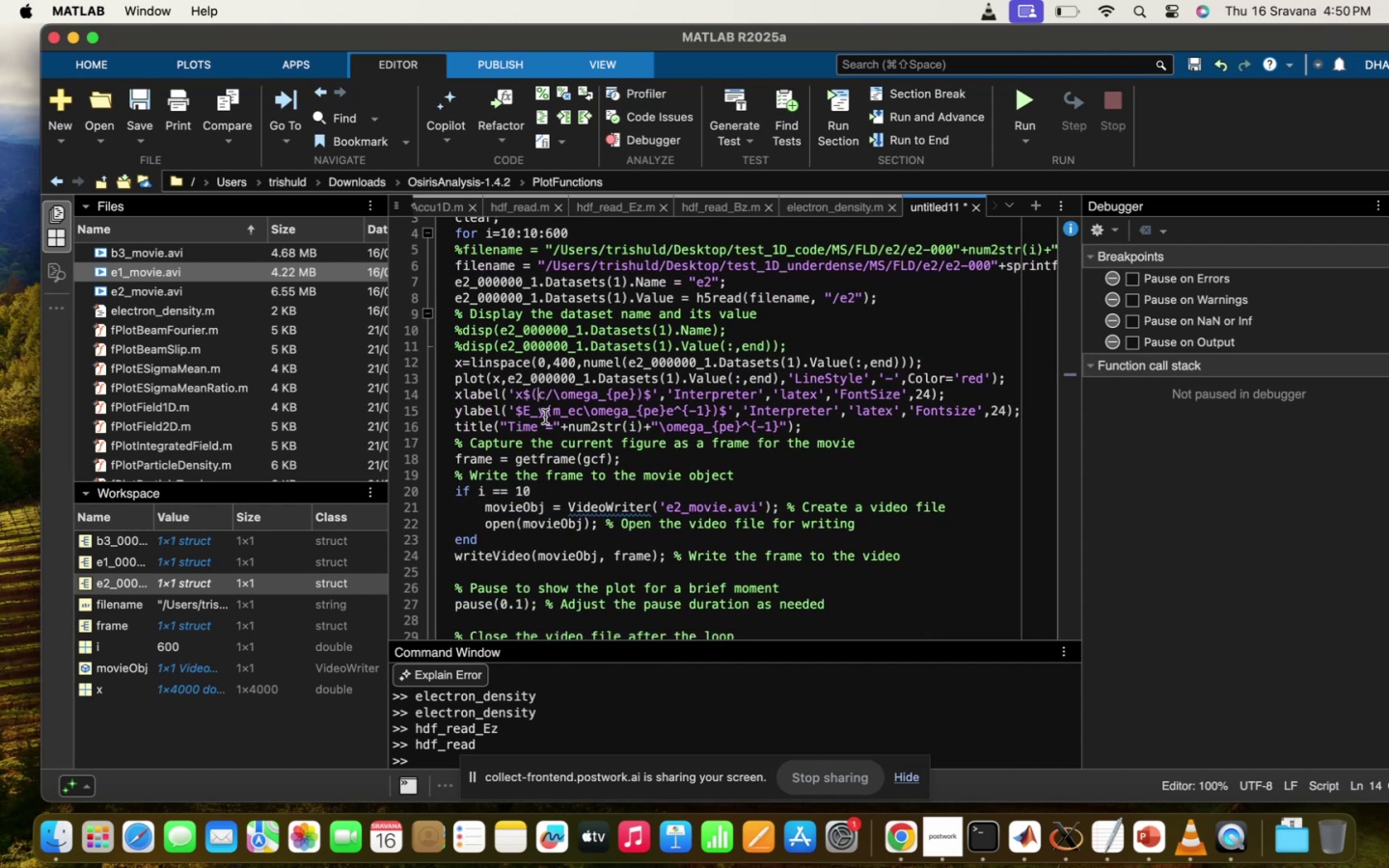 
left_click([545, 417])
 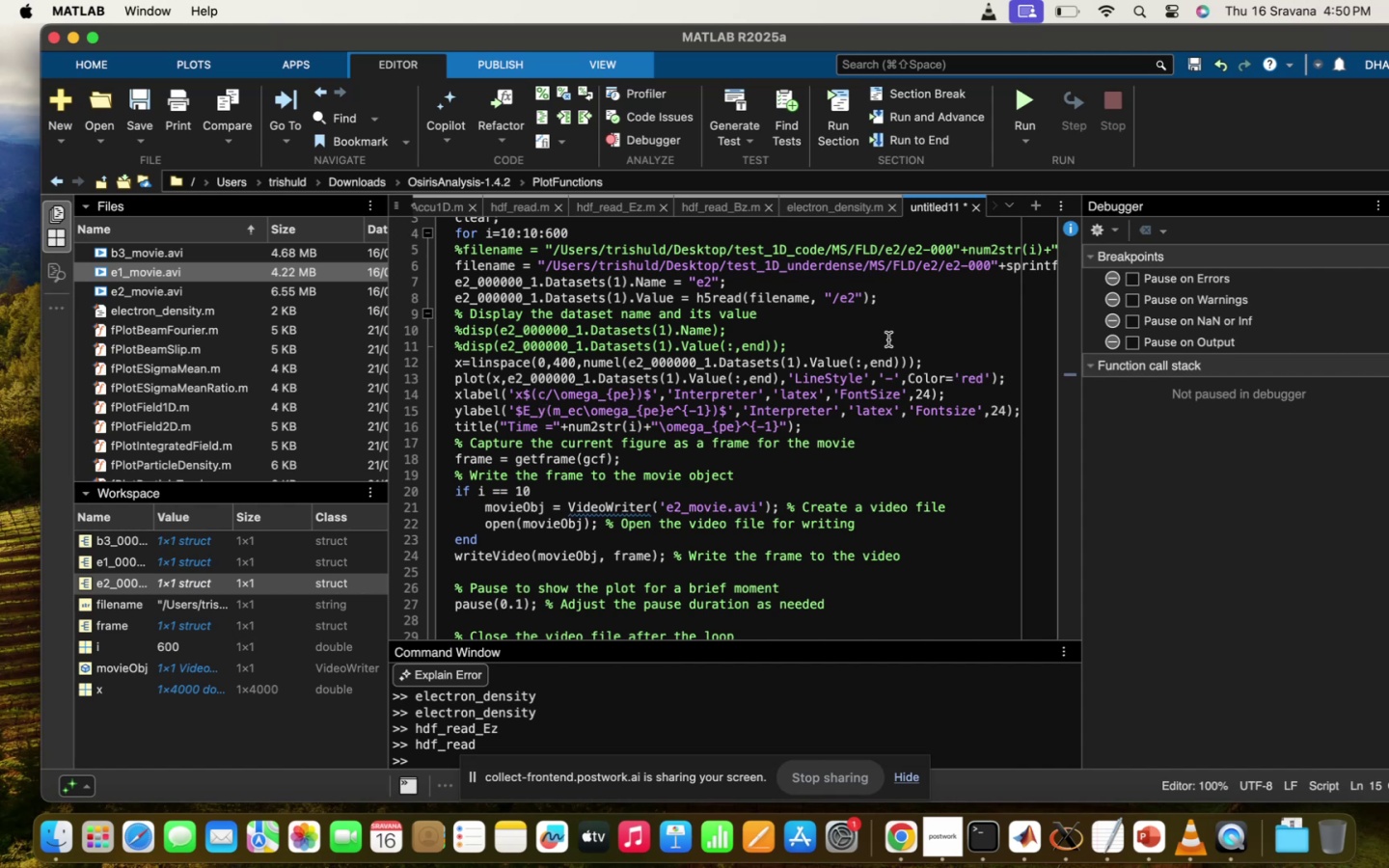 
left_click([922, 357])
 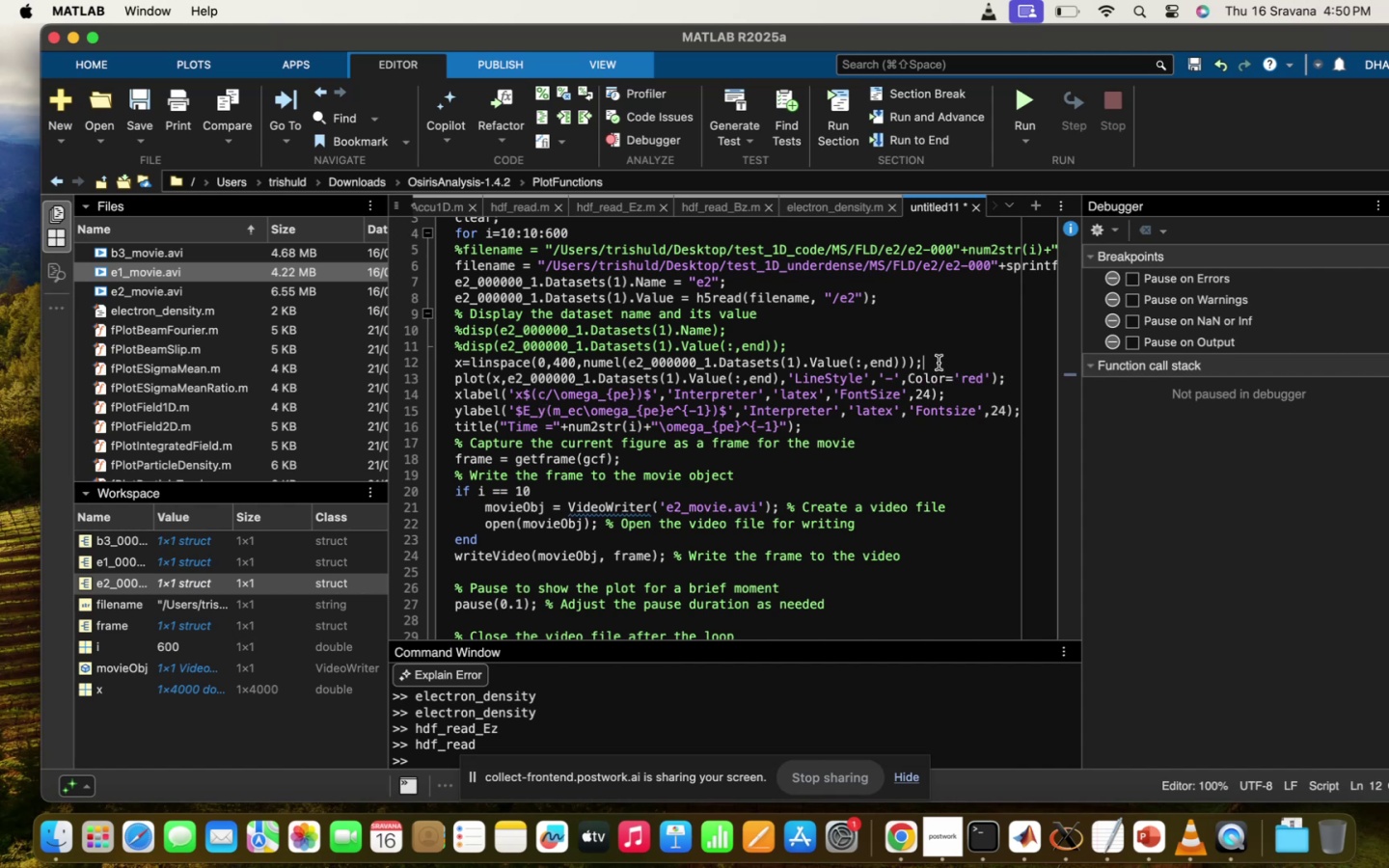 
key(Enter)
 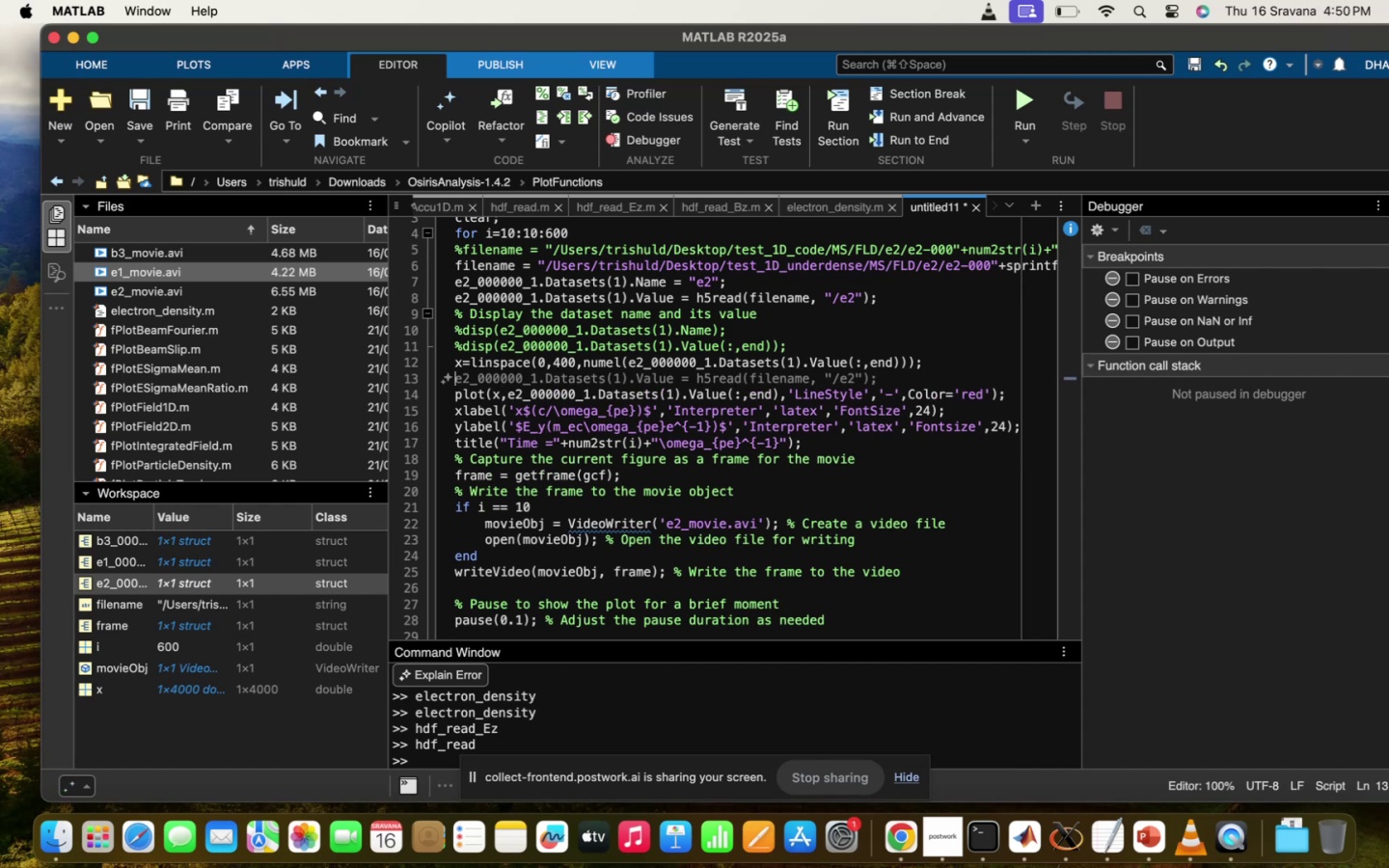 
wait(5.48)
 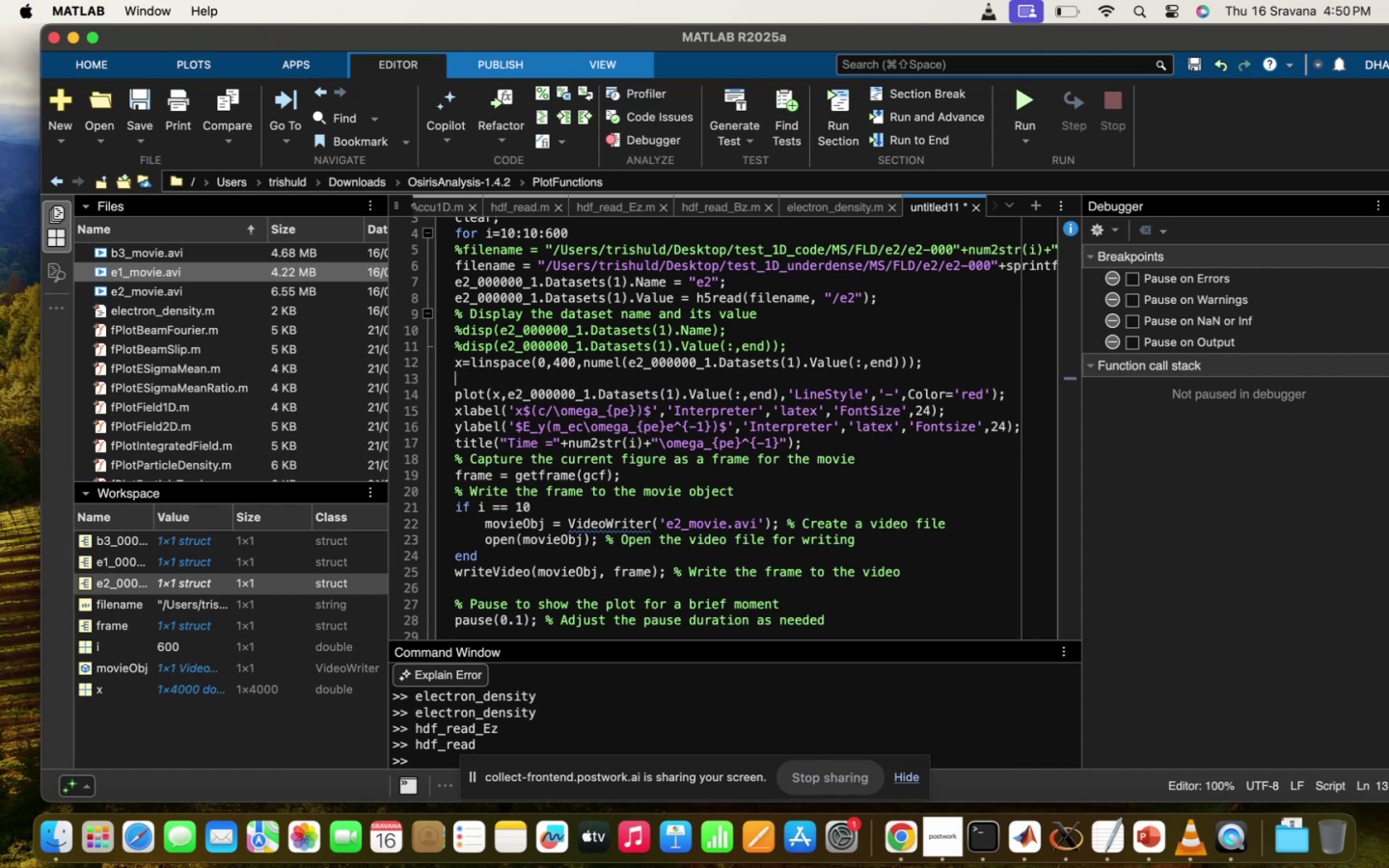 
key(K)
 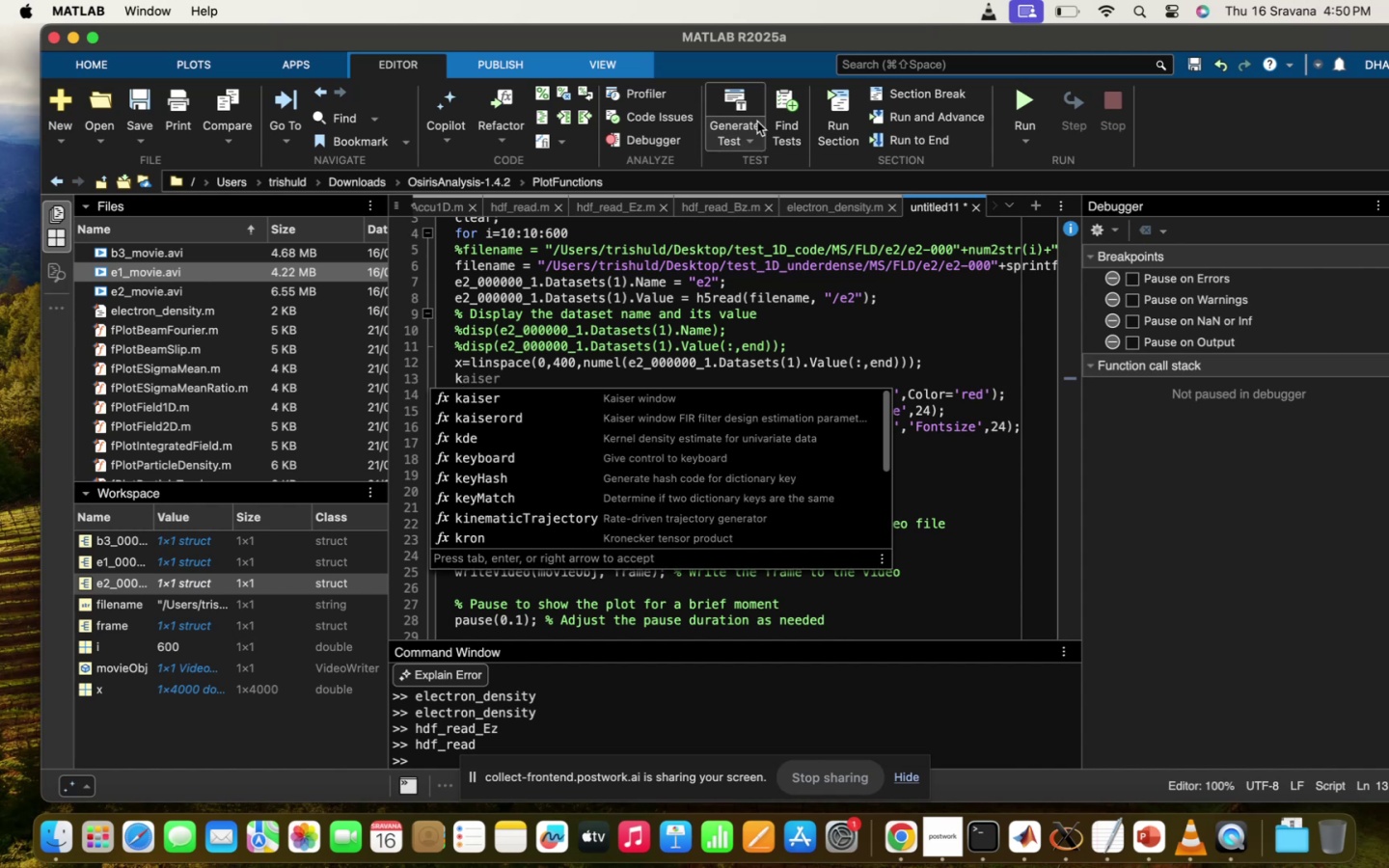 
wait(5.04)
 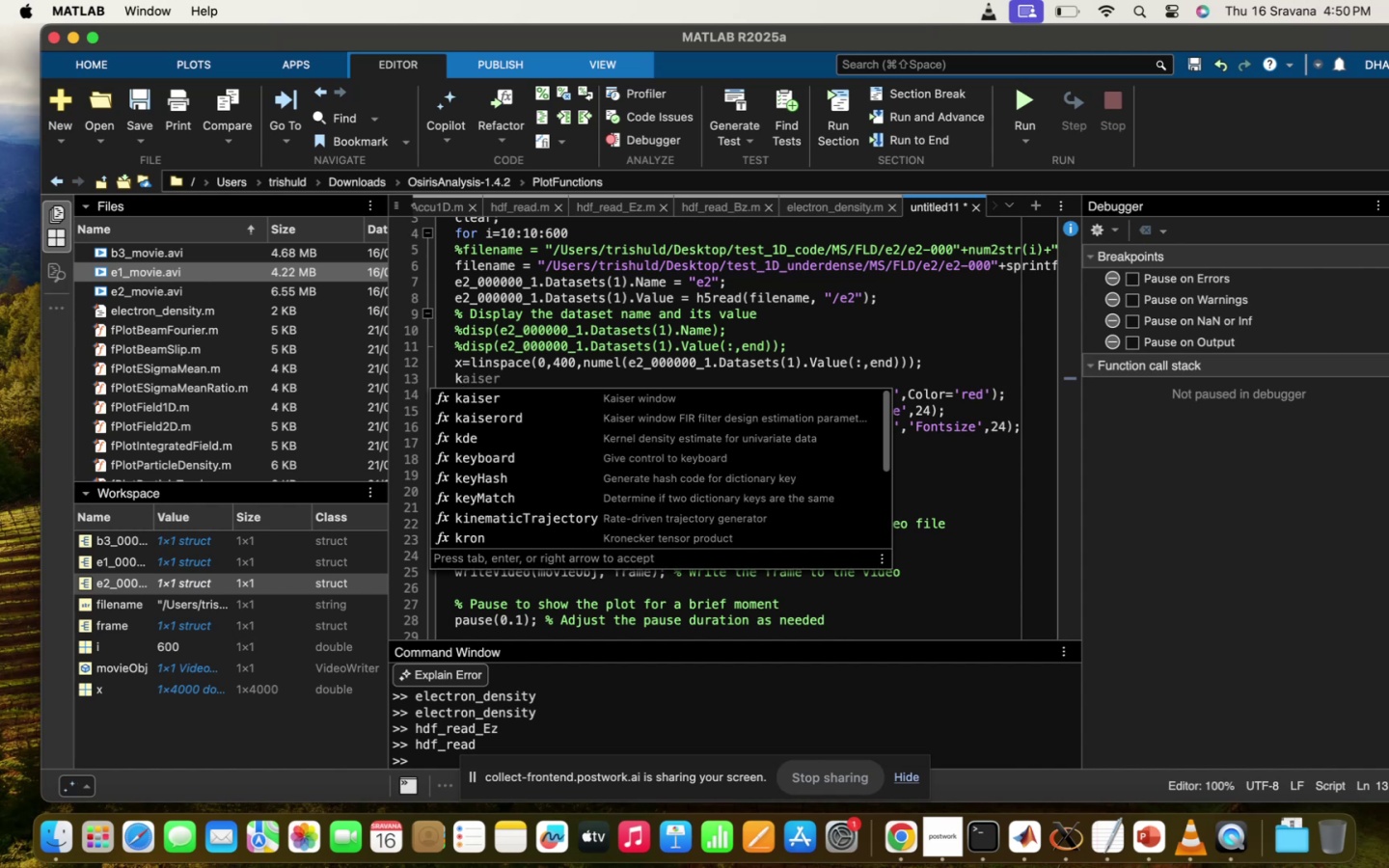 
left_click_drag(start_coordinate=[446, 204], to_coordinate=[949, 282])
 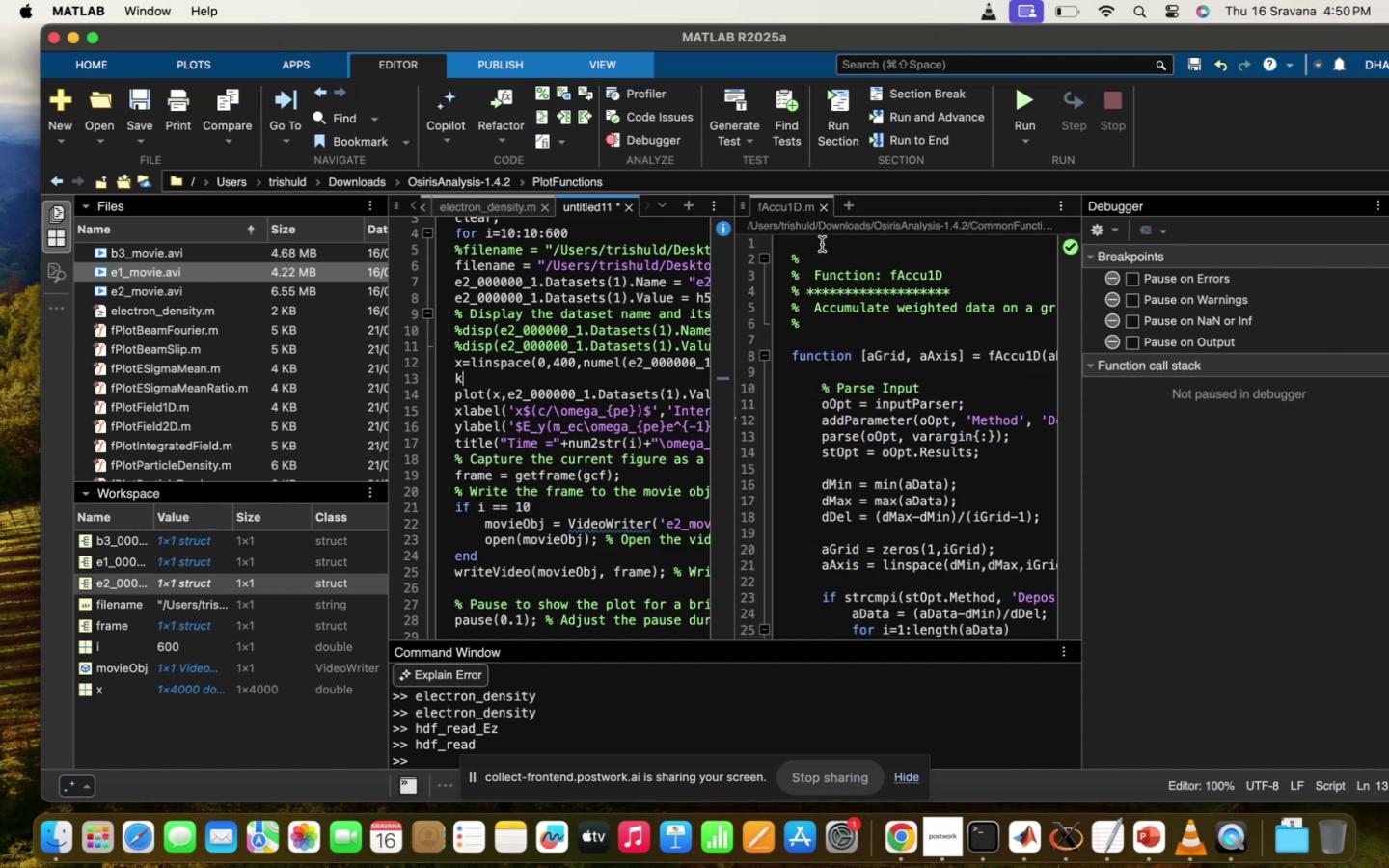 
left_click([823, 214])
 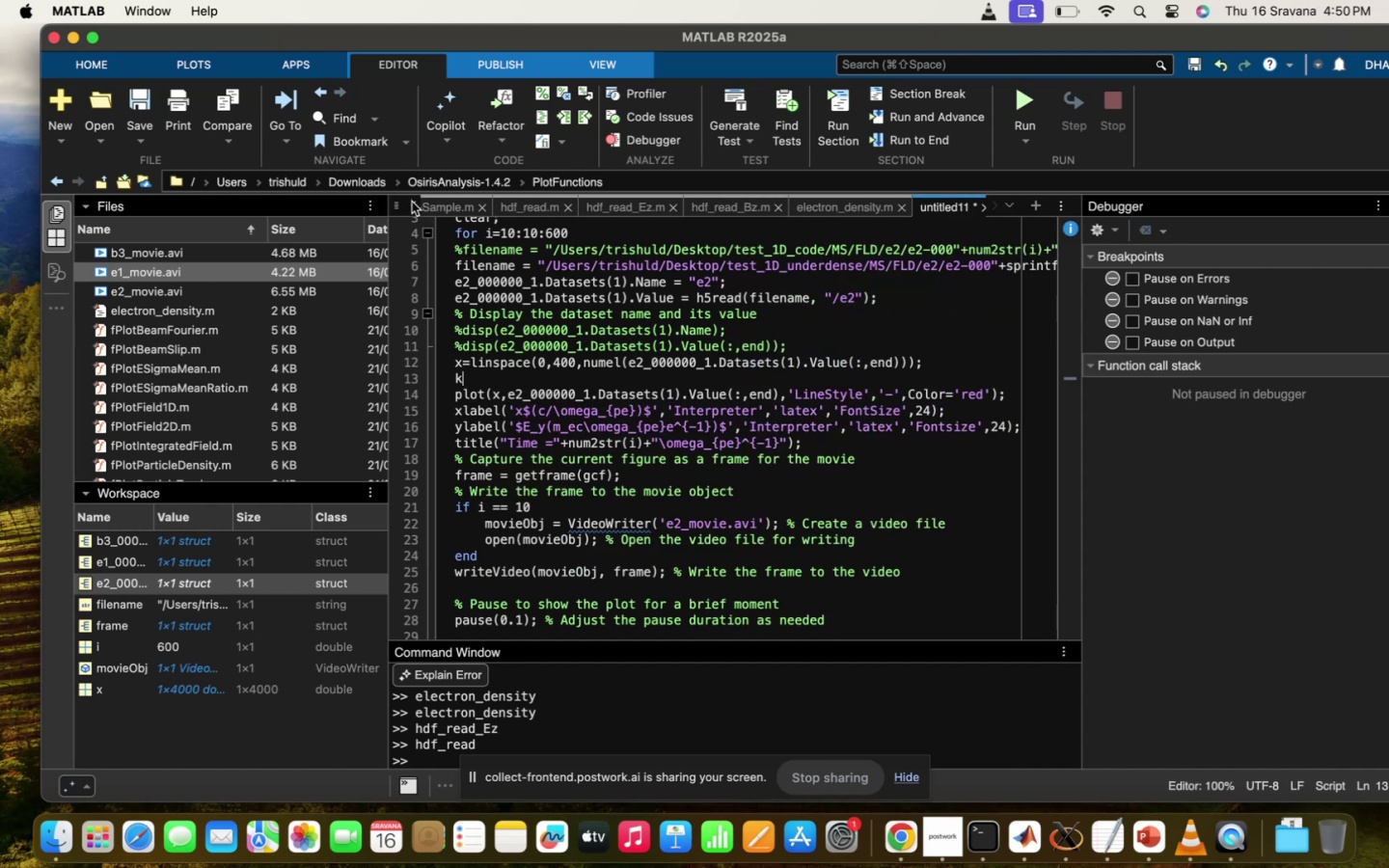 
left_click([406, 211])
 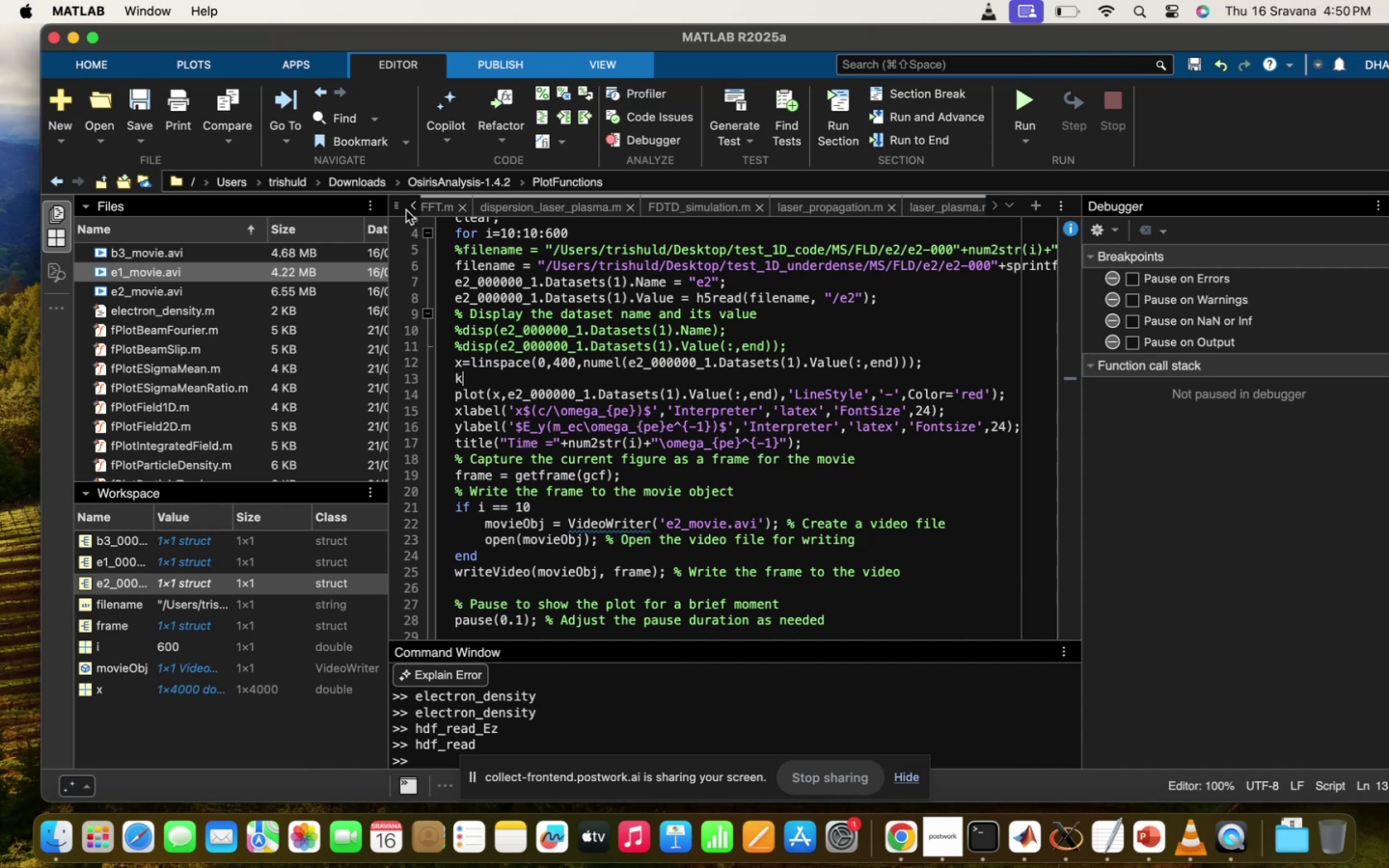 
left_click([448, 215])
 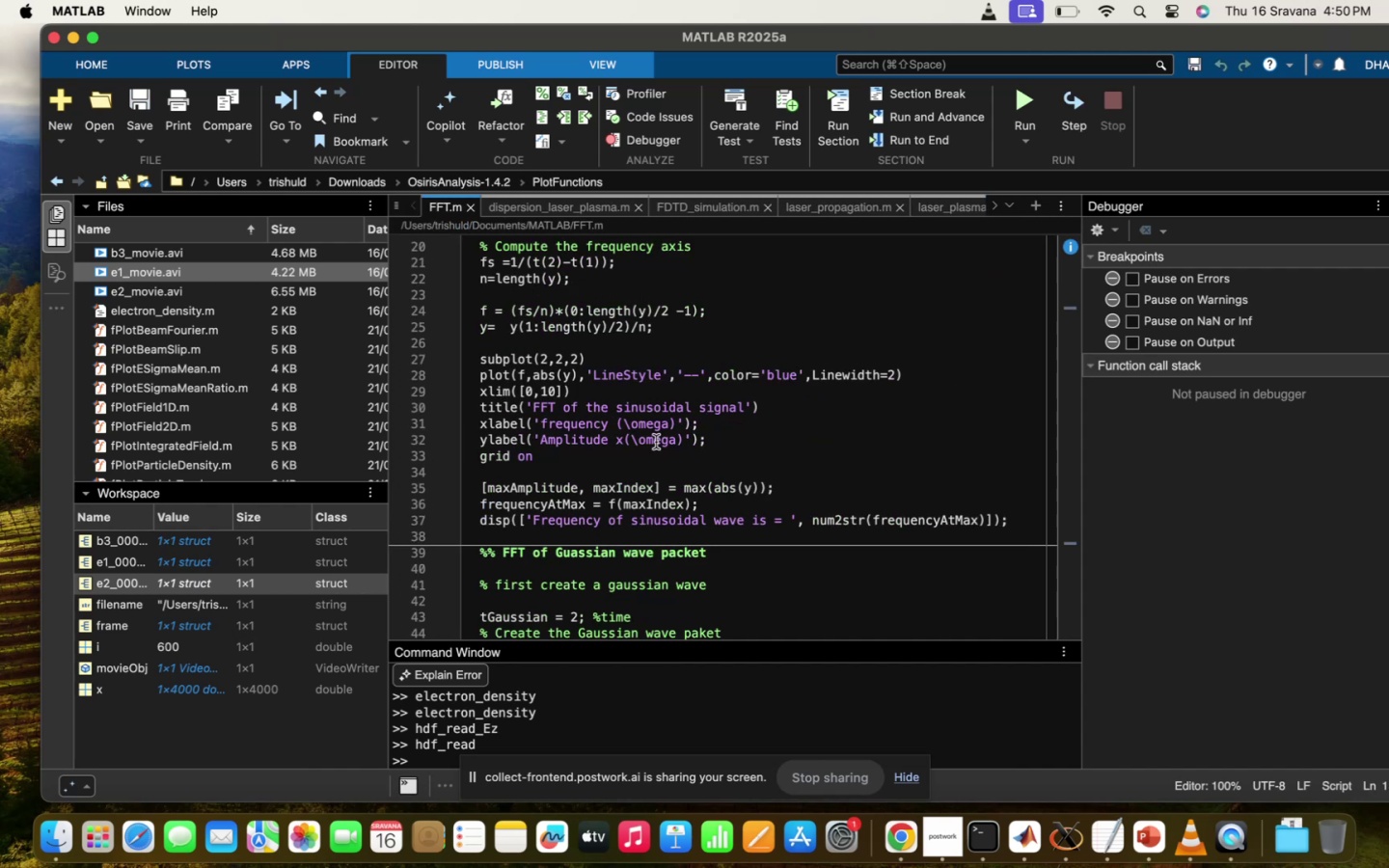 
scroll: coordinate [656, 442], scroll_direction: up, amount: 16.0
 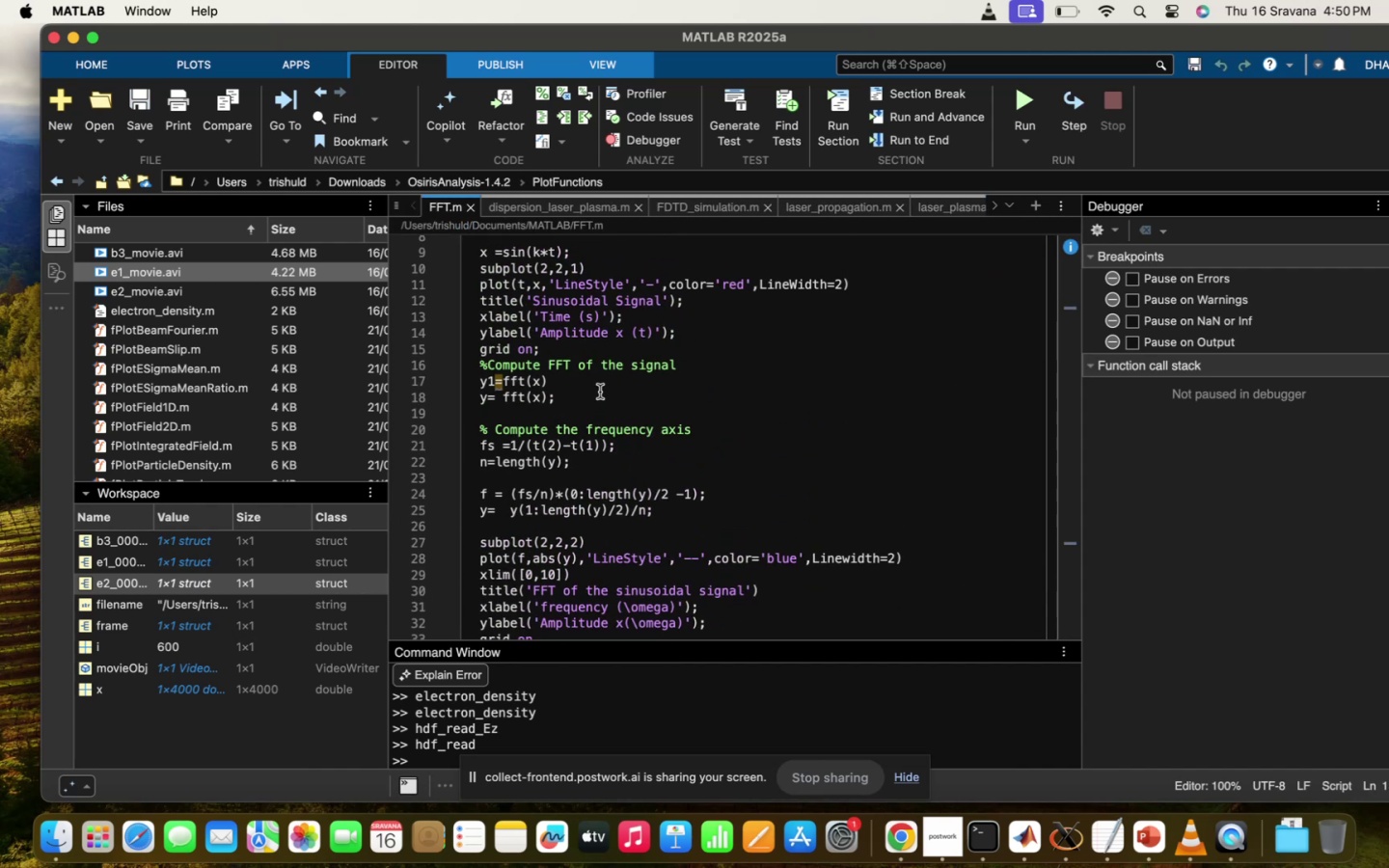 
left_click([574, 406])
 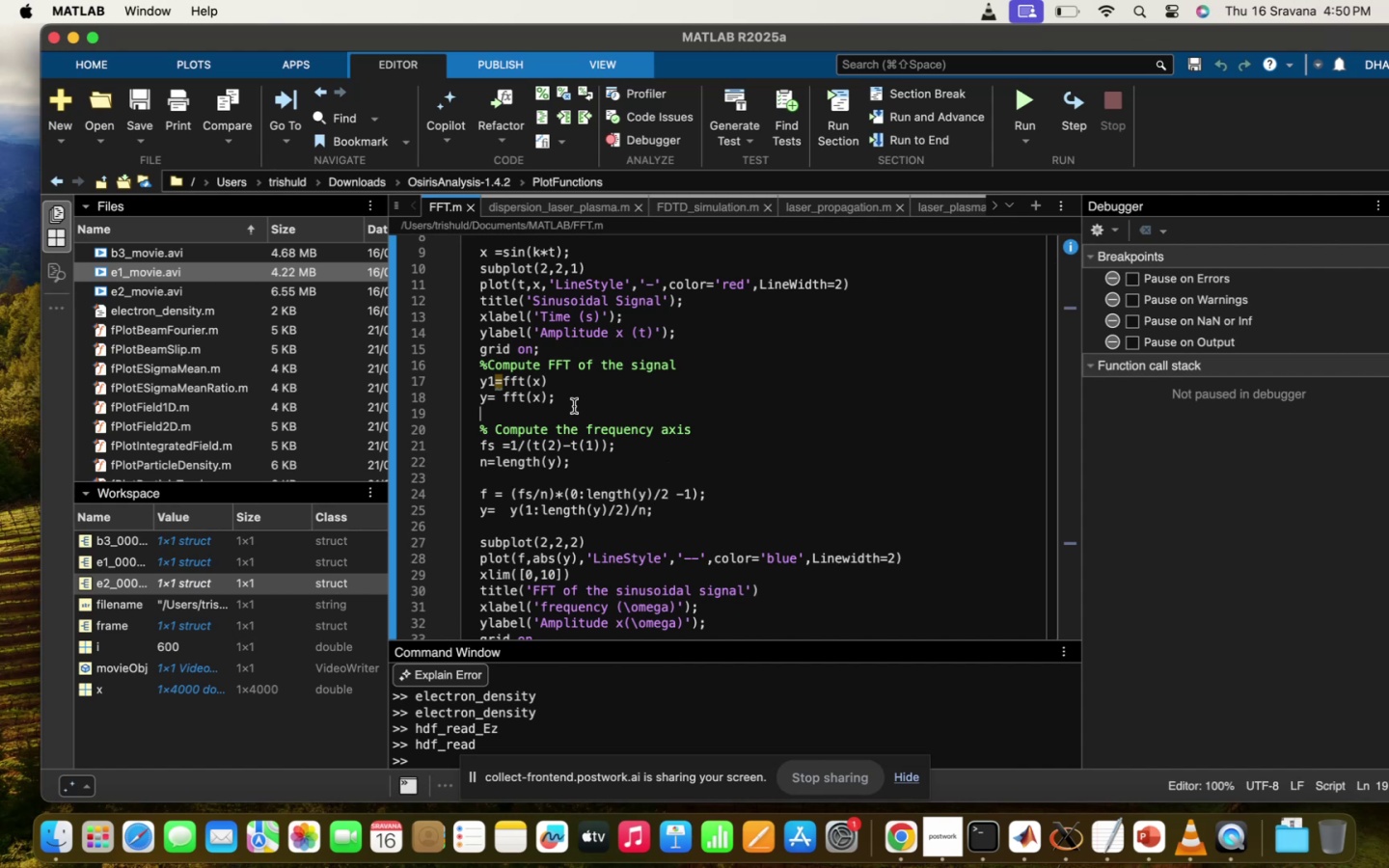 
scroll: coordinate [574, 406], scroll_direction: up, amount: 155.0
 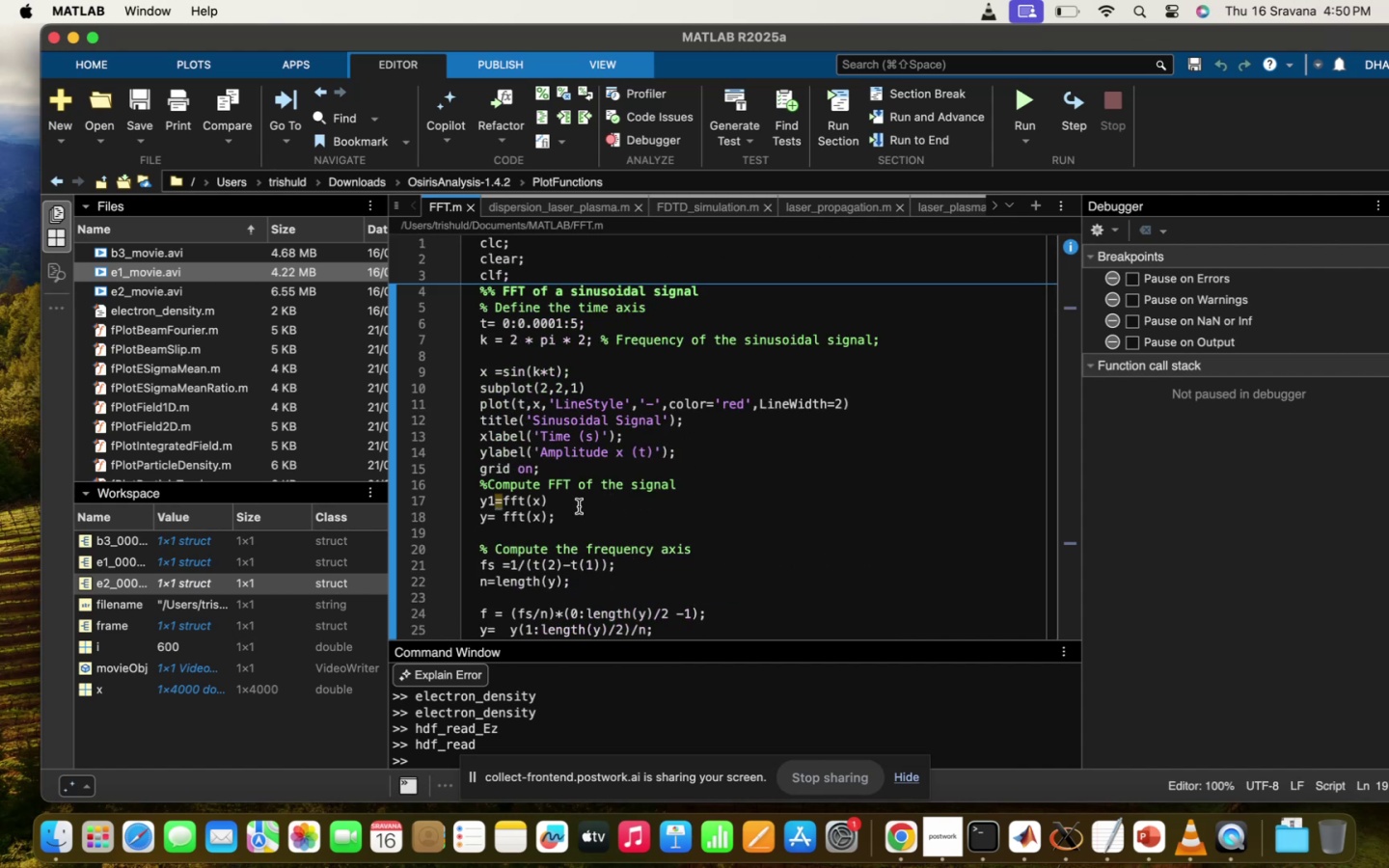 
scroll: coordinate [579, 506], scroll_direction: down, amount: 7.0
 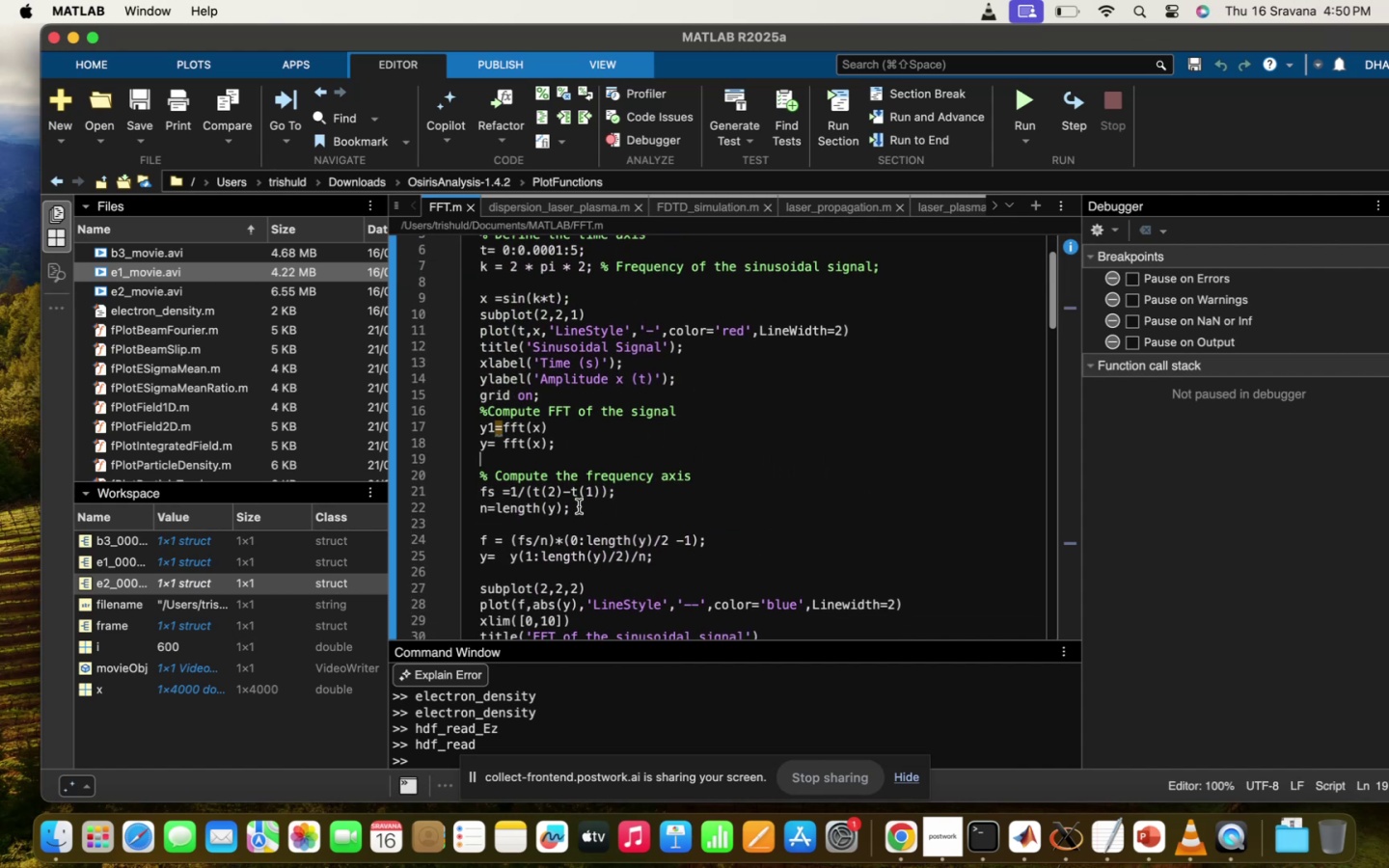 
left_click([620, 432])
 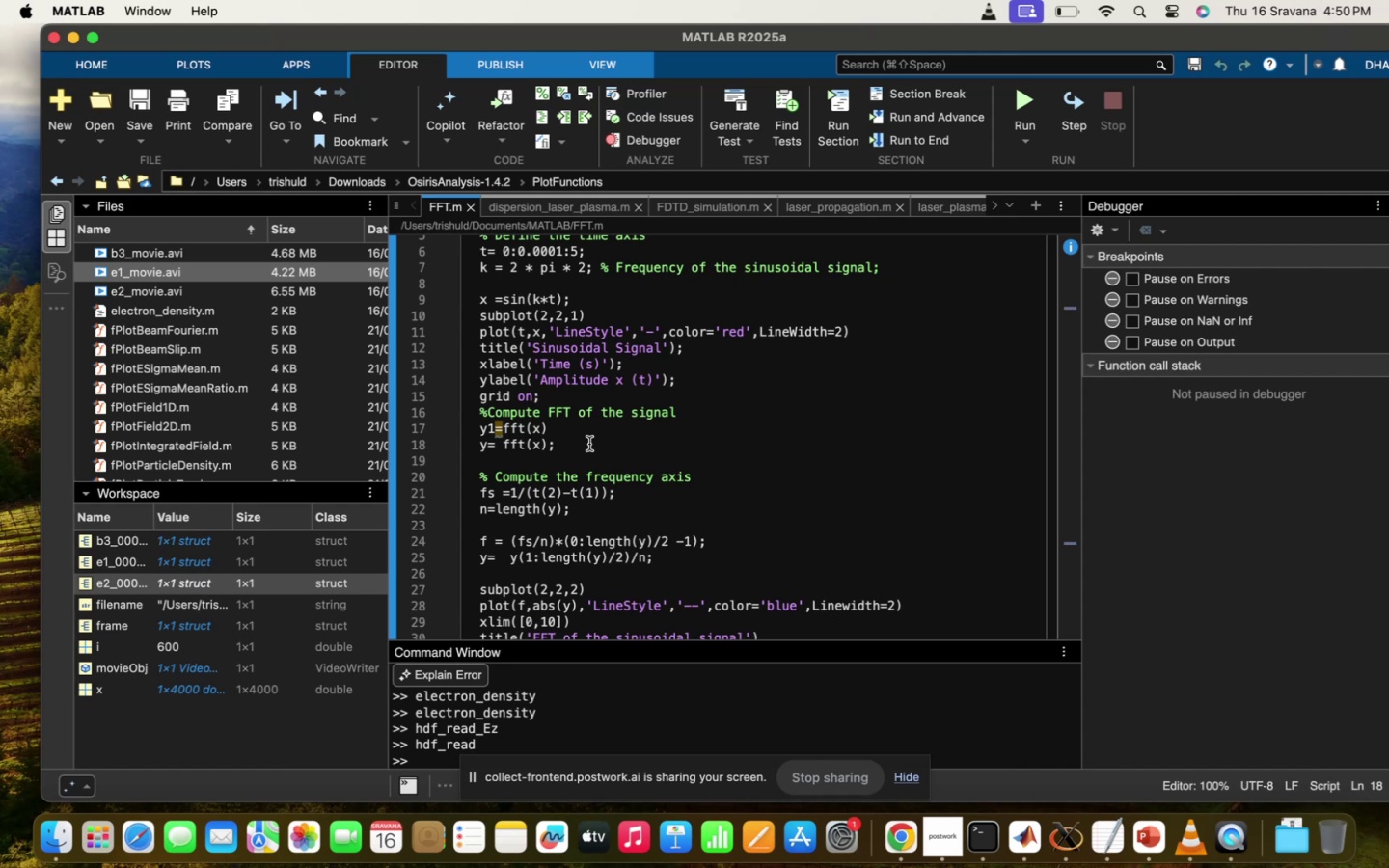 
wait(11.11)
 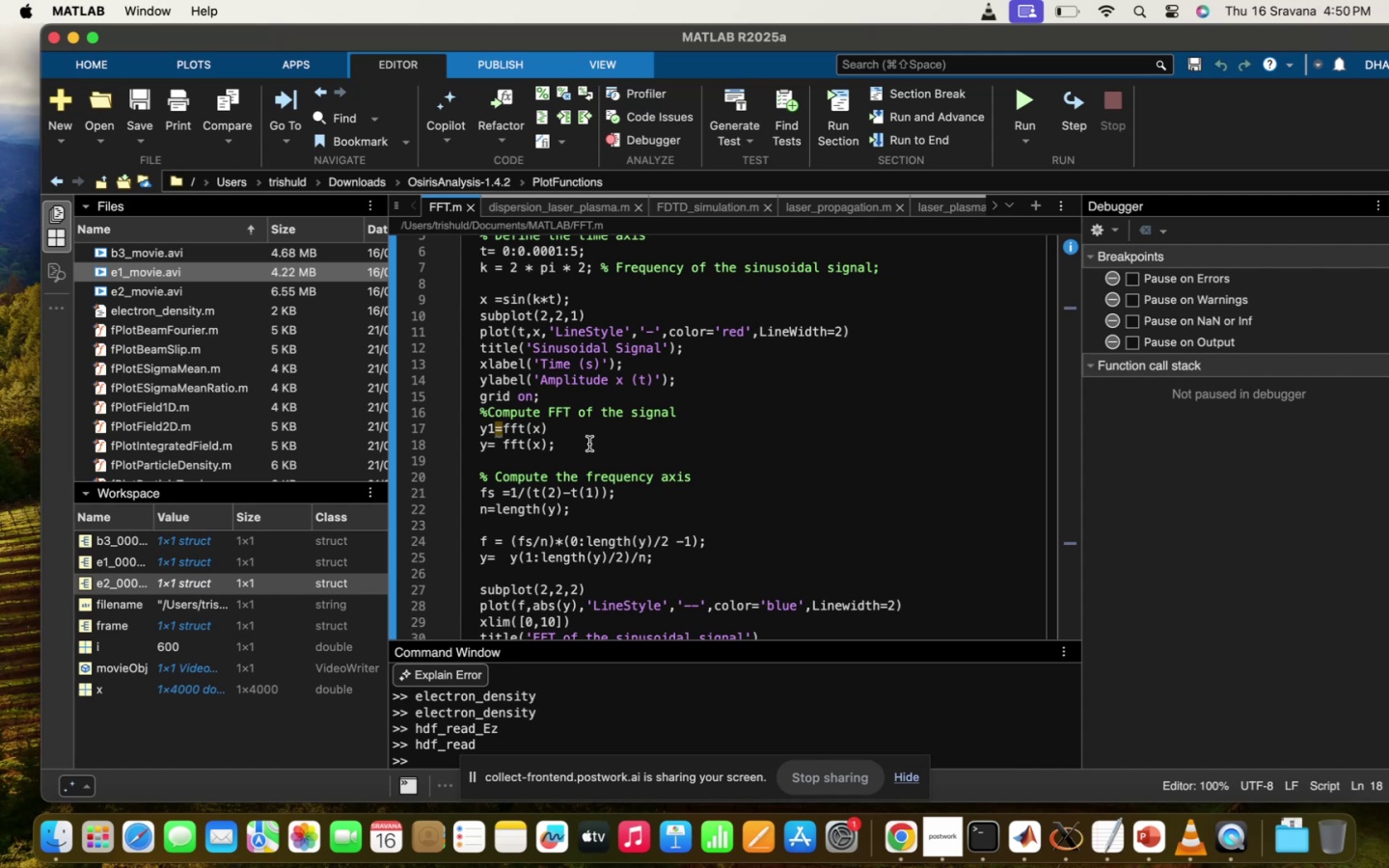 
left_click([592, 402])
 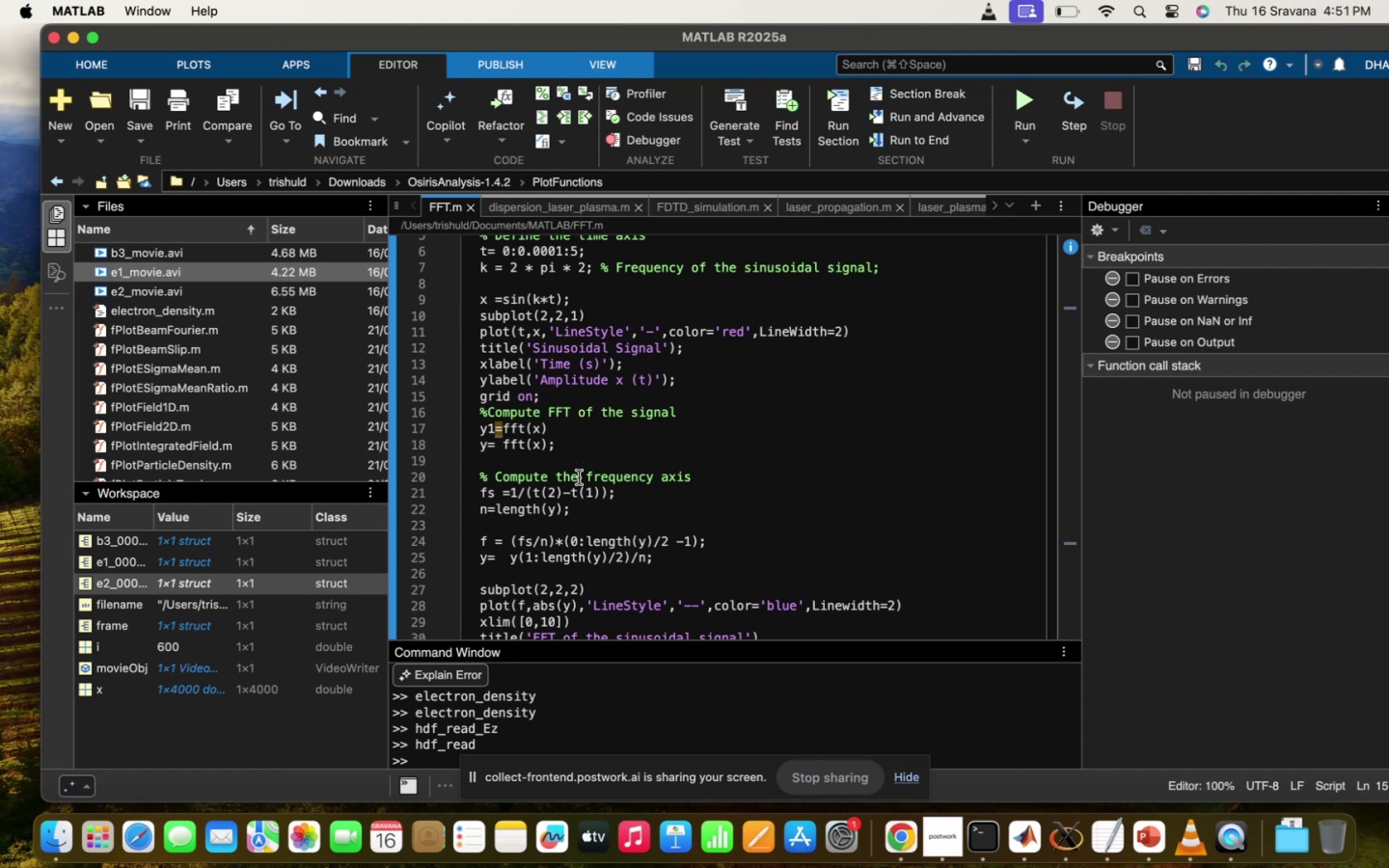 
left_click([579, 477])
 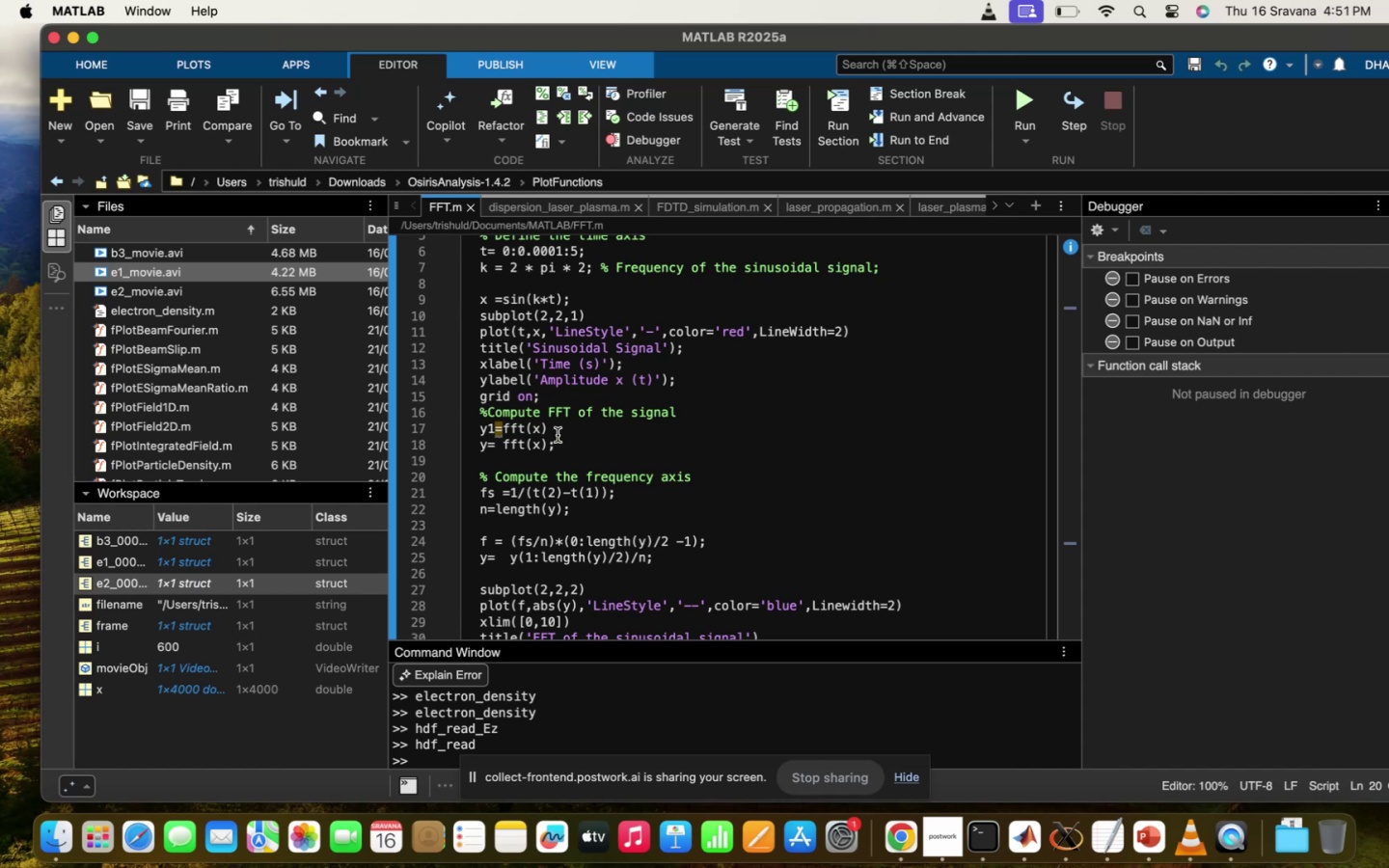 
scroll: coordinate [586, 470], scroll_direction: up, amount: 11.0
 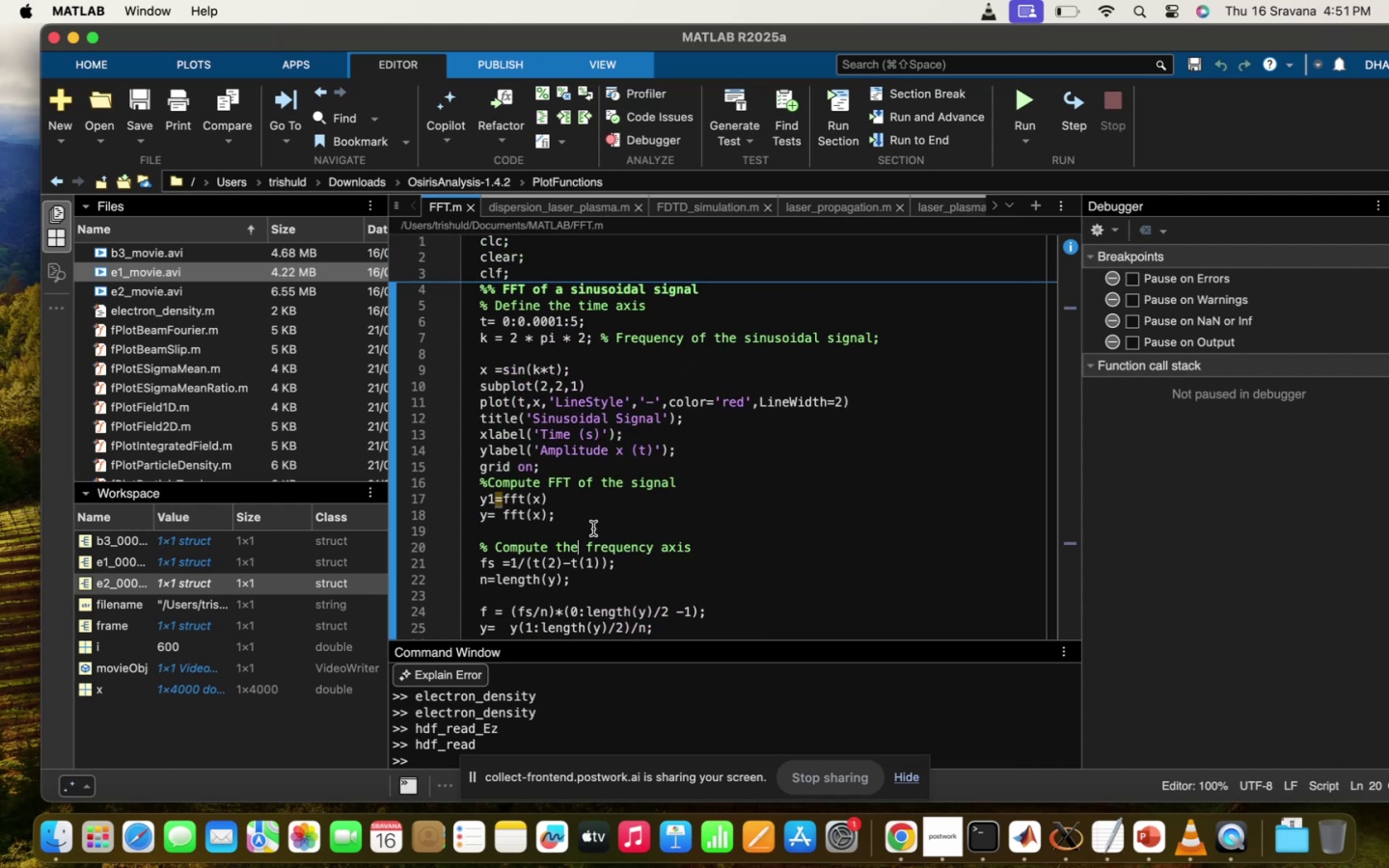 
left_click_drag(start_coordinate=[573, 512], to_coordinate=[464, 515])
 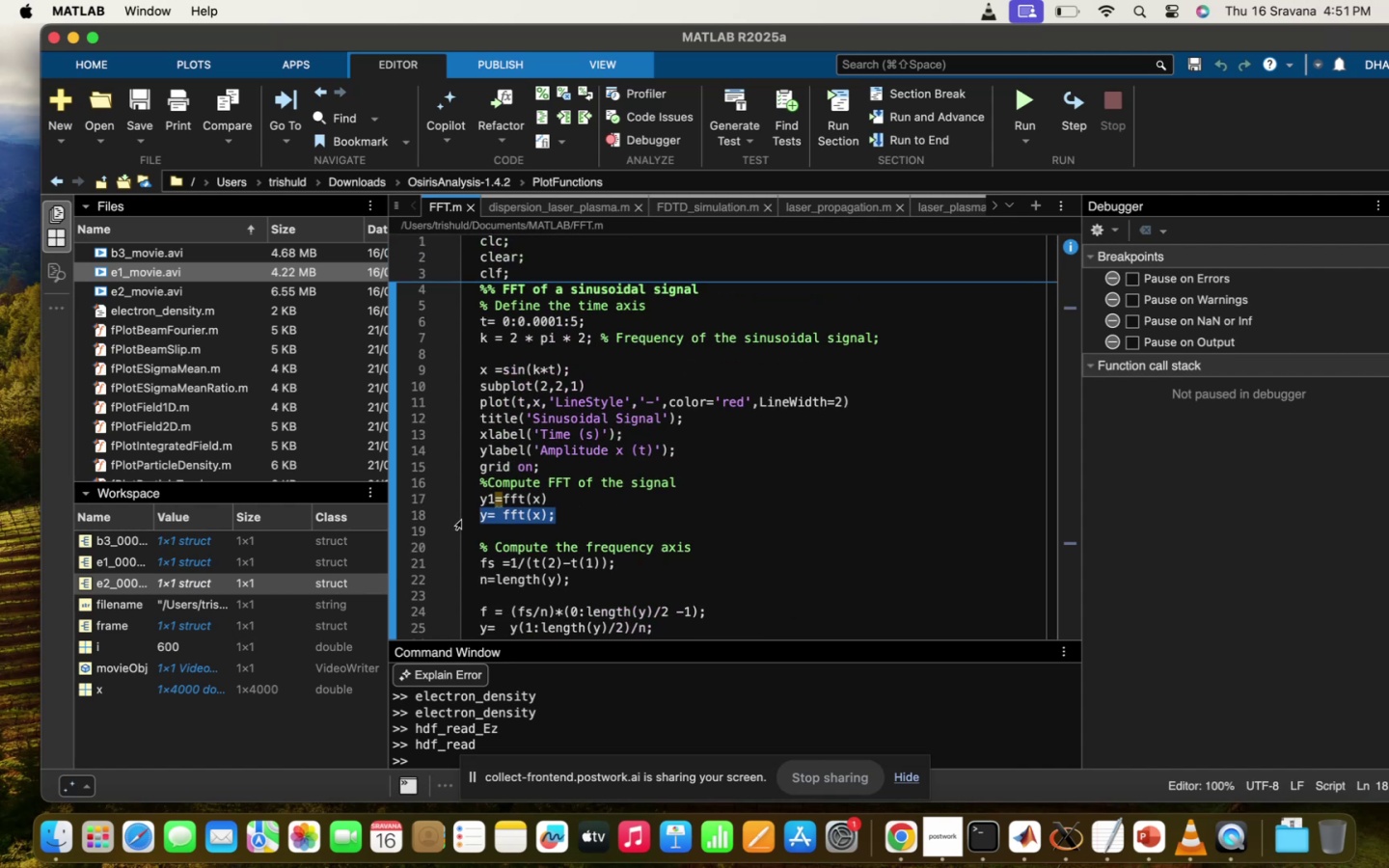 
key(Meta+C)
 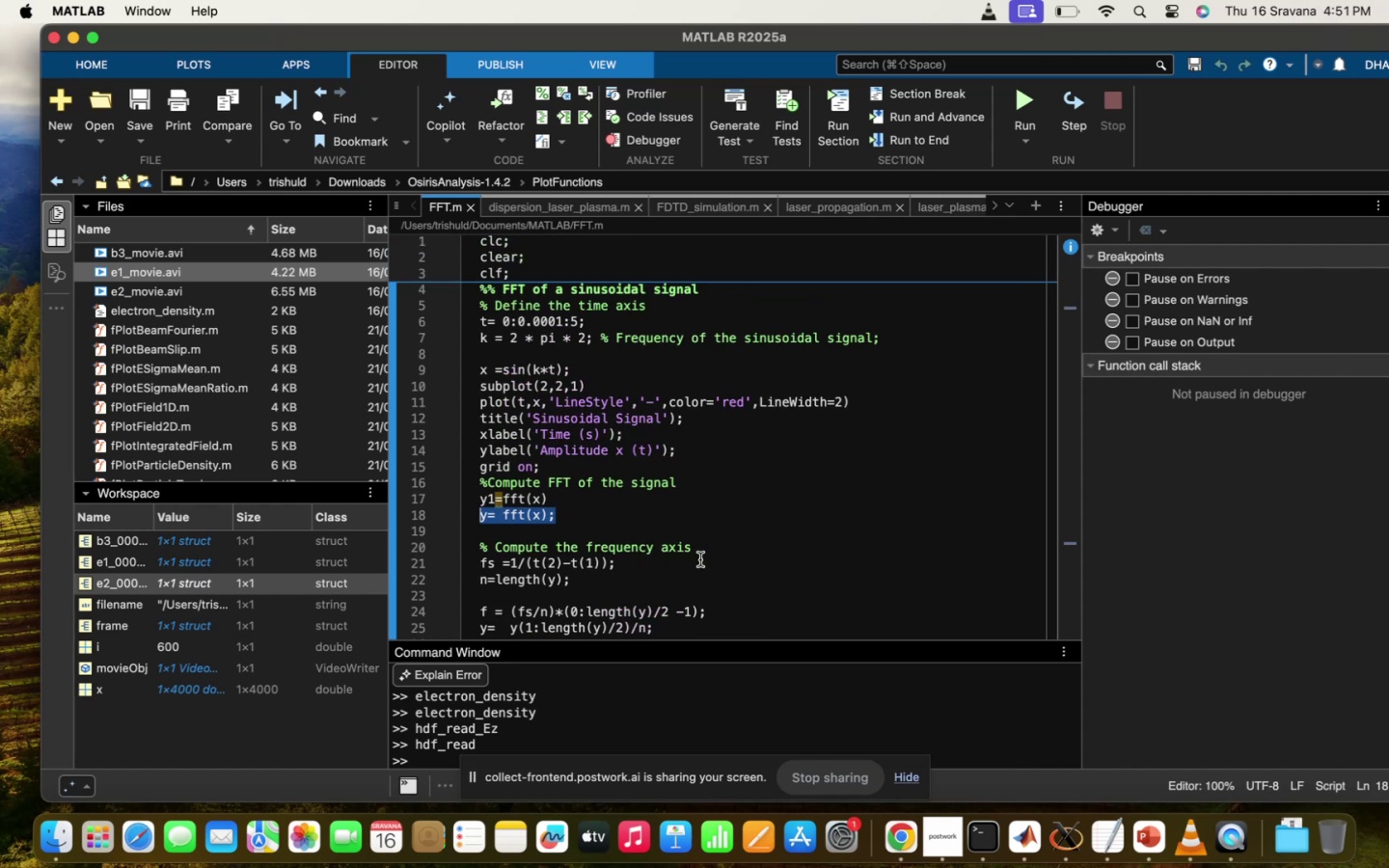 
scroll: coordinate [700, 559], scroll_direction: down, amount: 6.0
 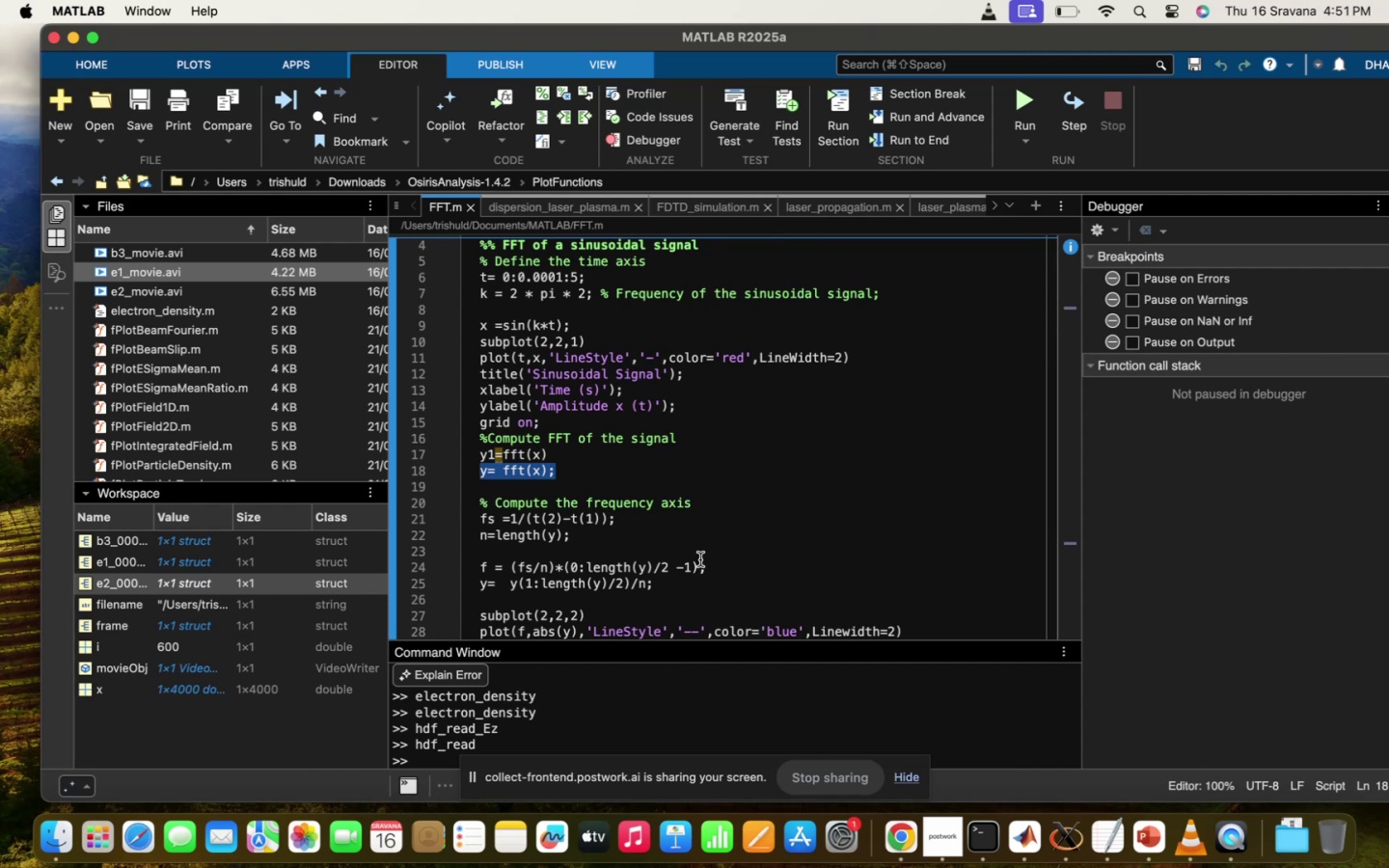 
left_click_drag(start_coordinate=[658, 582], to_coordinate=[455, 469])
 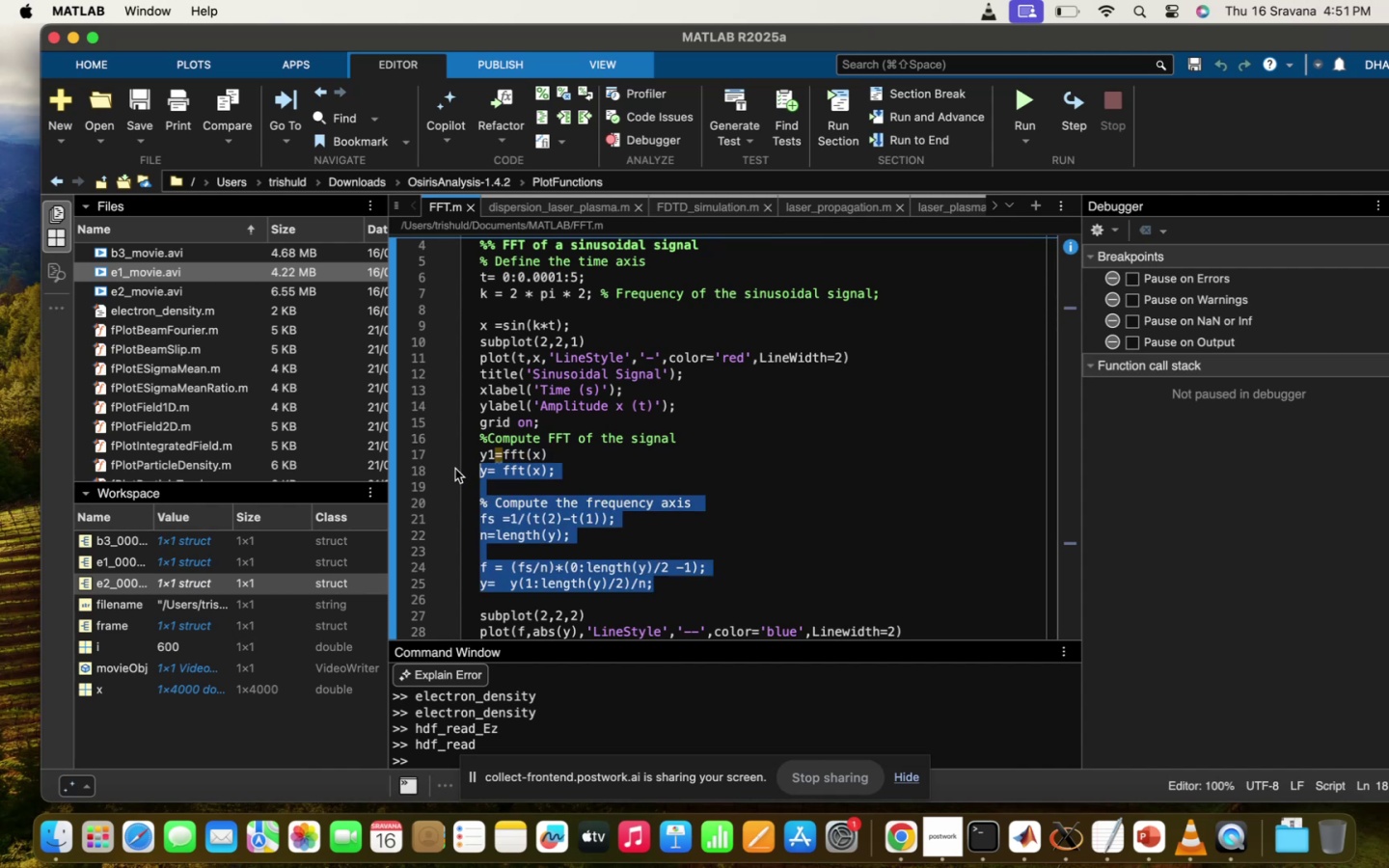 
key(Meta+CommandLeft)
 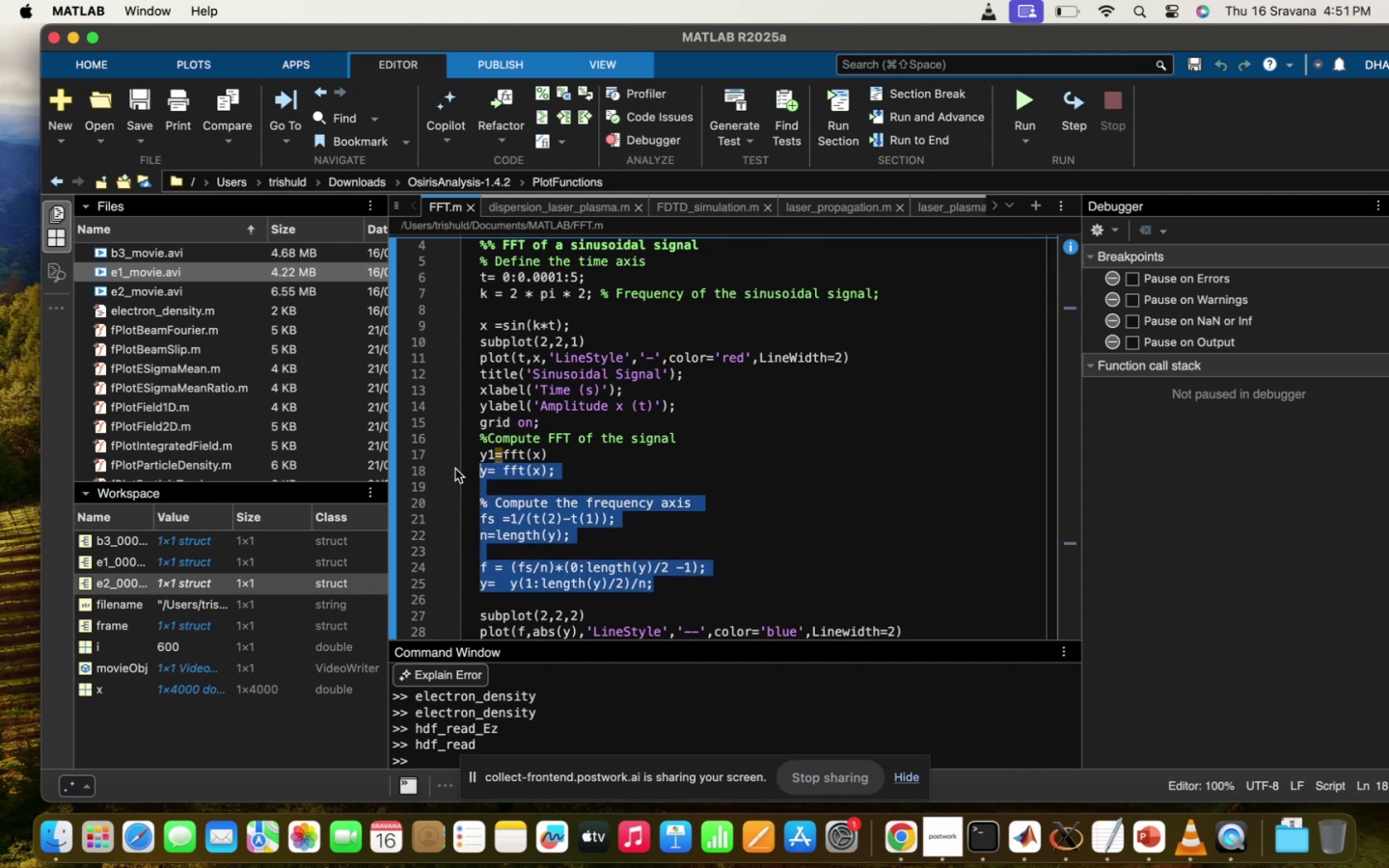 
key(Meta+C)
 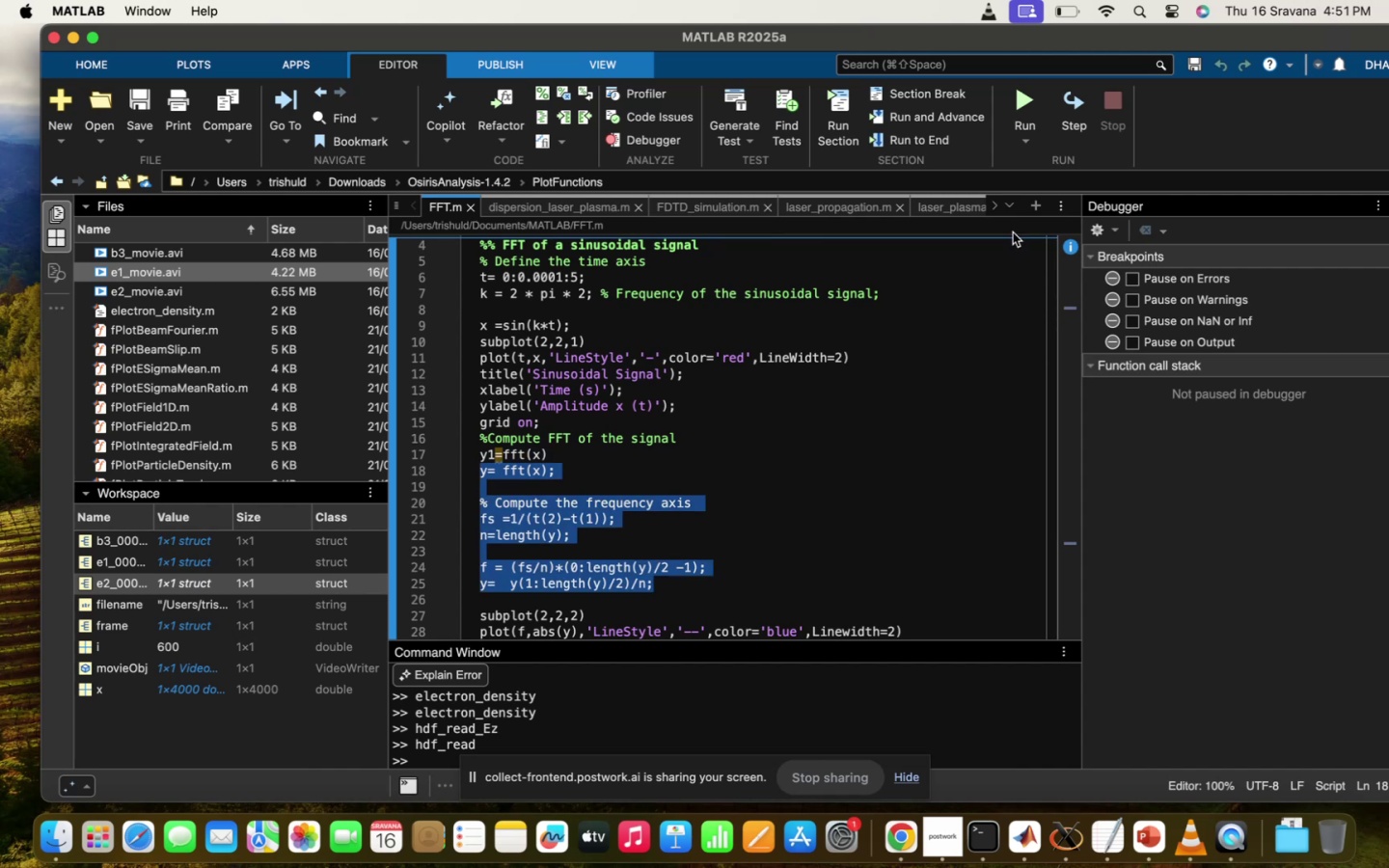 
mouse_move([1013, 205])
 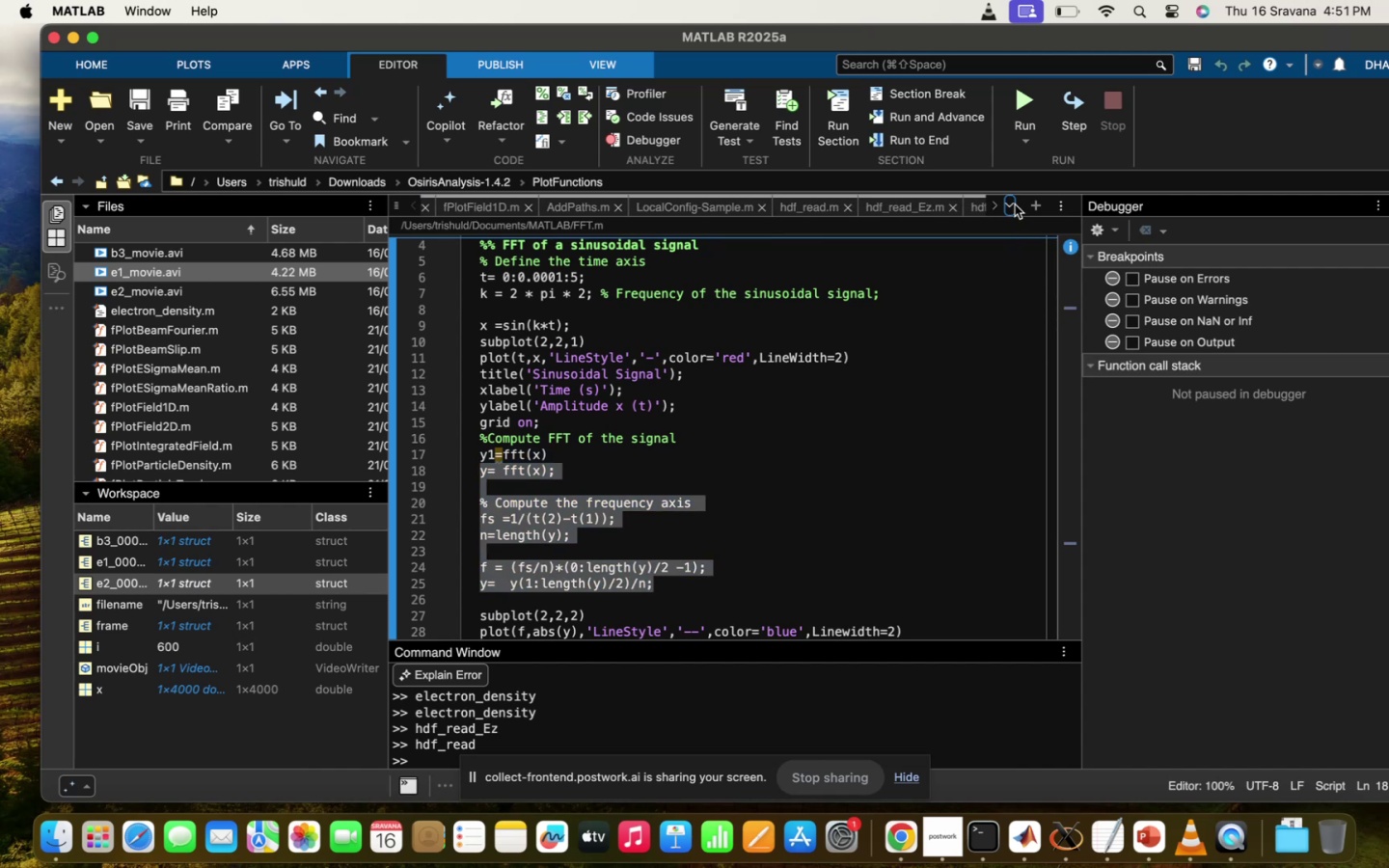 
left_click([1015, 204])
 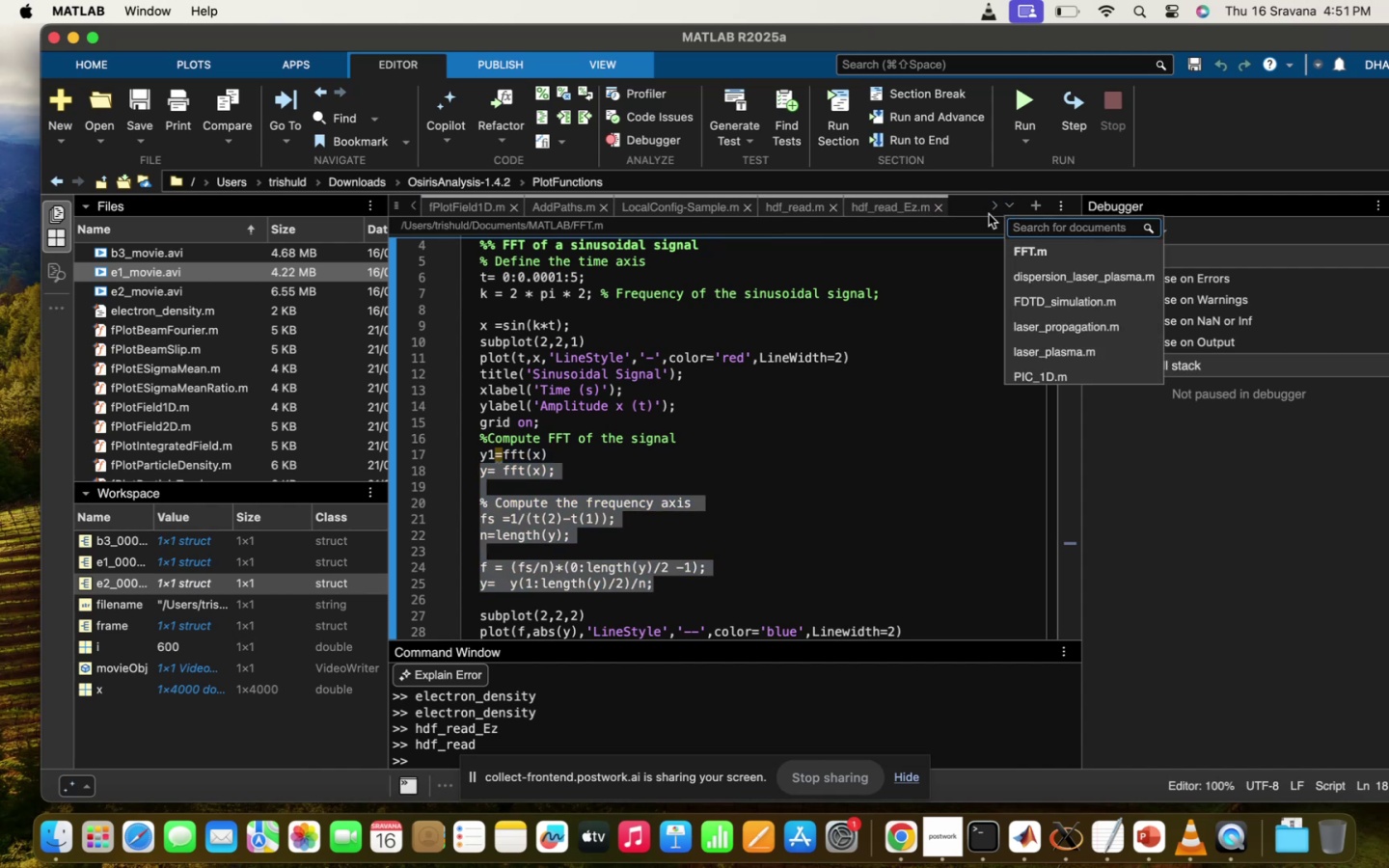 
double_click([996, 212])
 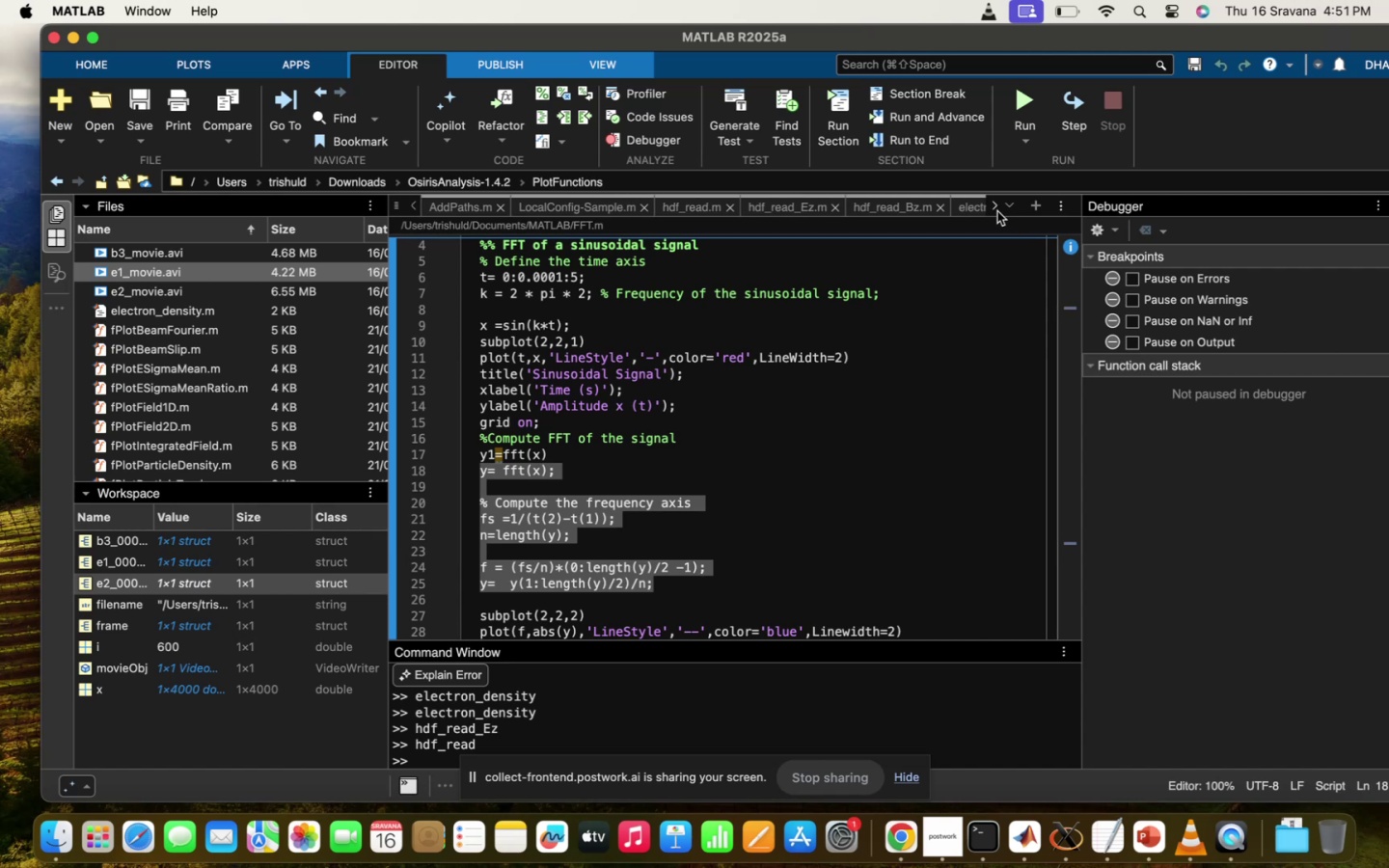 
double_click([997, 211])
 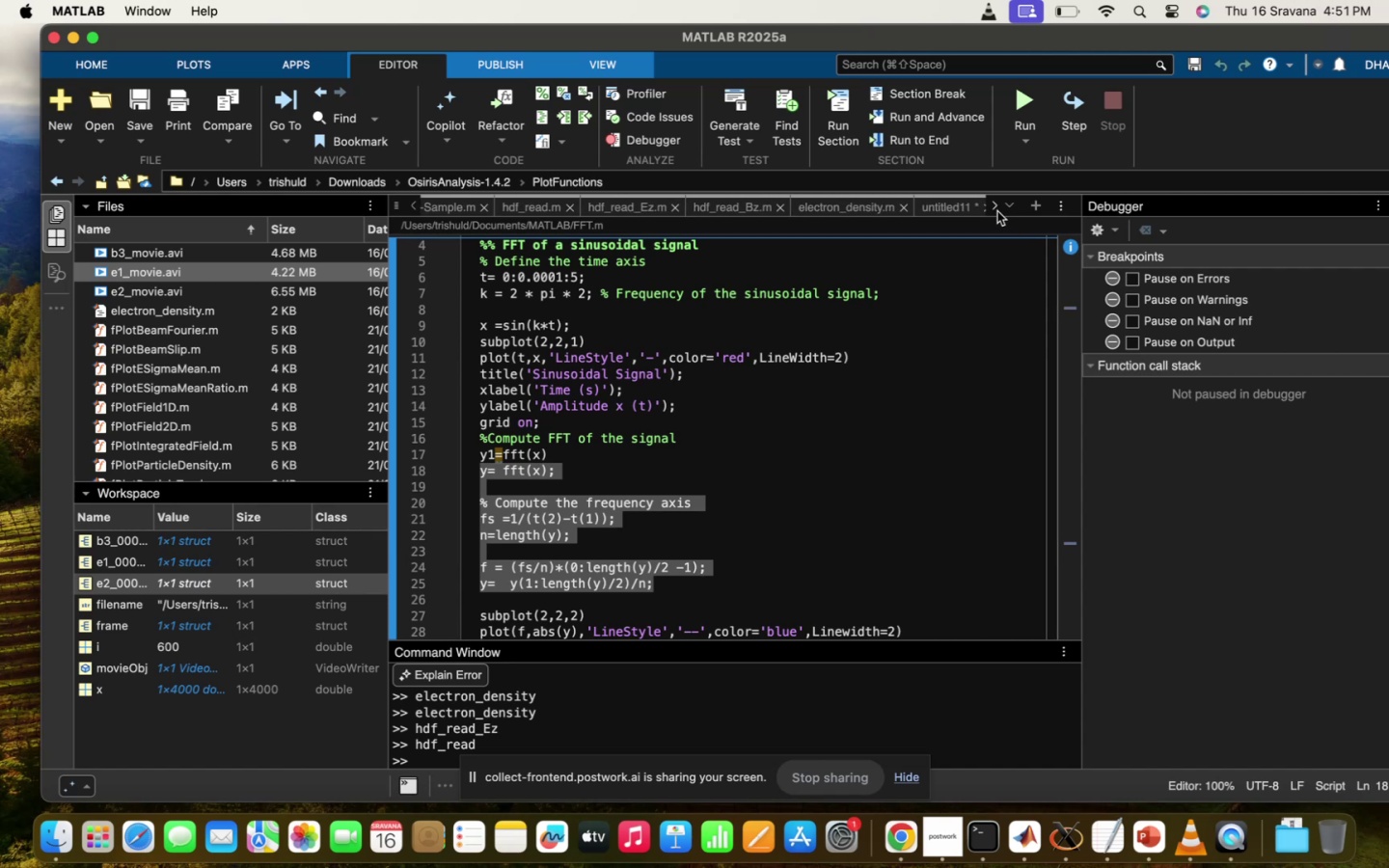 
triple_click([997, 211])
 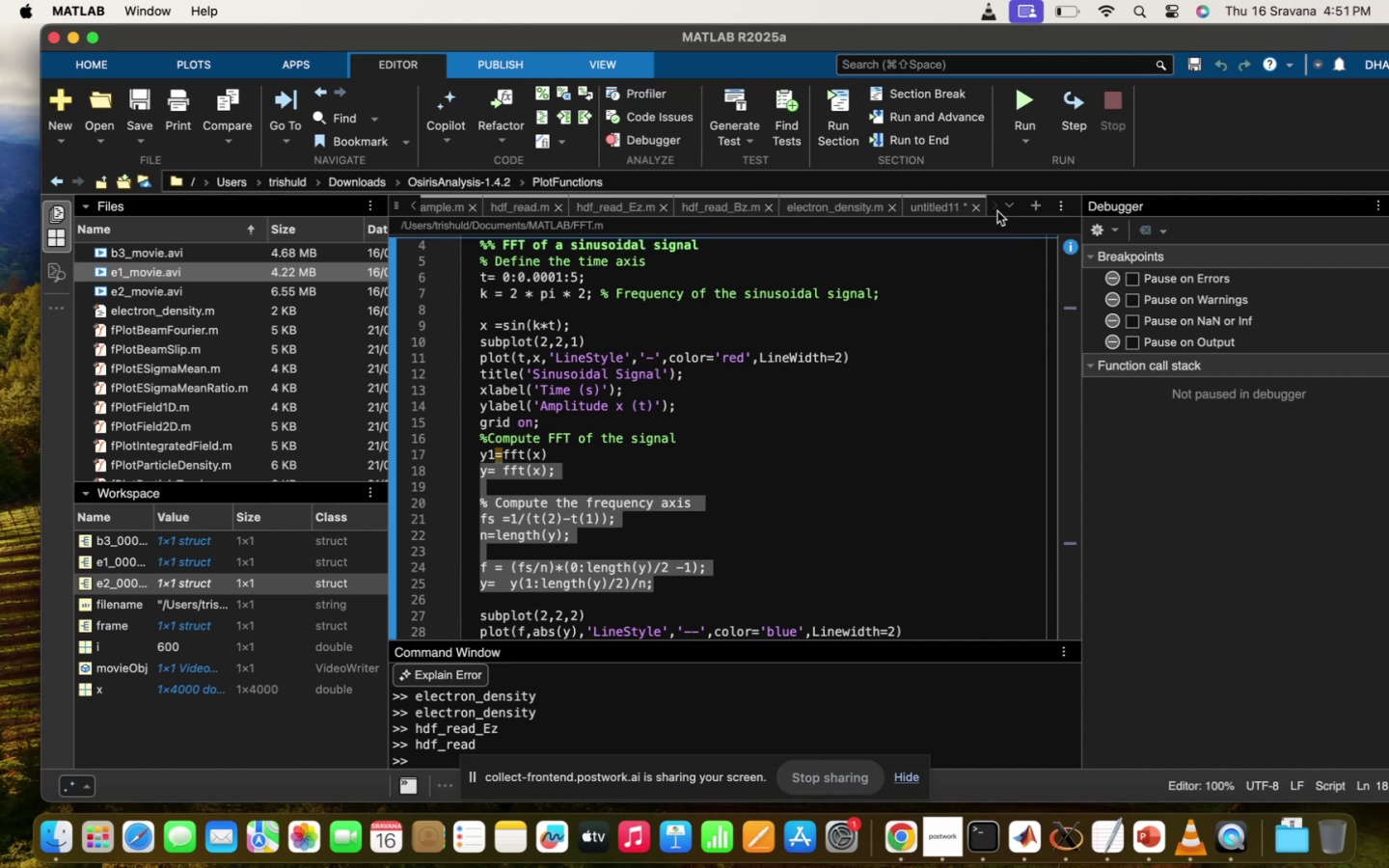 
triple_click([997, 211])
 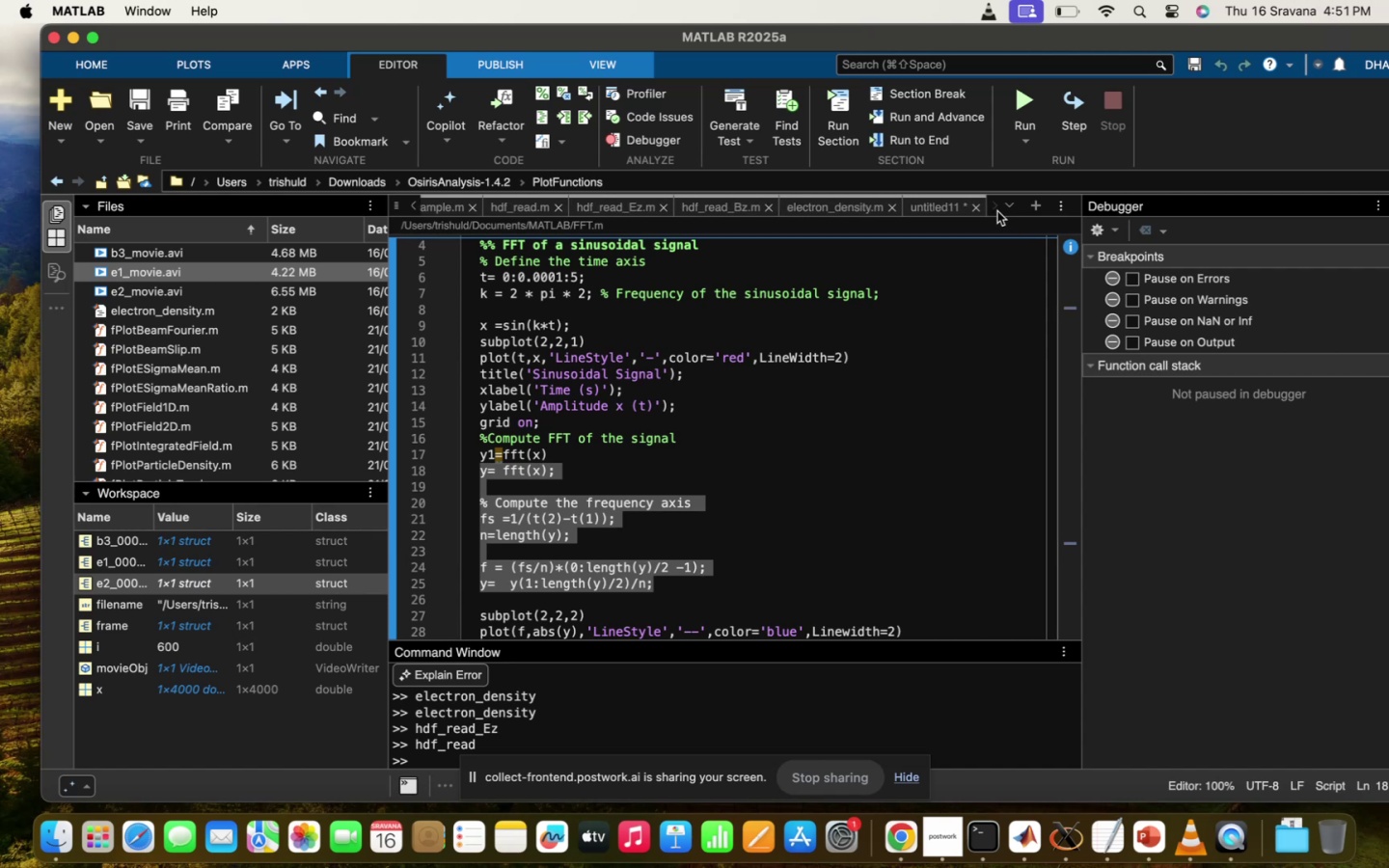 
triple_click([997, 211])
 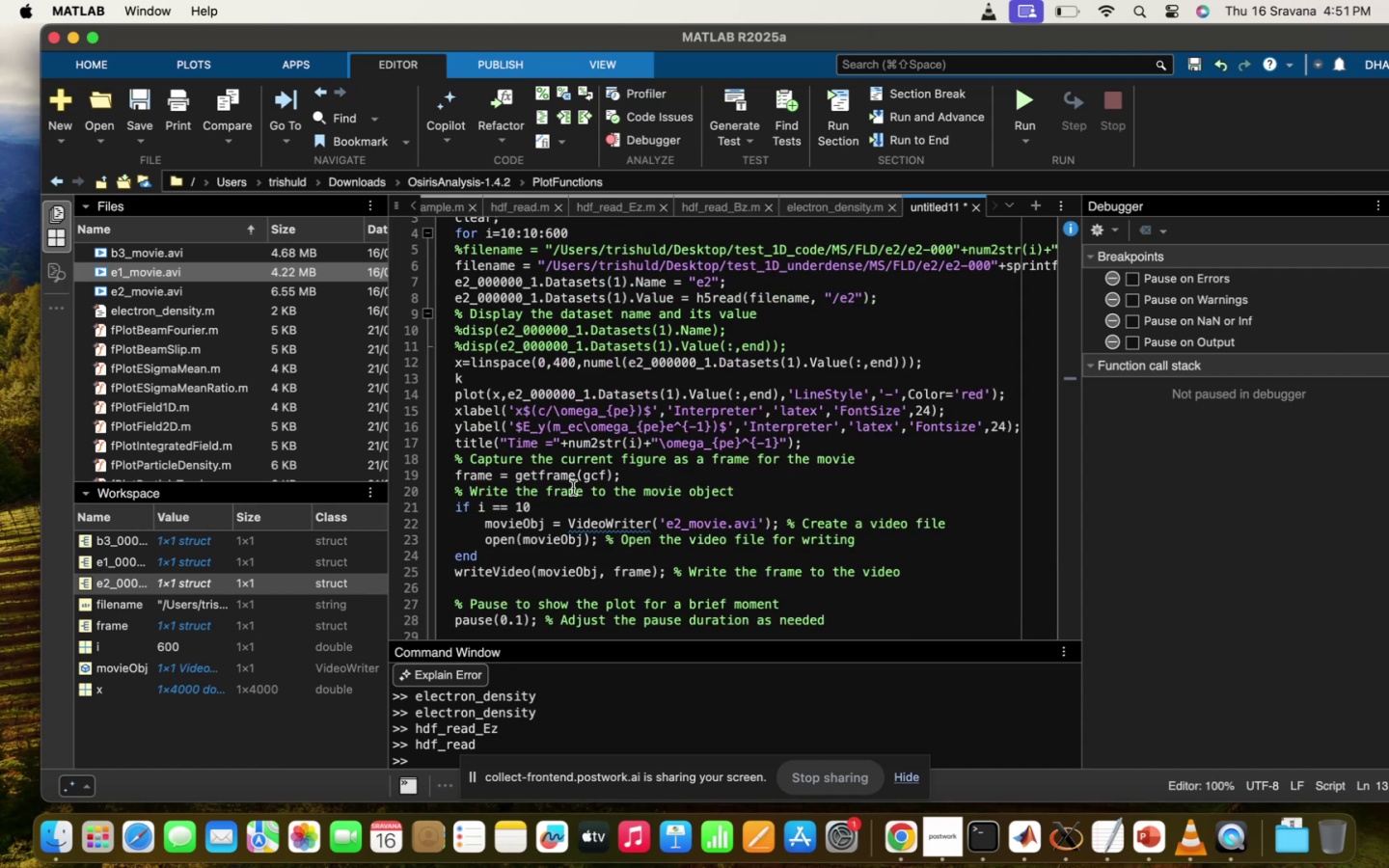 
key(Backspace)
 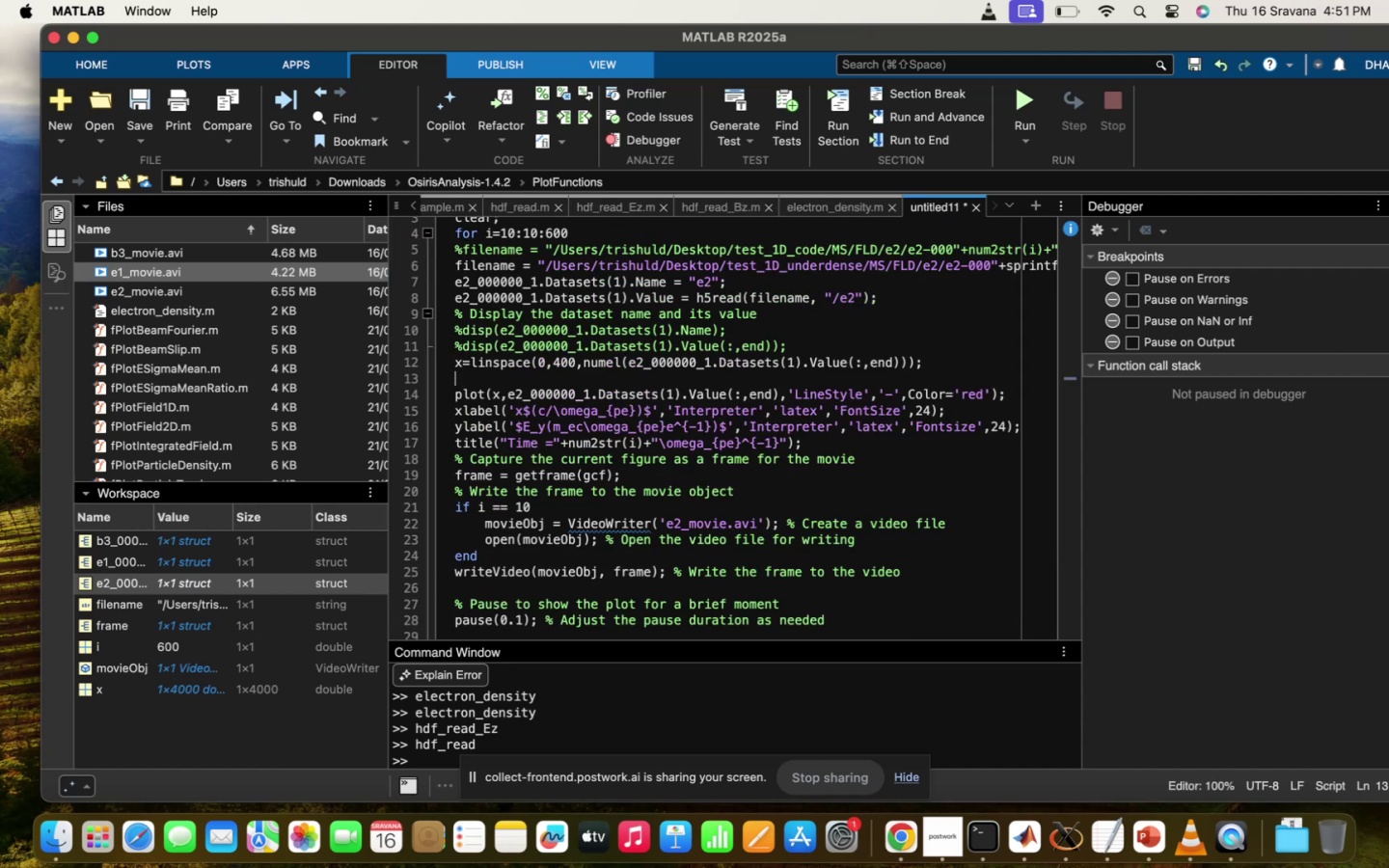 
key(Enter)
 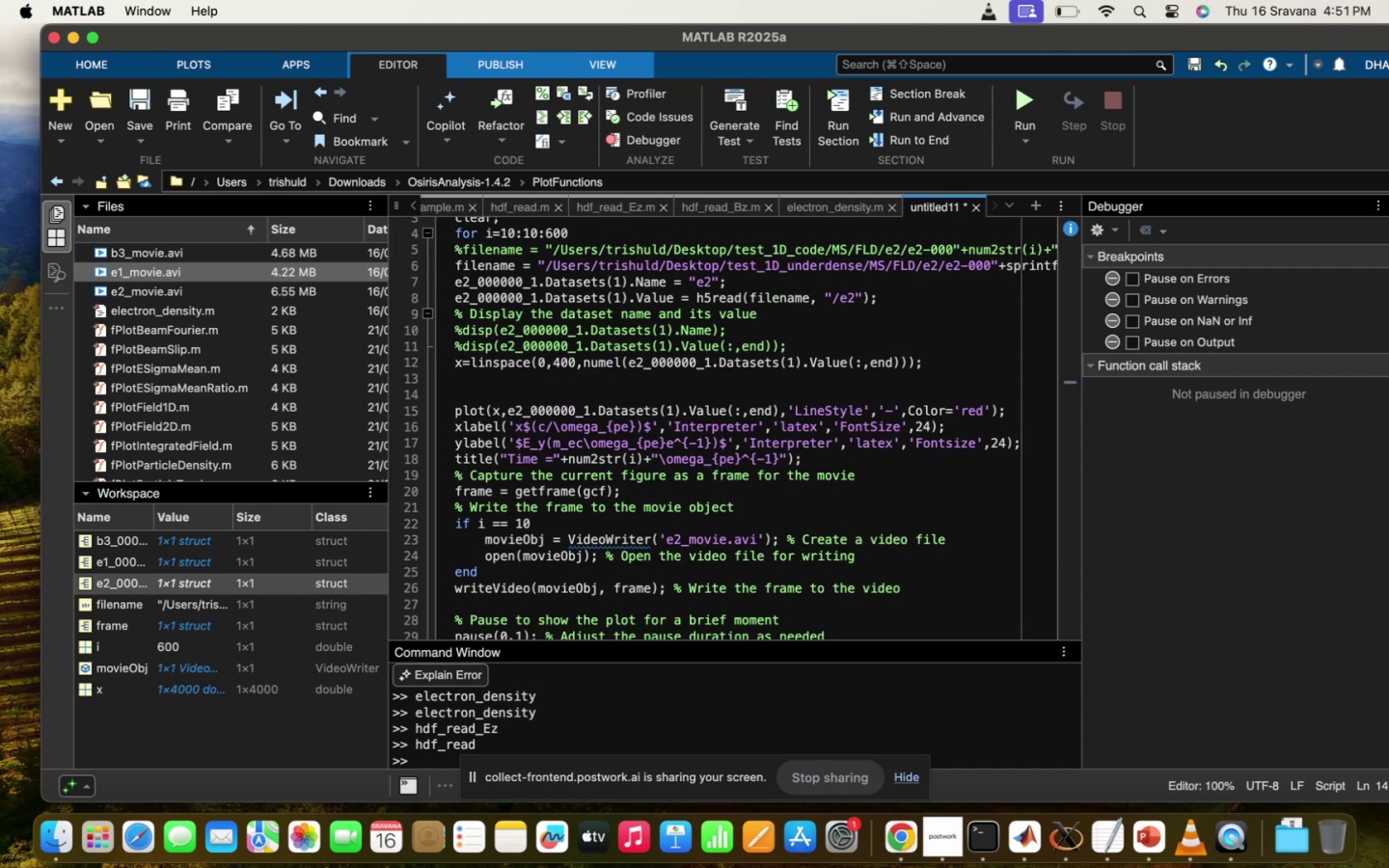 
key(ArrowUp)
 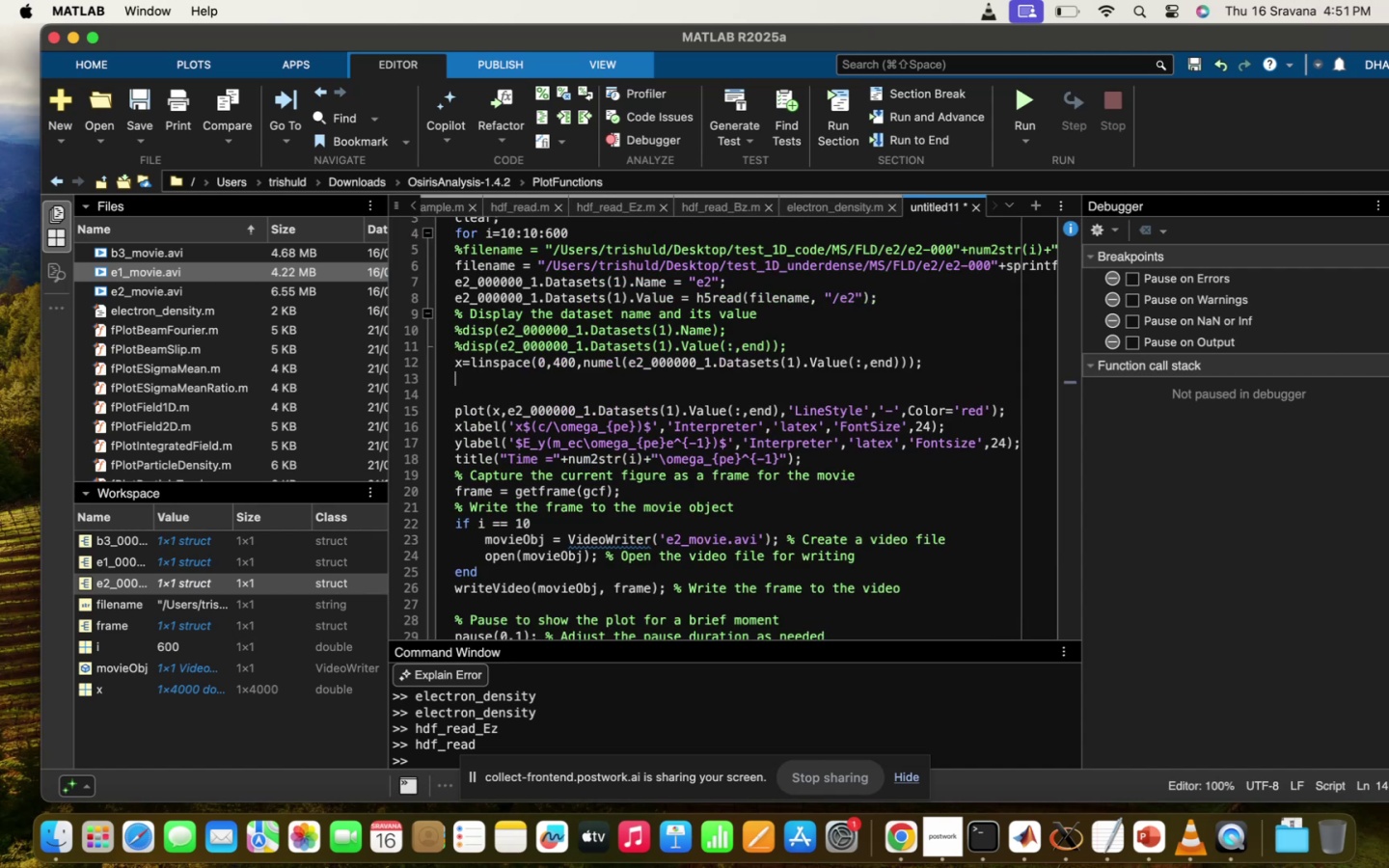 
key(Meta+V)
 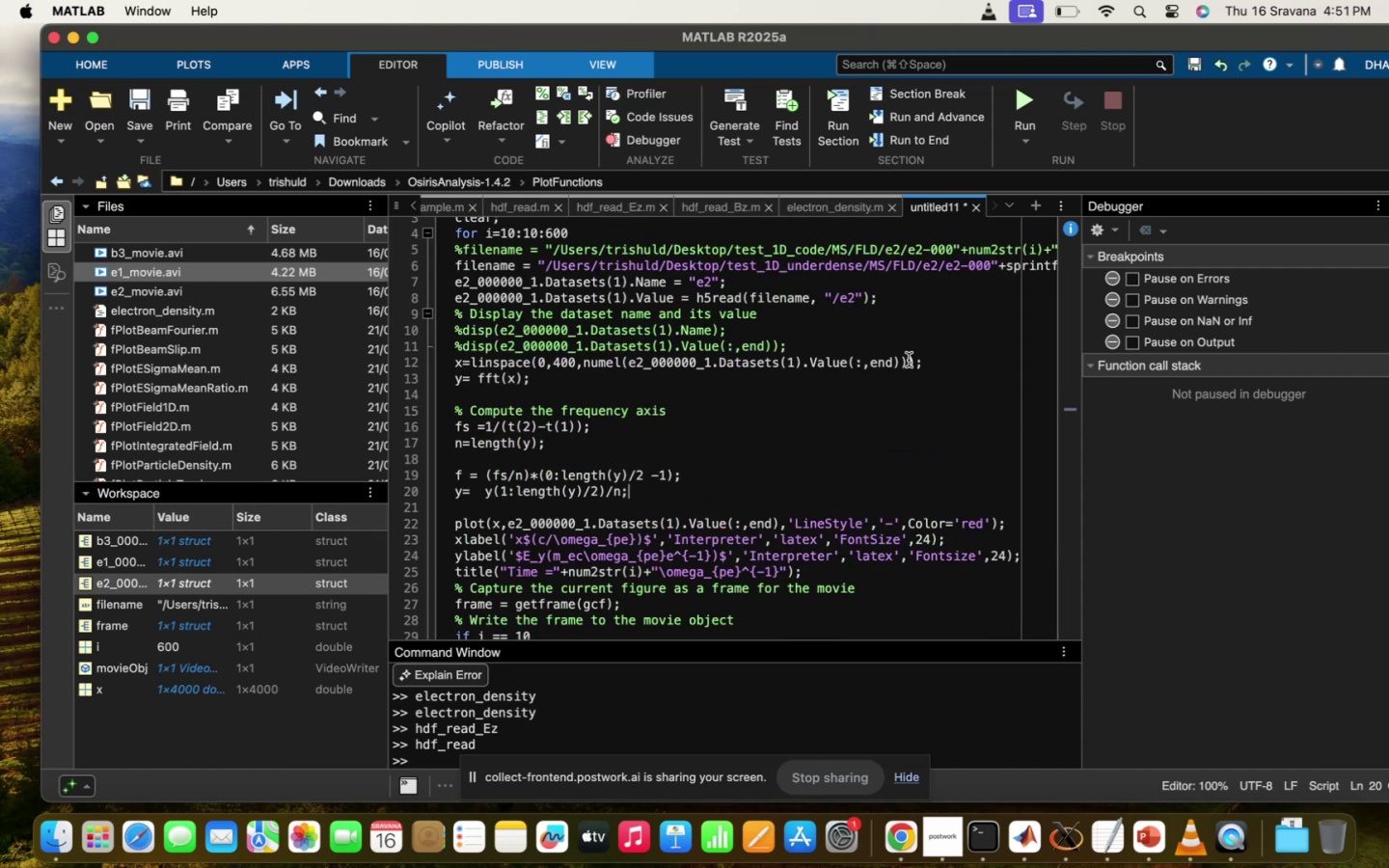 
left_click([742, 377])
 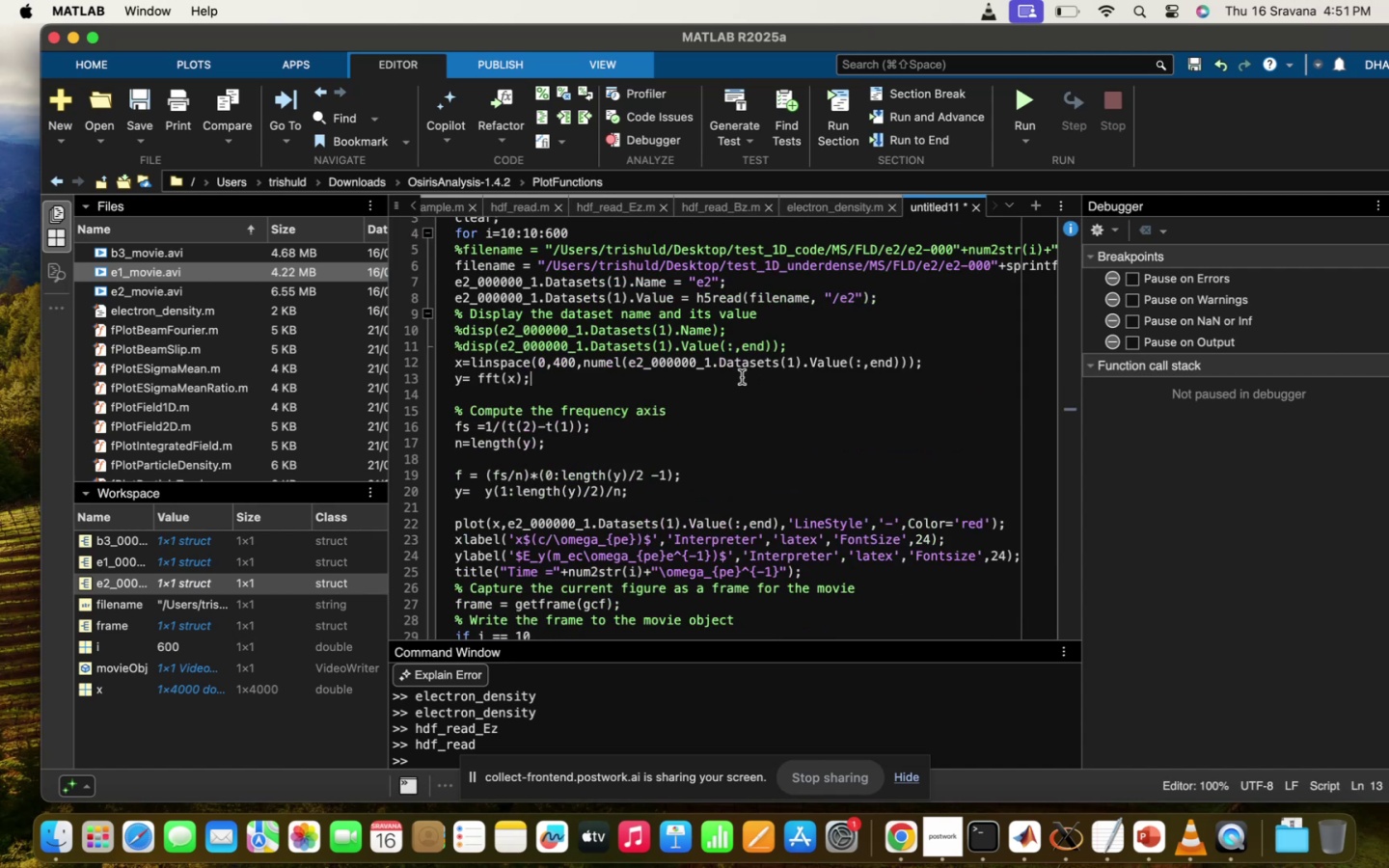 
type( %%)
key(Backspace)
type( FFt )
key(Backspace)
type(T )
key(Backspace)
key(Backspace)
type(T)
key(Backspace)
key(Backspace)
type(T of the data)
 